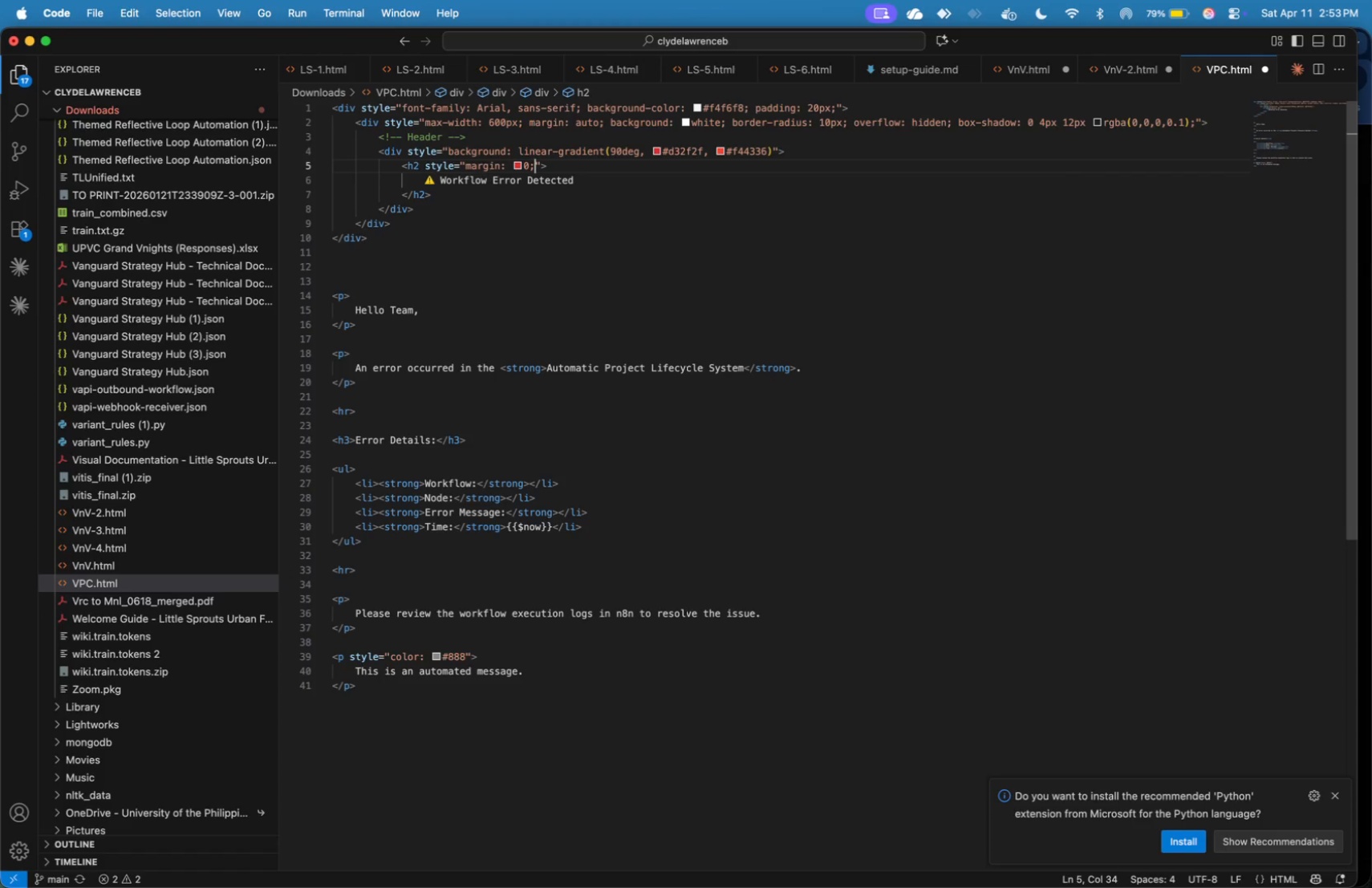 
key(Semicolon)
 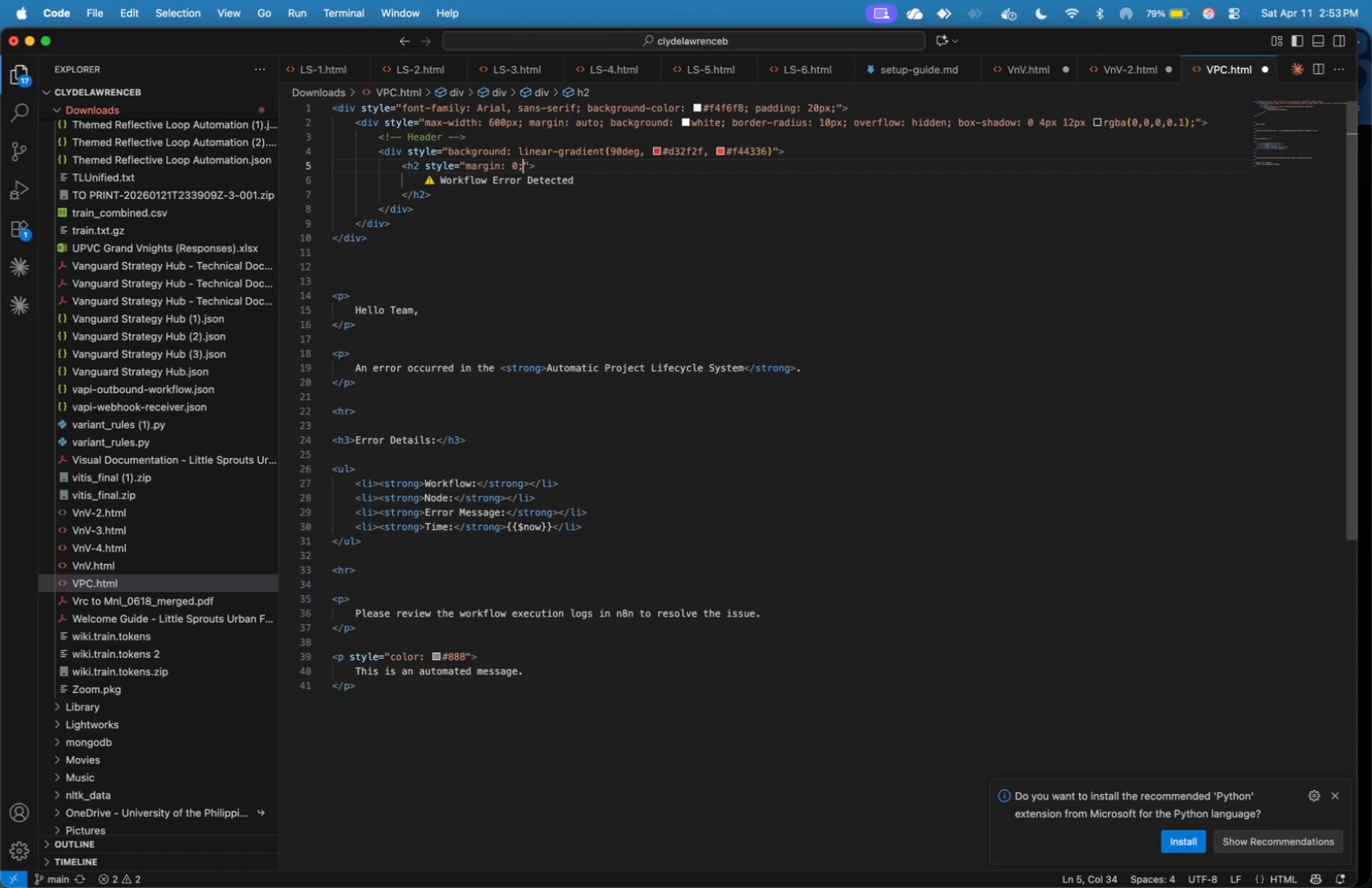 
key(ArrowDown)
 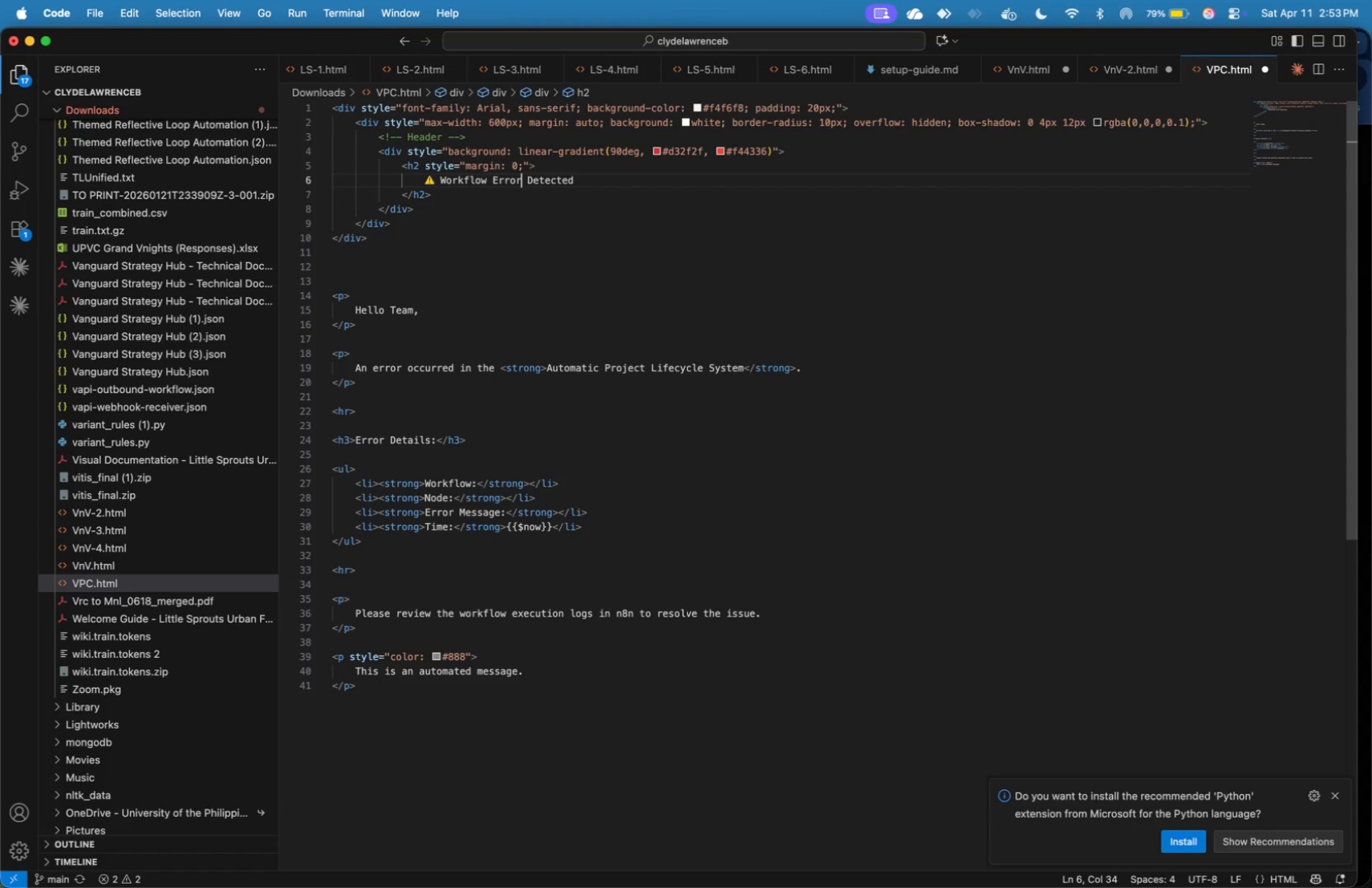 
key(ArrowDown)
 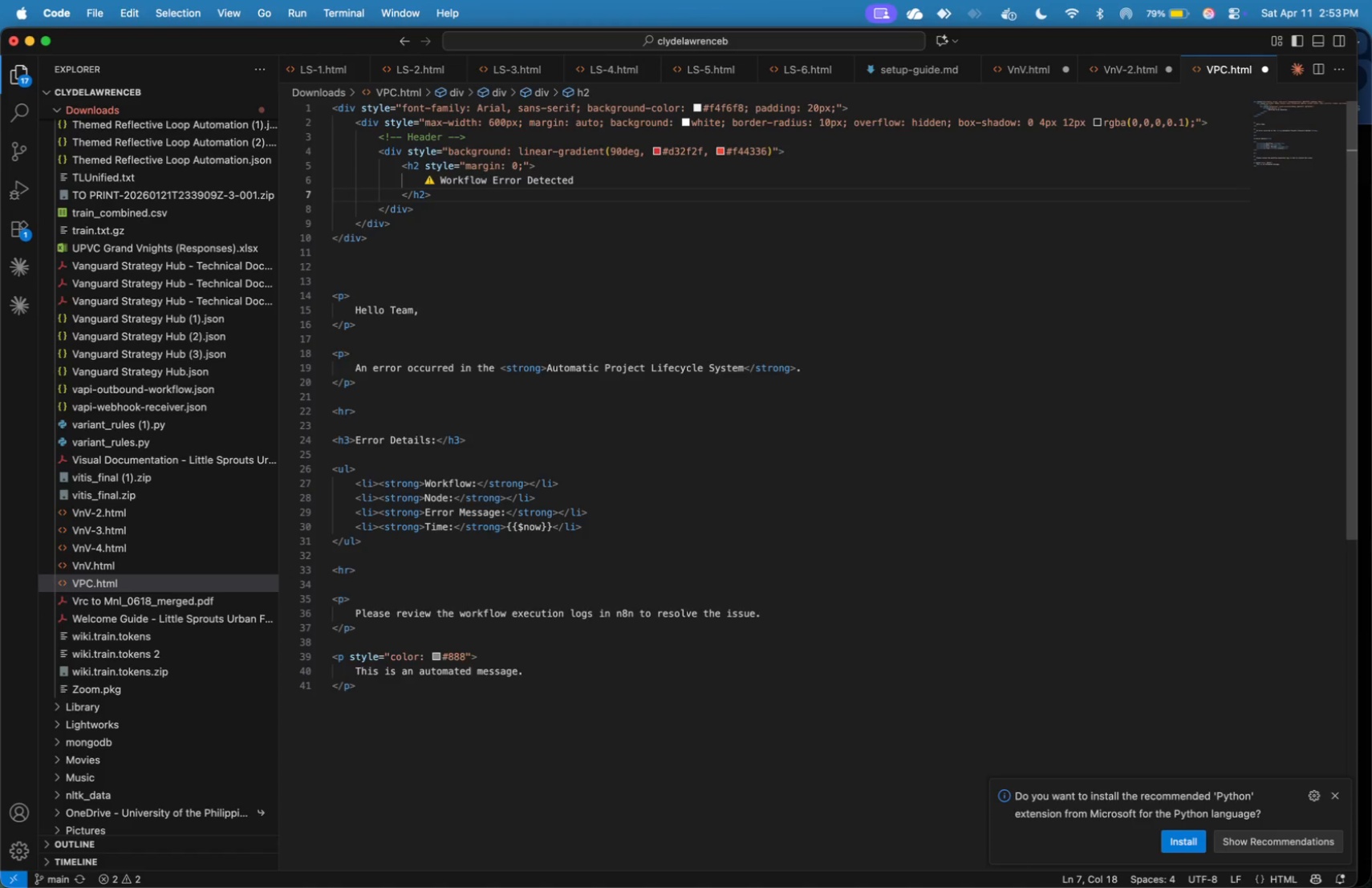 
key(Enter)
 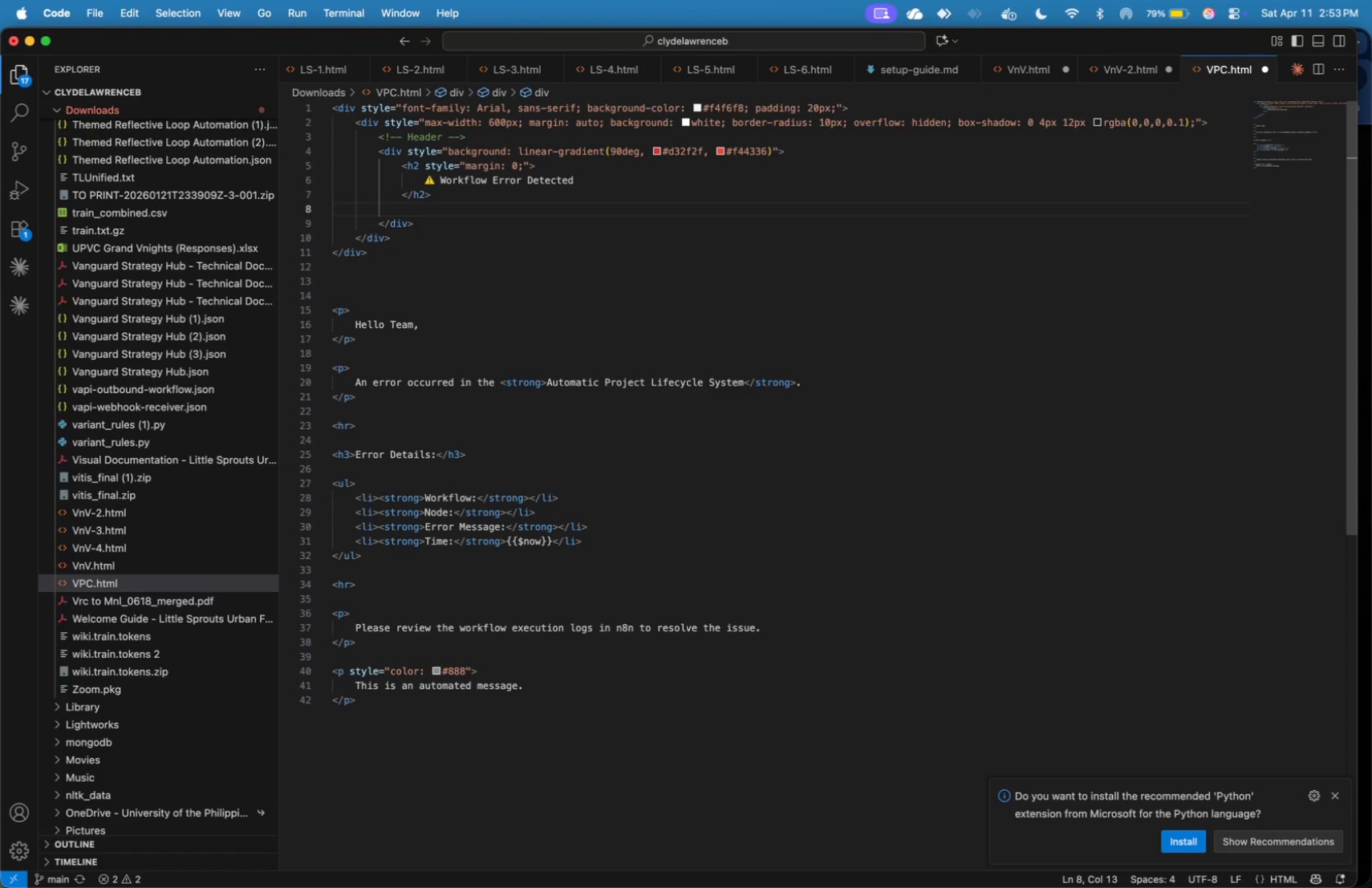 
key(Shift+Comma)
 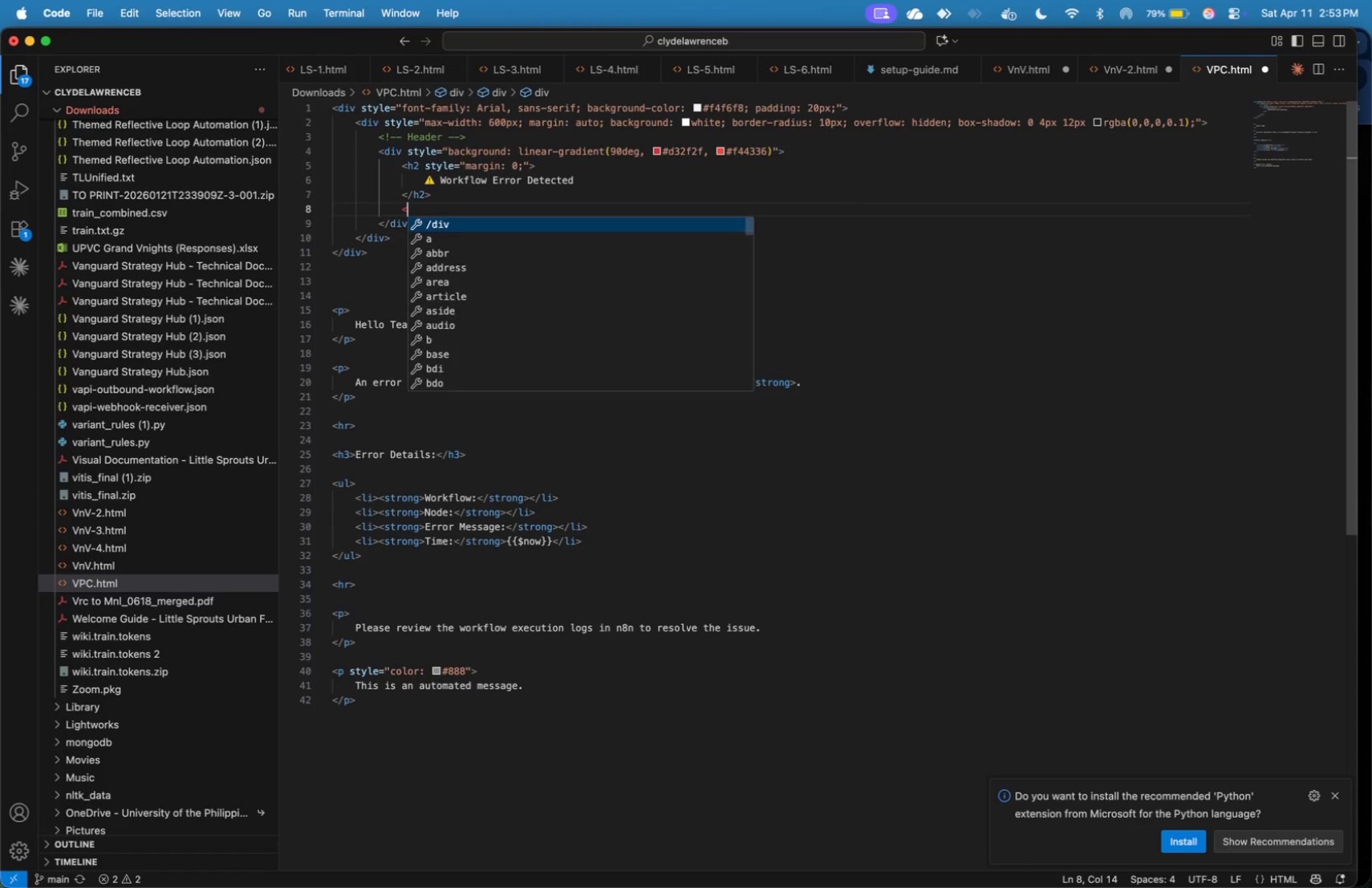 
key(P)
 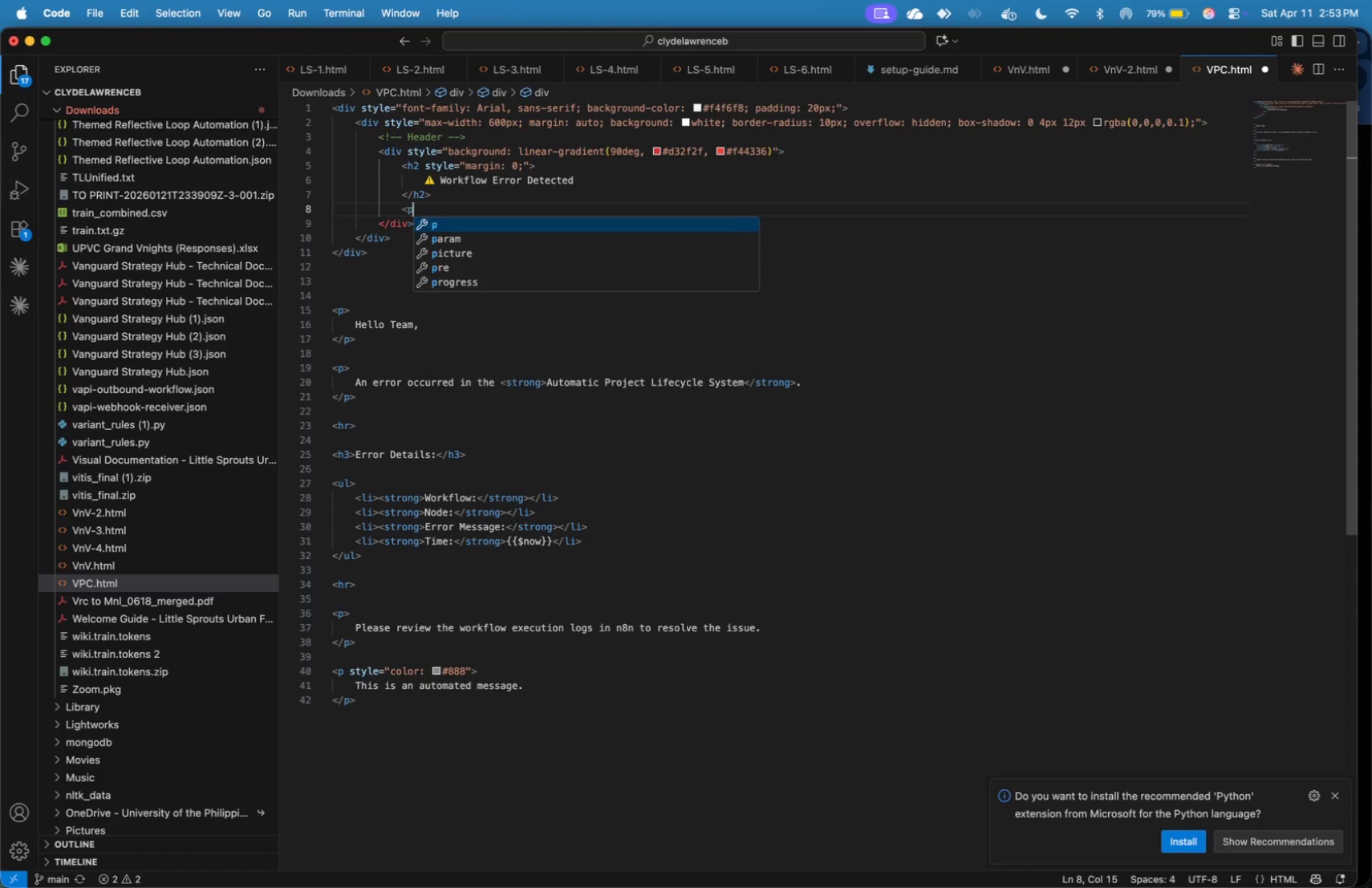 
key(Shift+Period)
 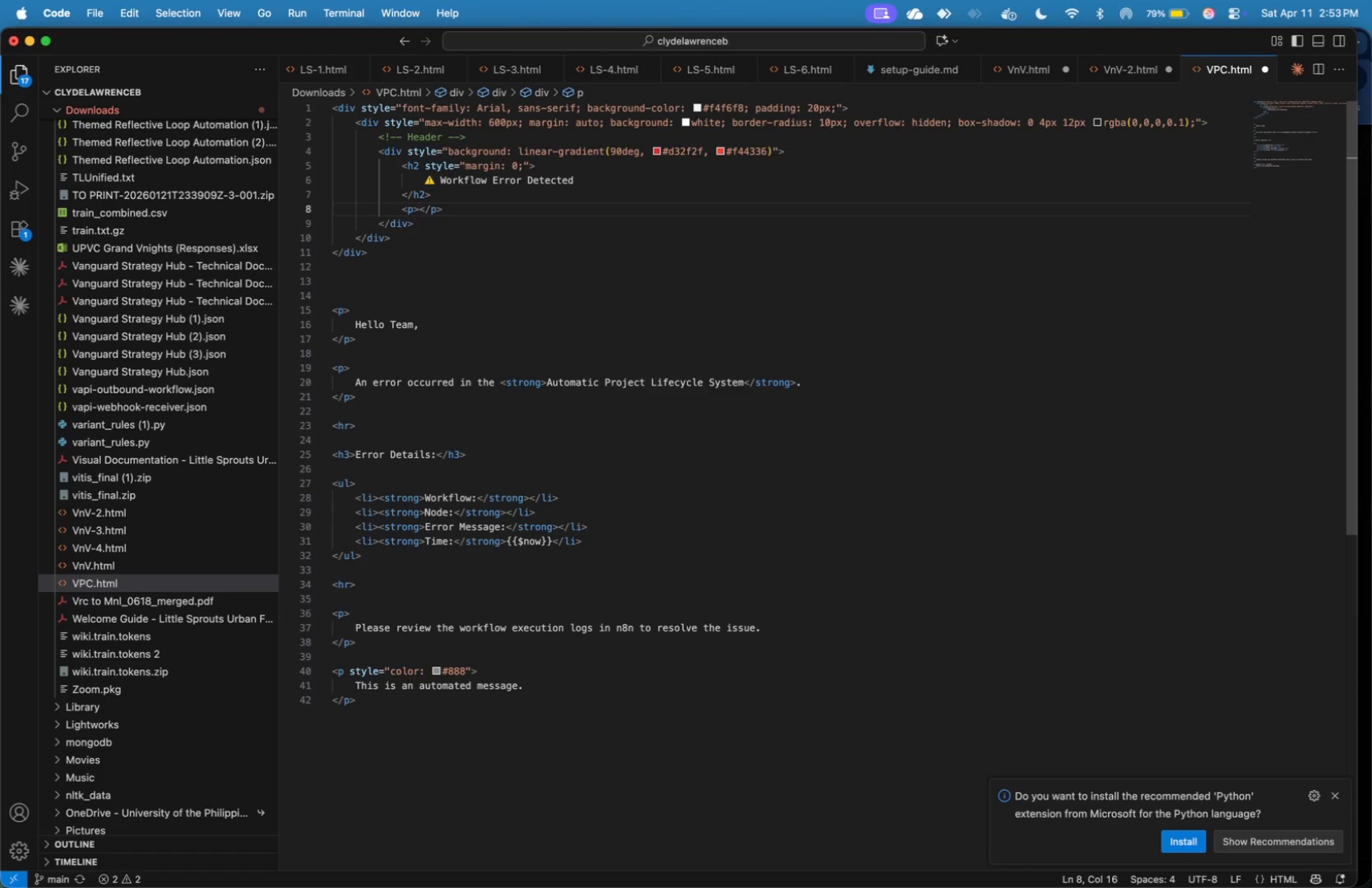 
key(ArrowLeft)
 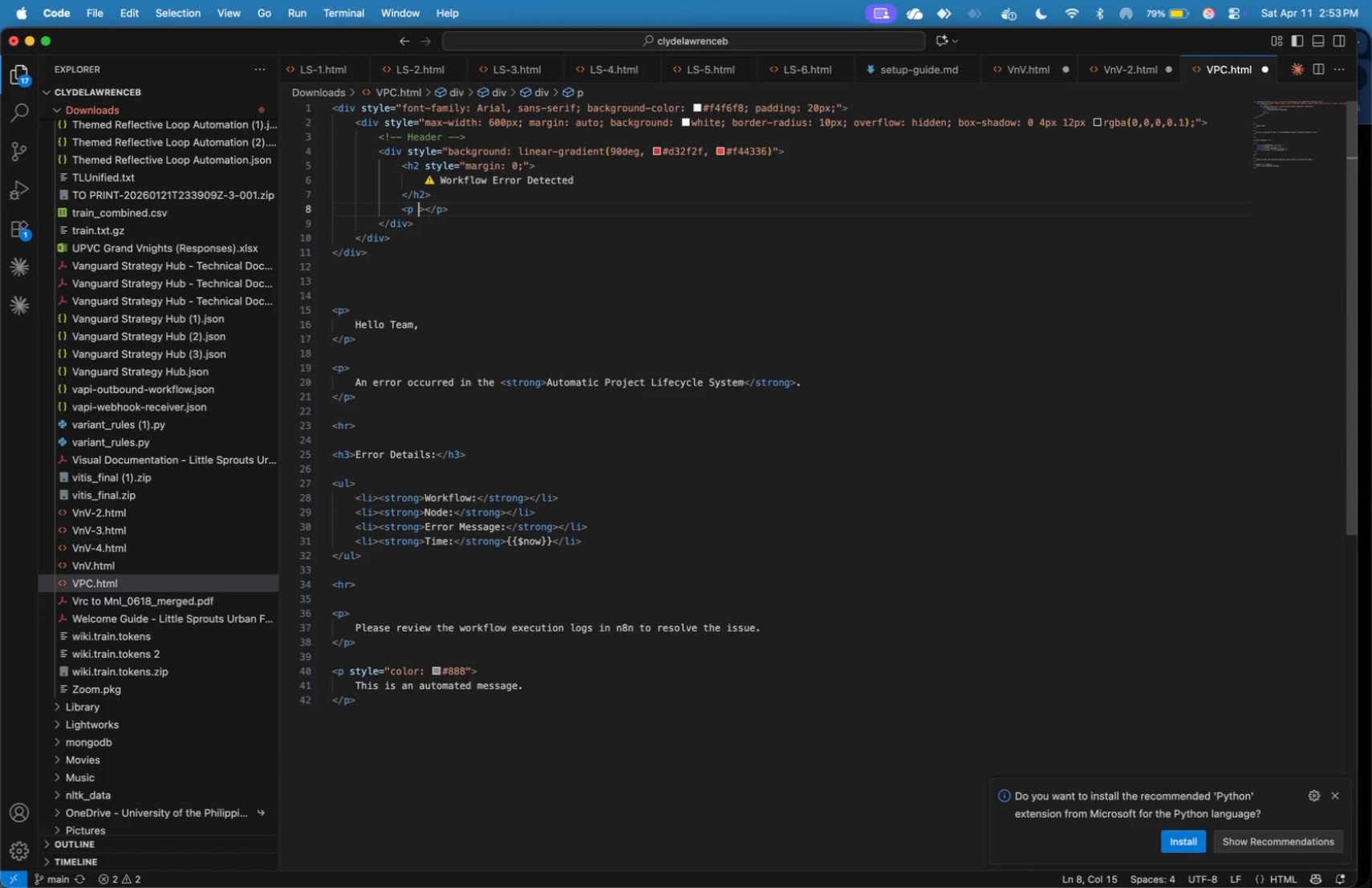 
type( style=marginL)
key(Backspace)
type(: 5px 0 0;)
 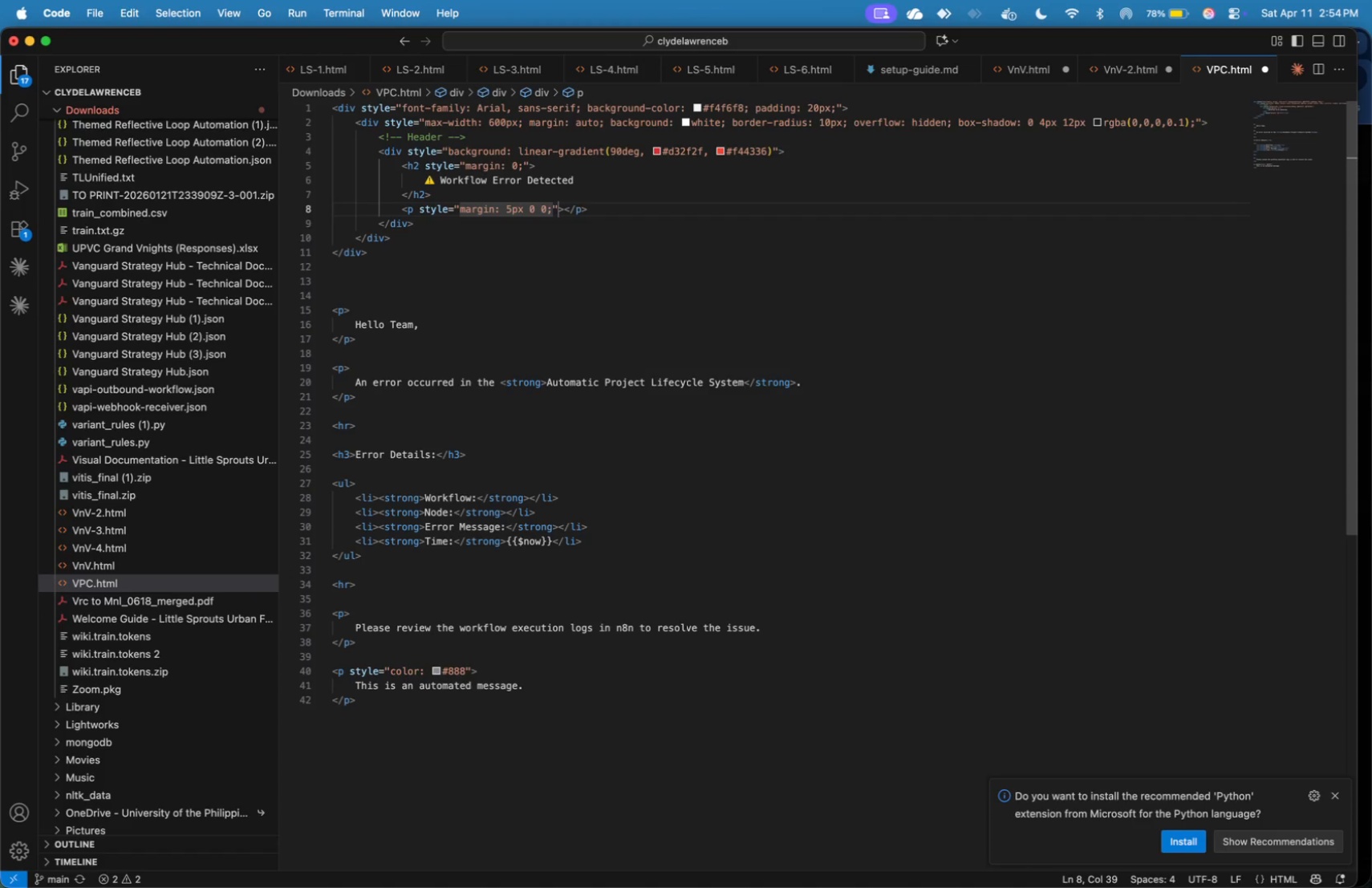 
key(ArrowRight)
 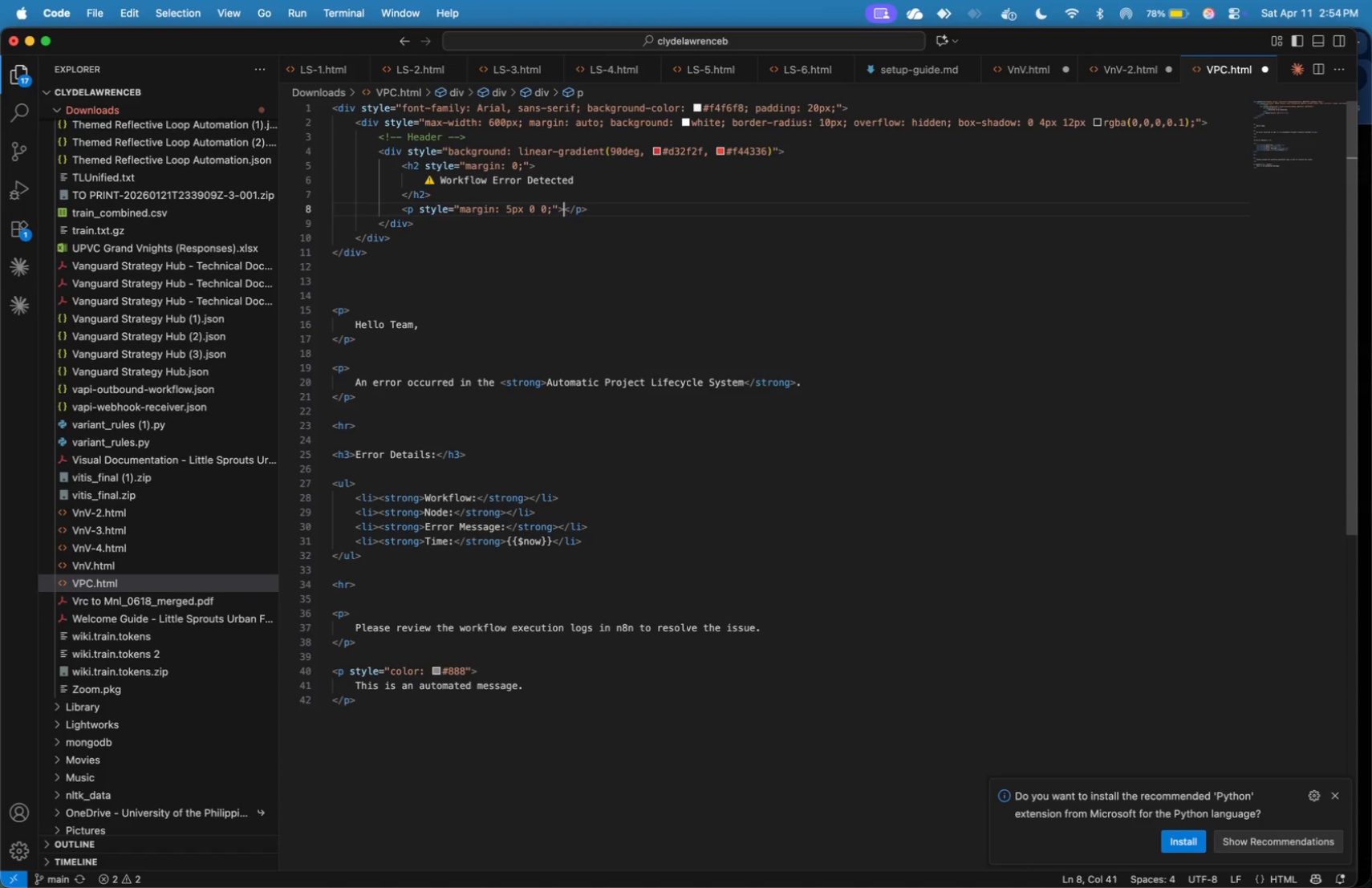 
key(ArrowRight)
 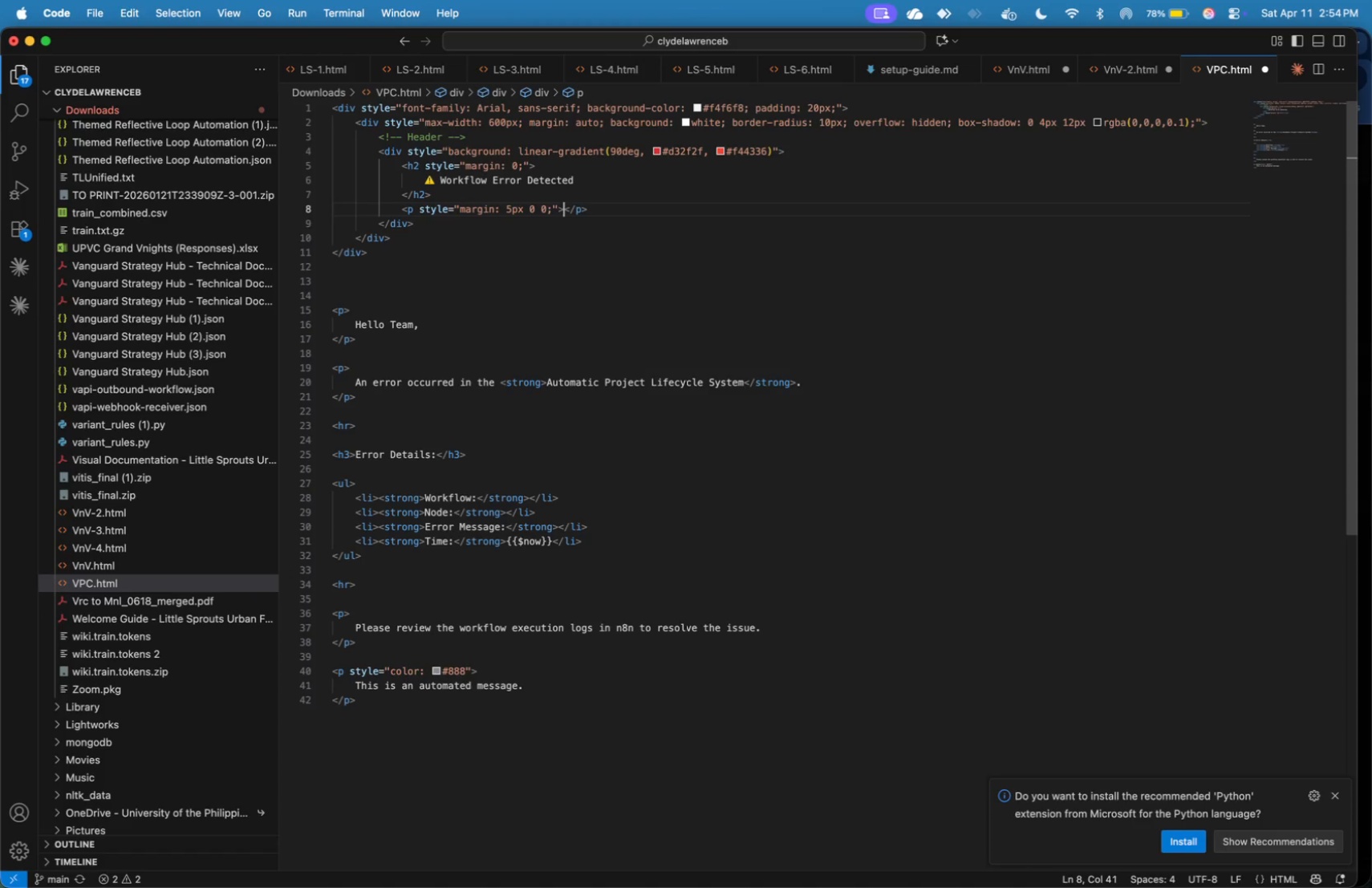 
type(Vantage Point Cinematics Automation System)
 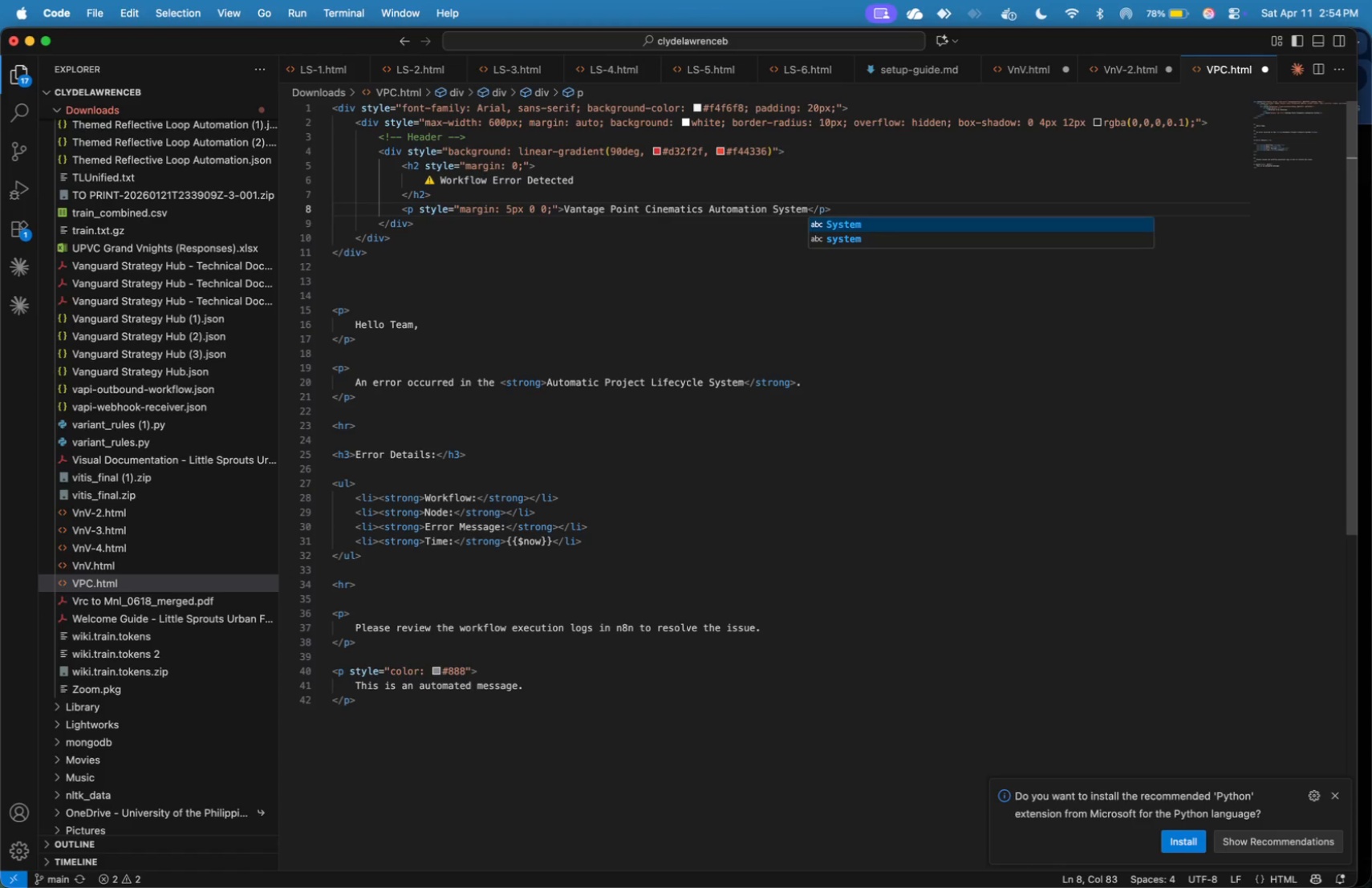 
key(ArrowRight)
 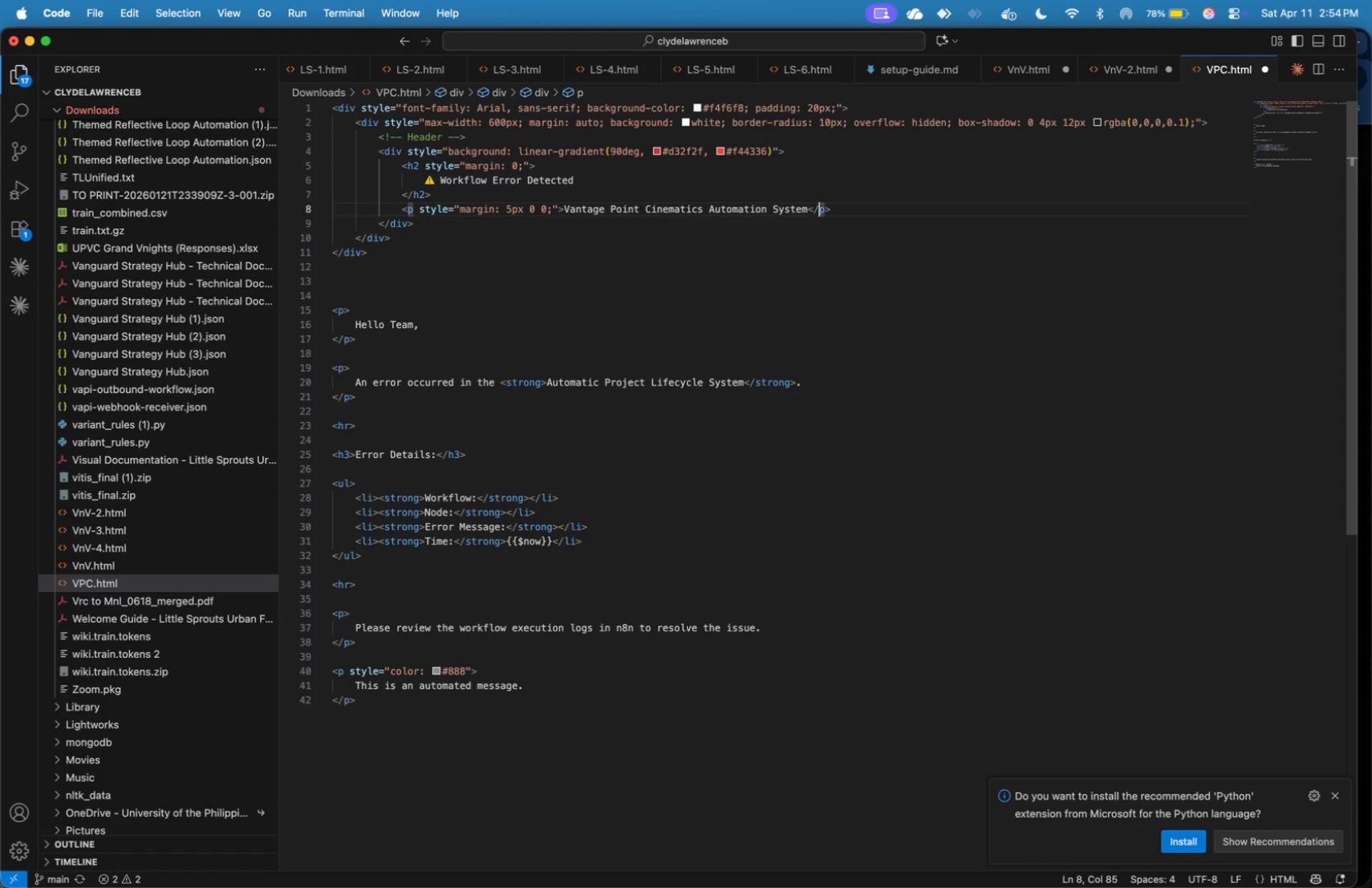 
key(ArrowRight)
 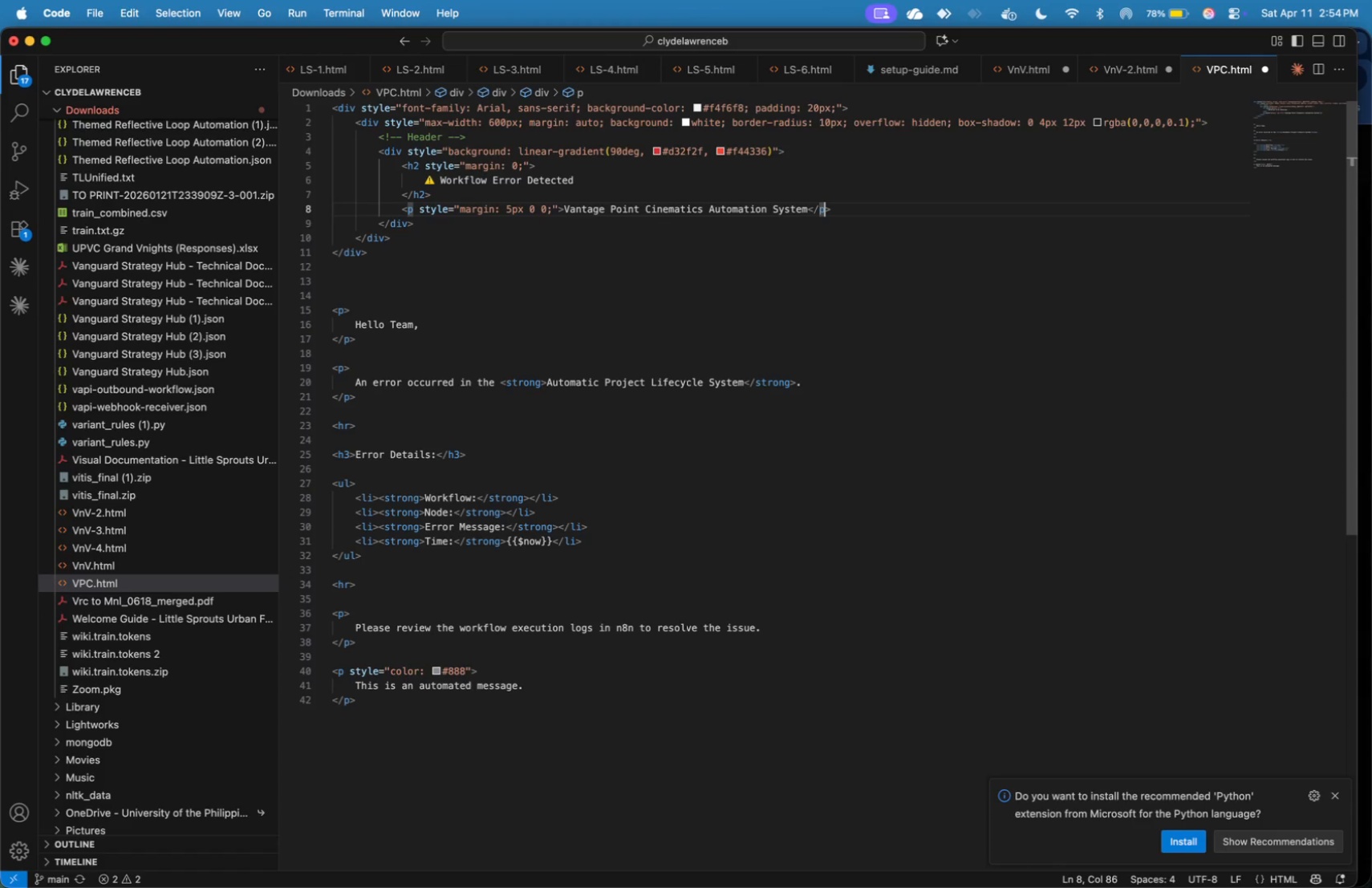 
key(ArrowRight)
 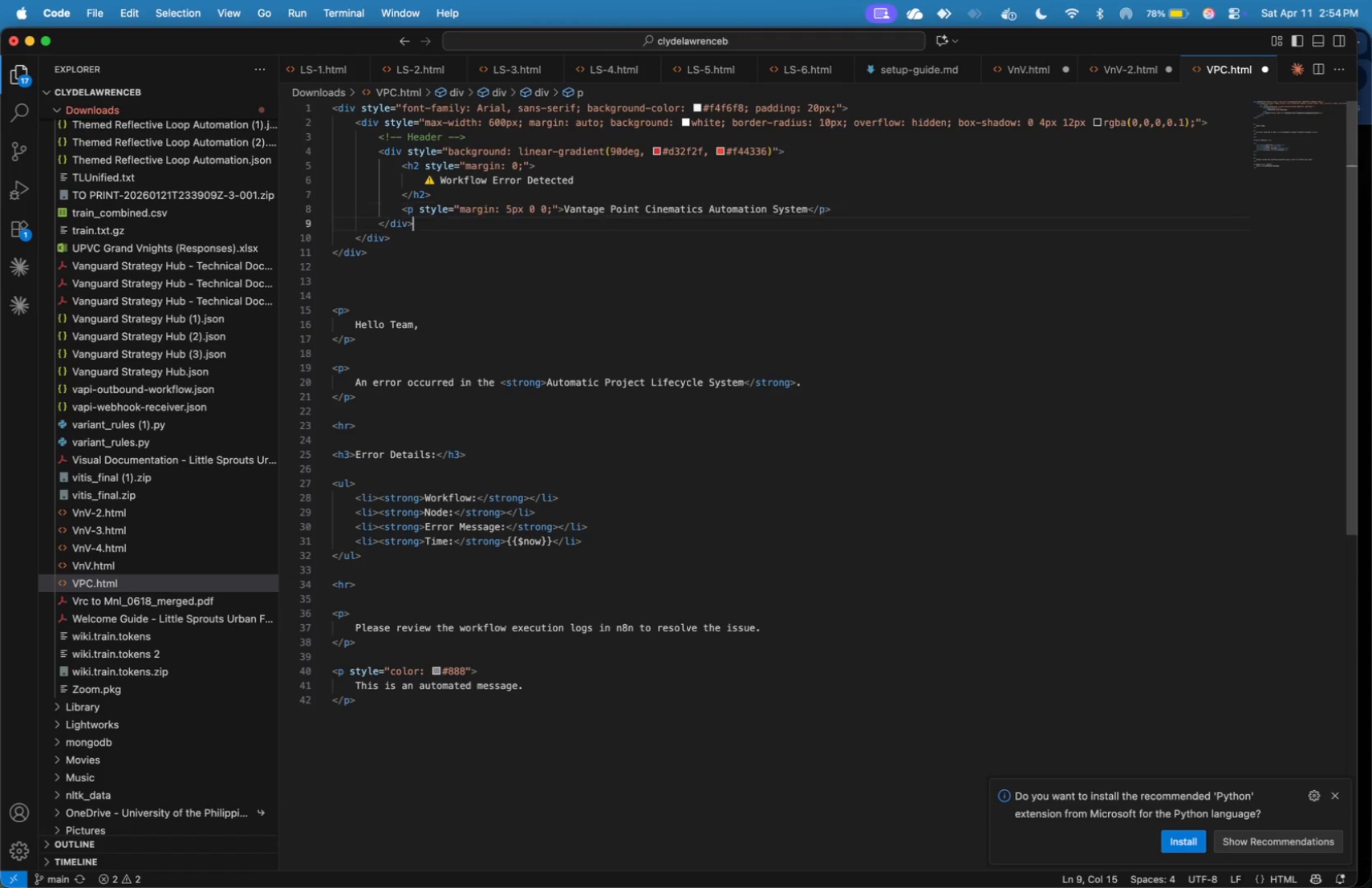 
key(ArrowDown)
 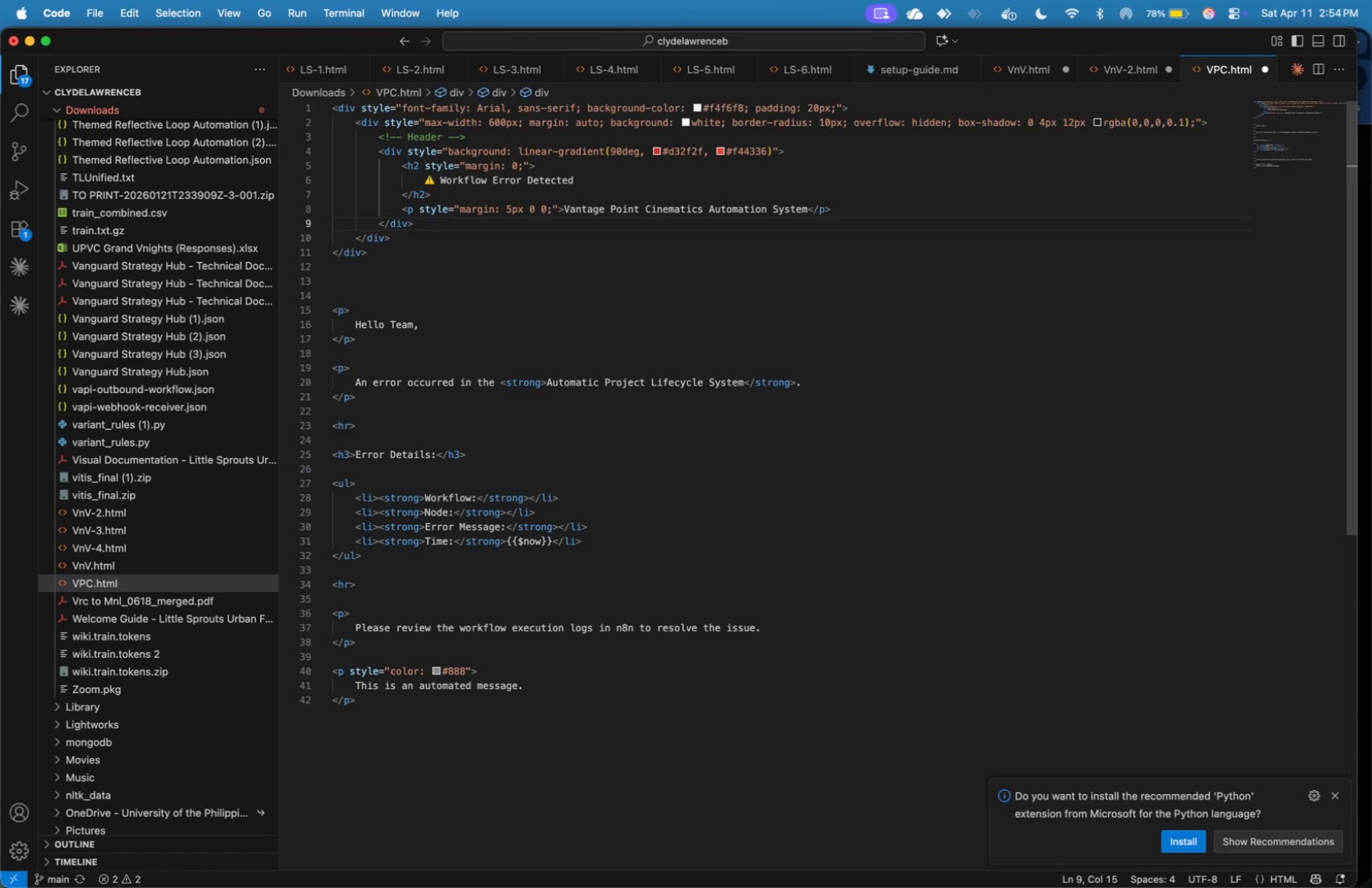 
key(Enter)
 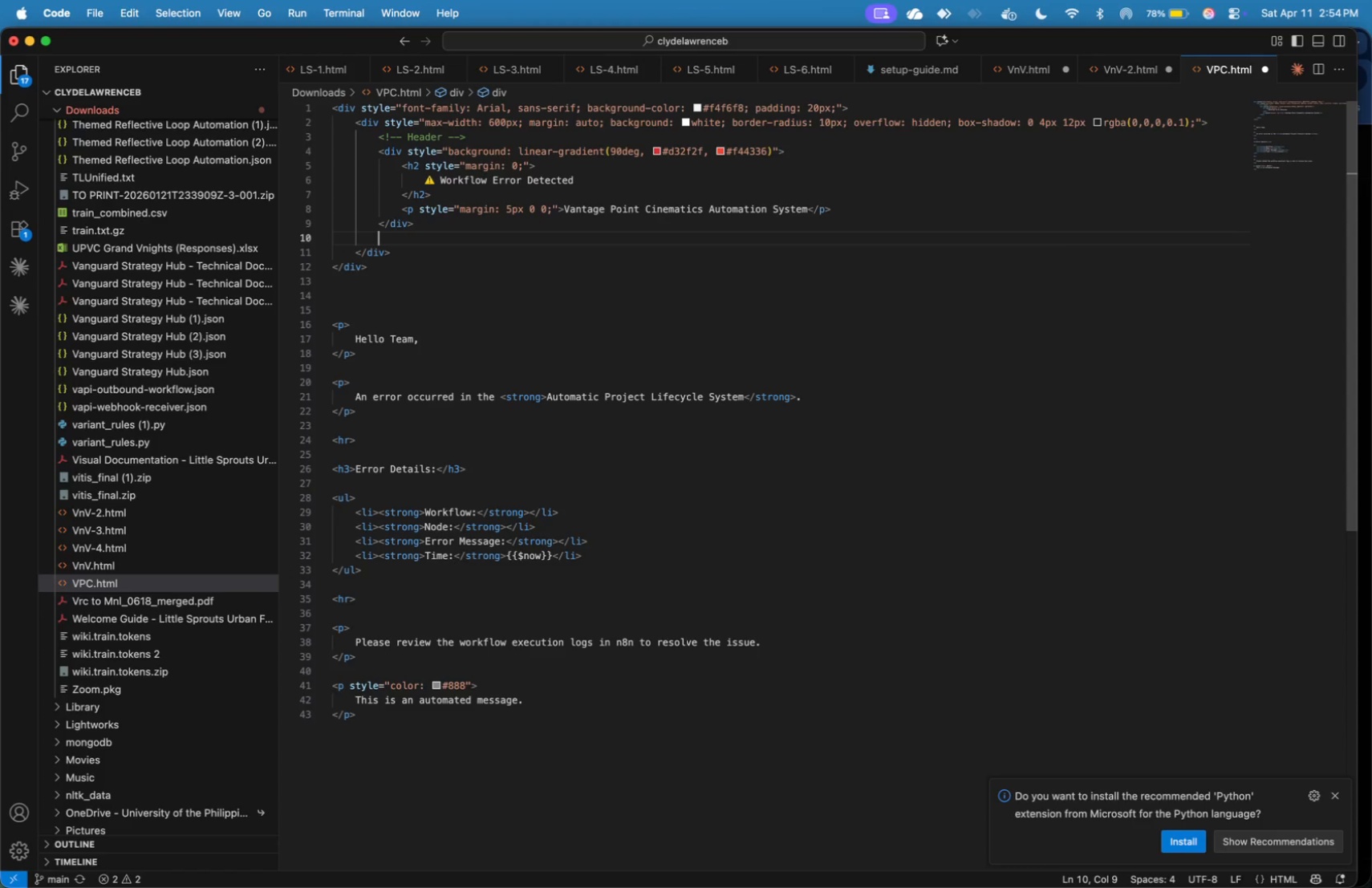 
key(Enter)
 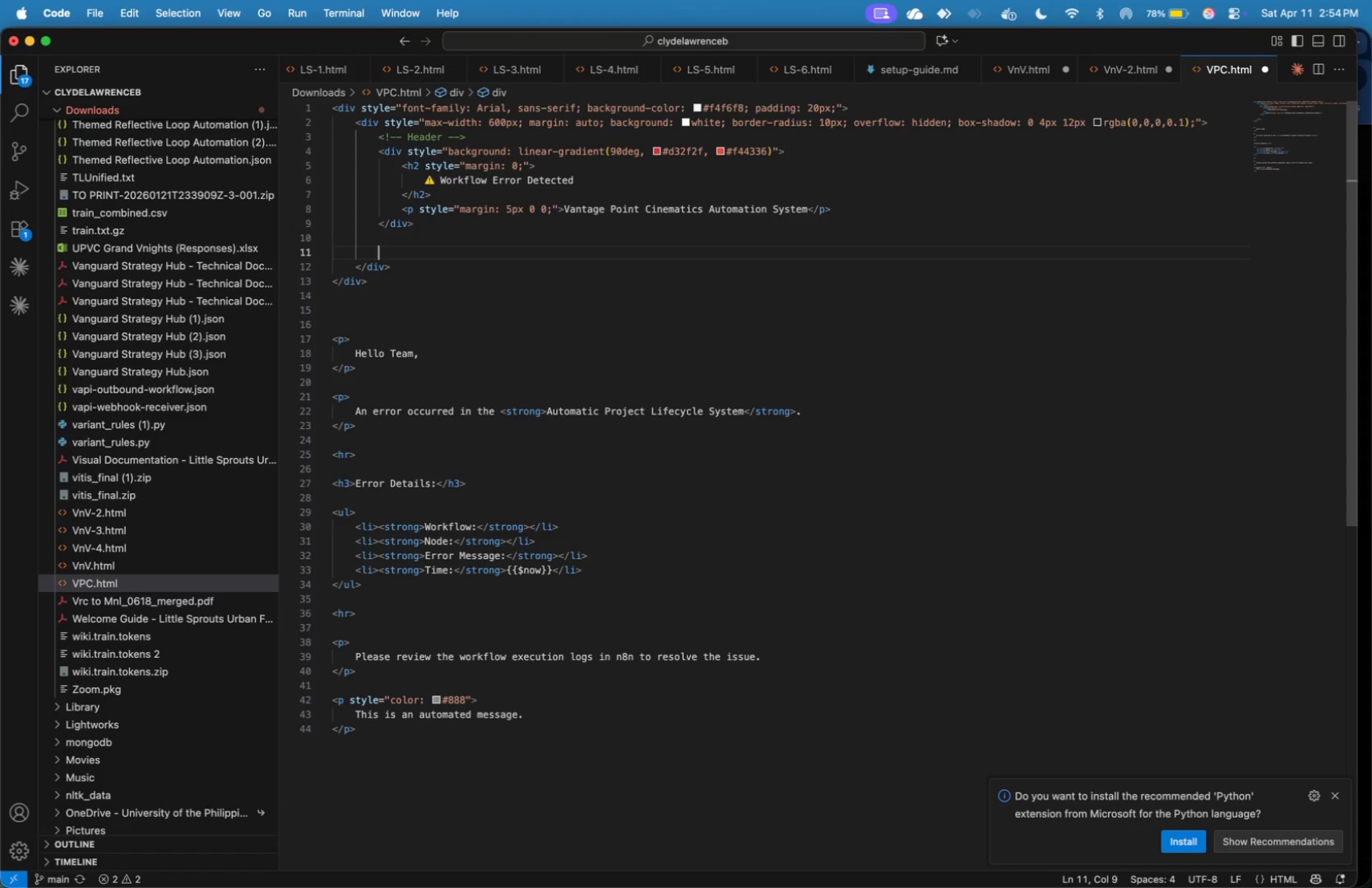 
type(<!-- Body )
 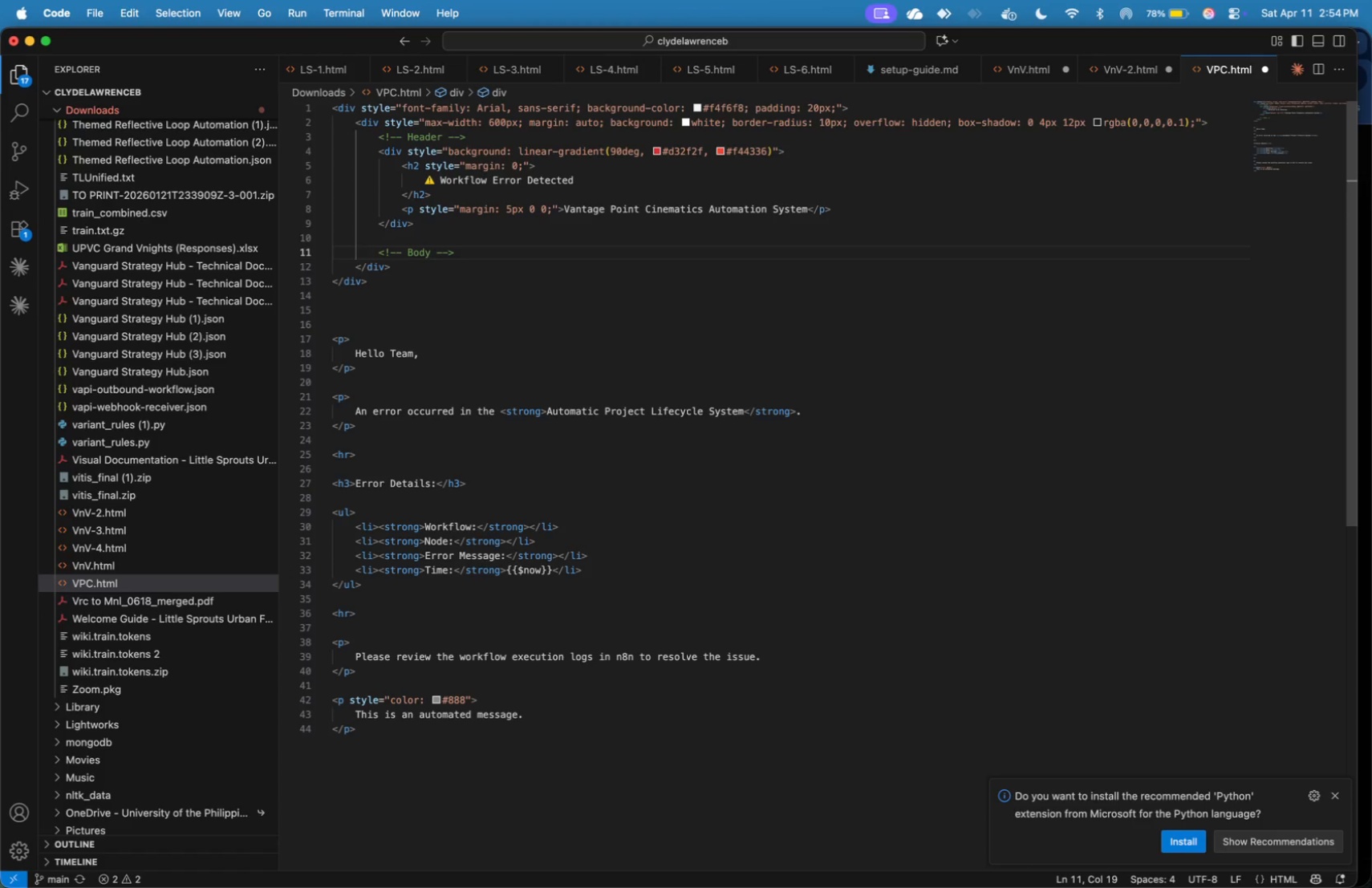 
key(ArrowRight)
 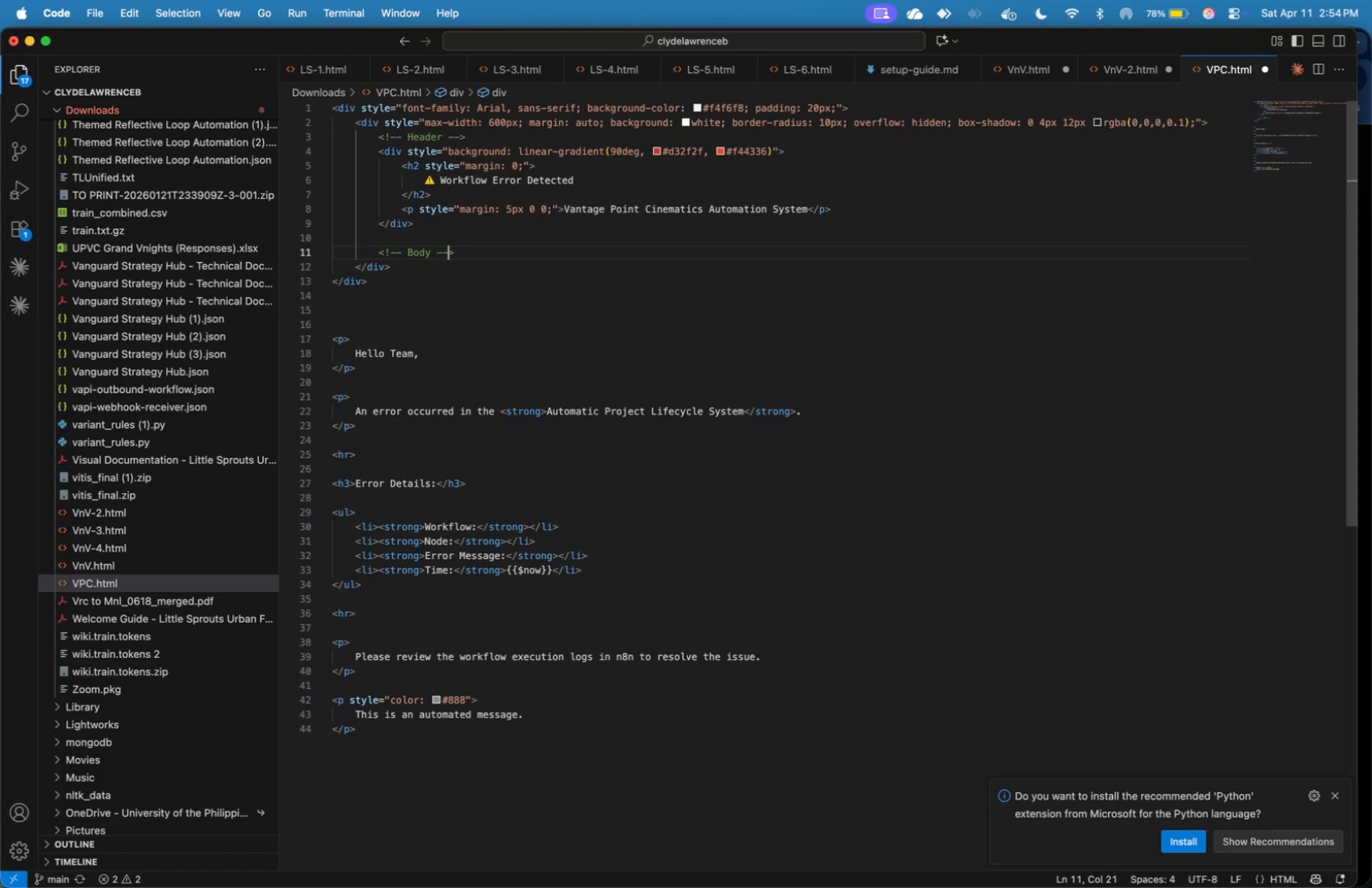 
key(ArrowRight)
 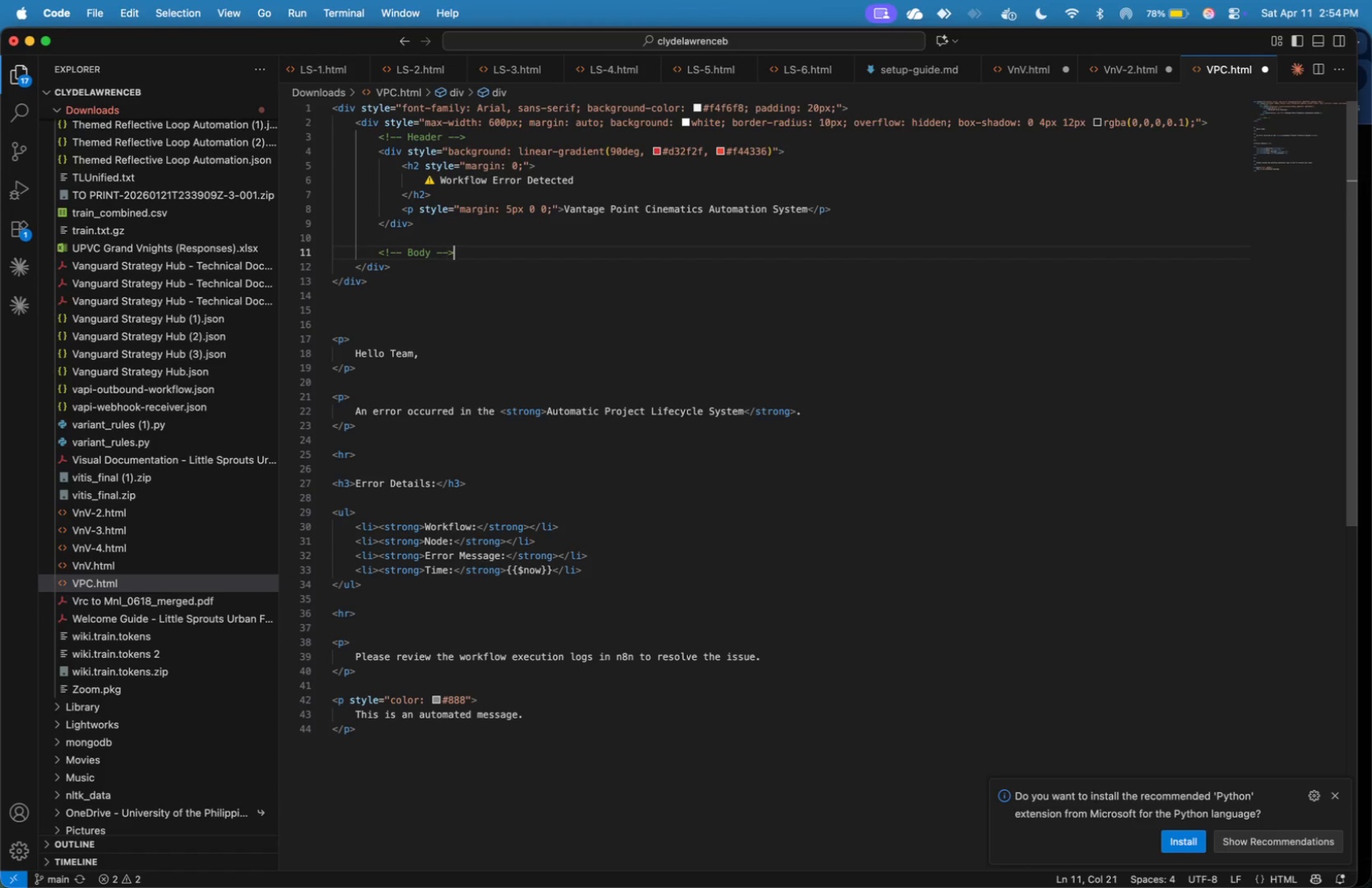 
key(ArrowRight)
 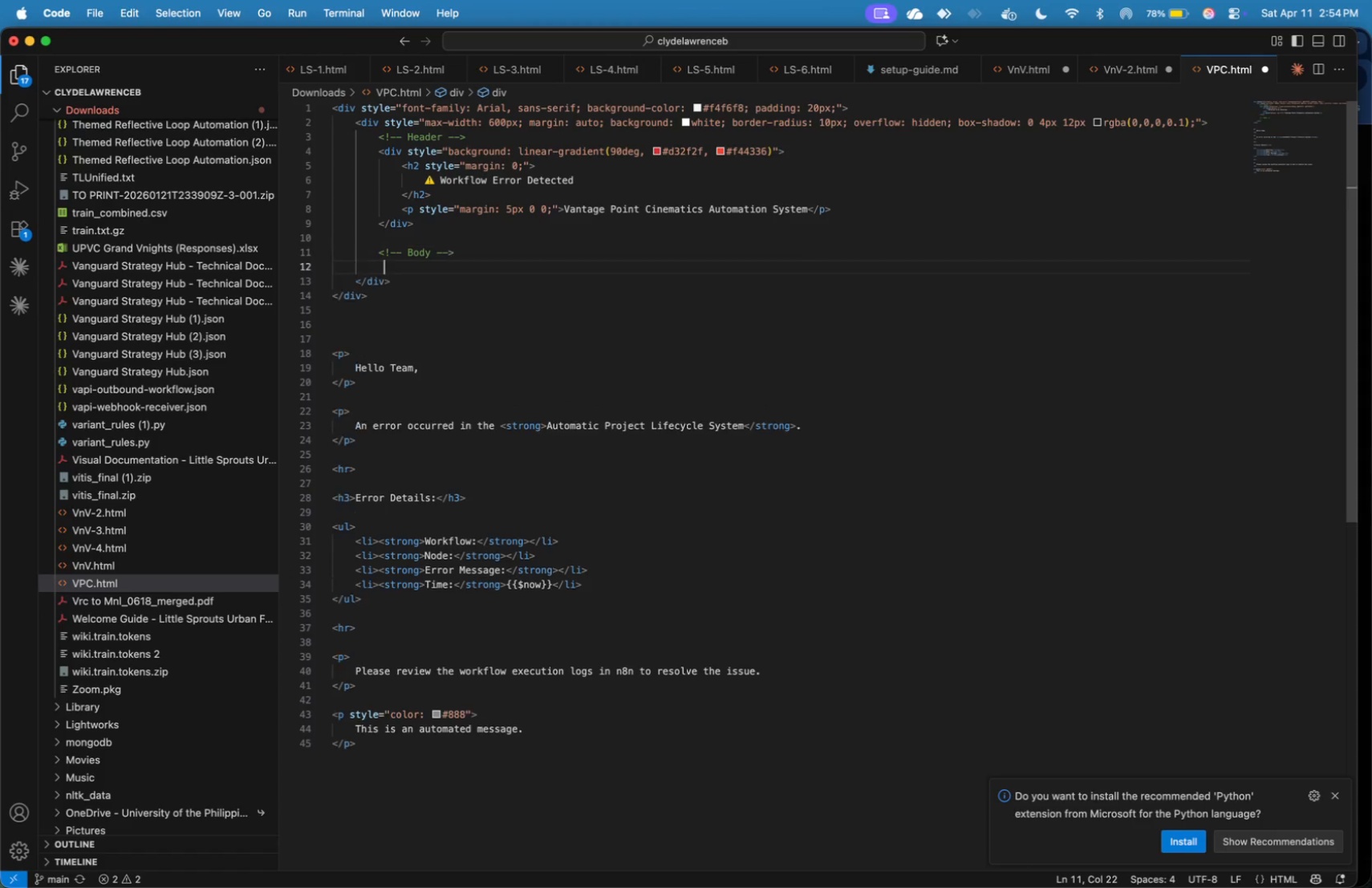 
key(Enter)
 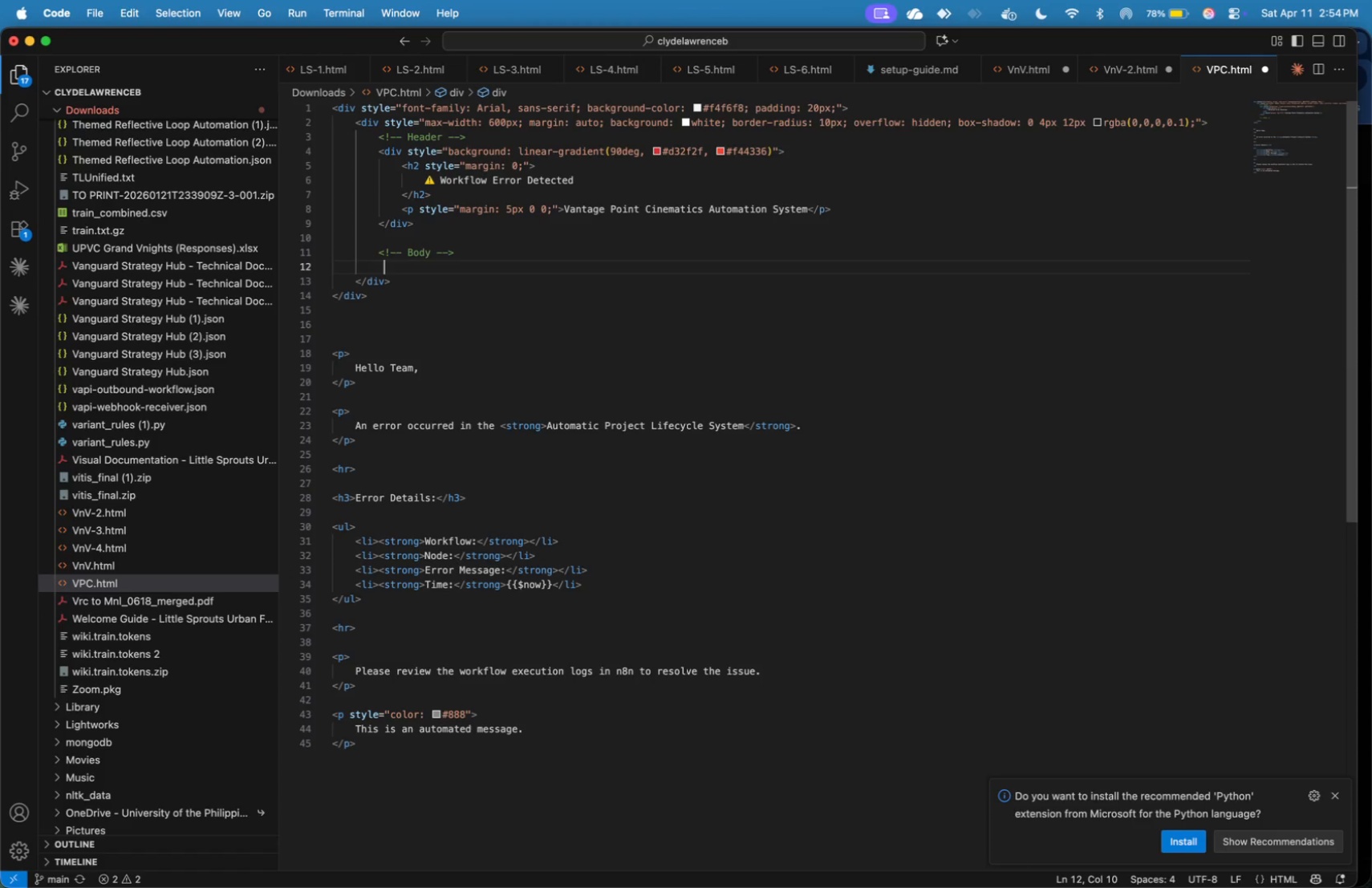 
key(Backspace)
type(<div>)
 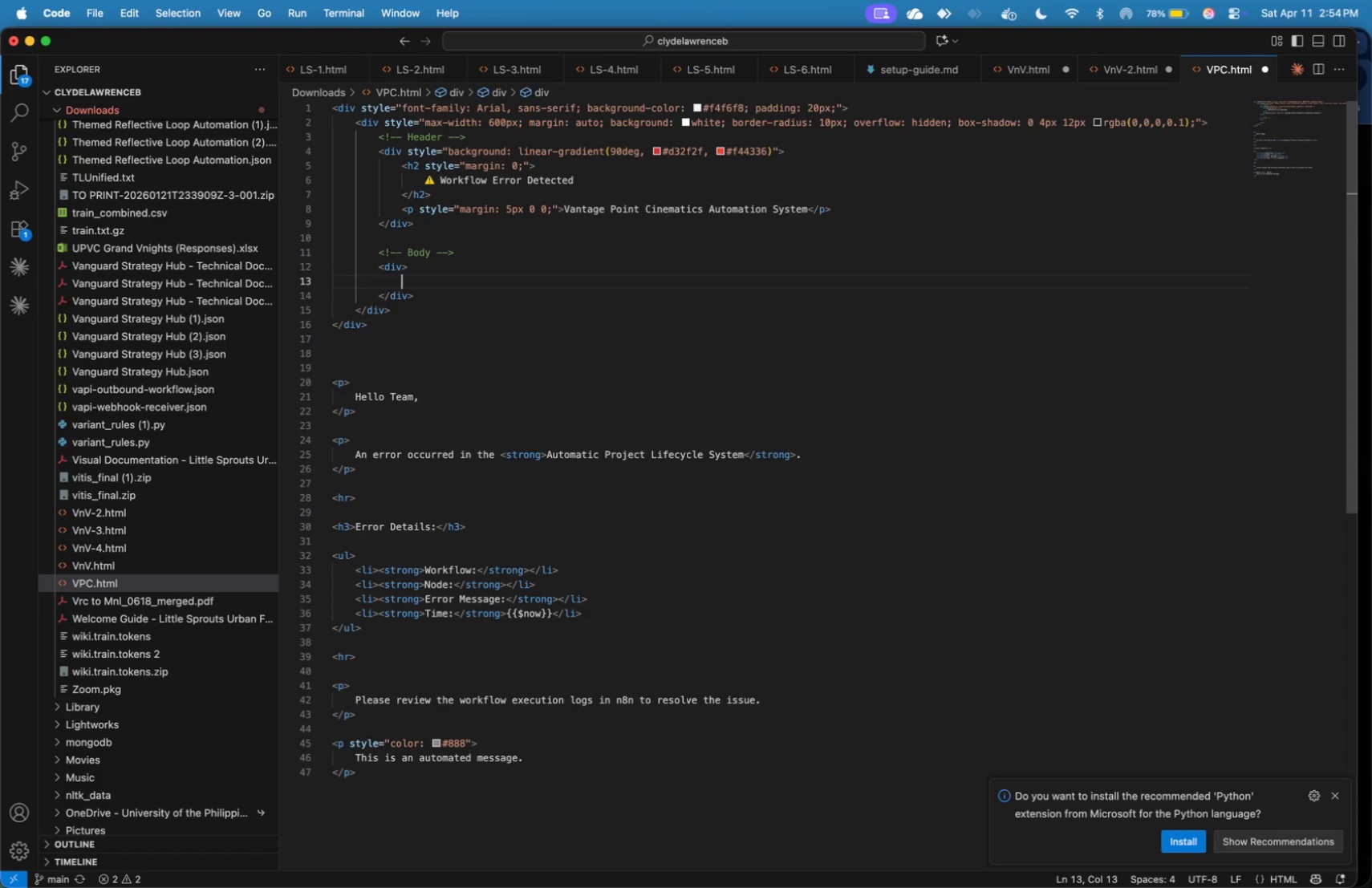 
 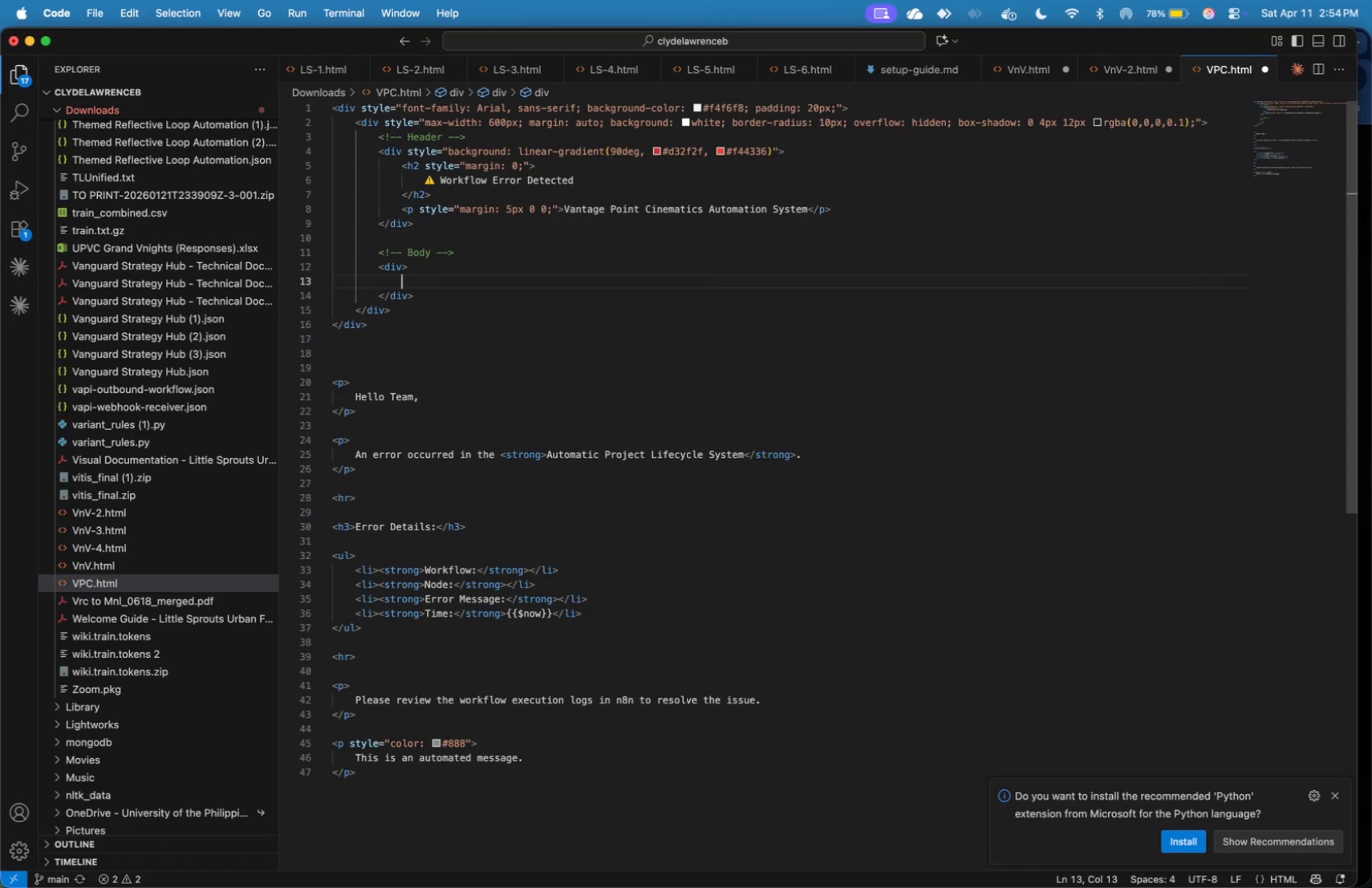 
key(Enter)
 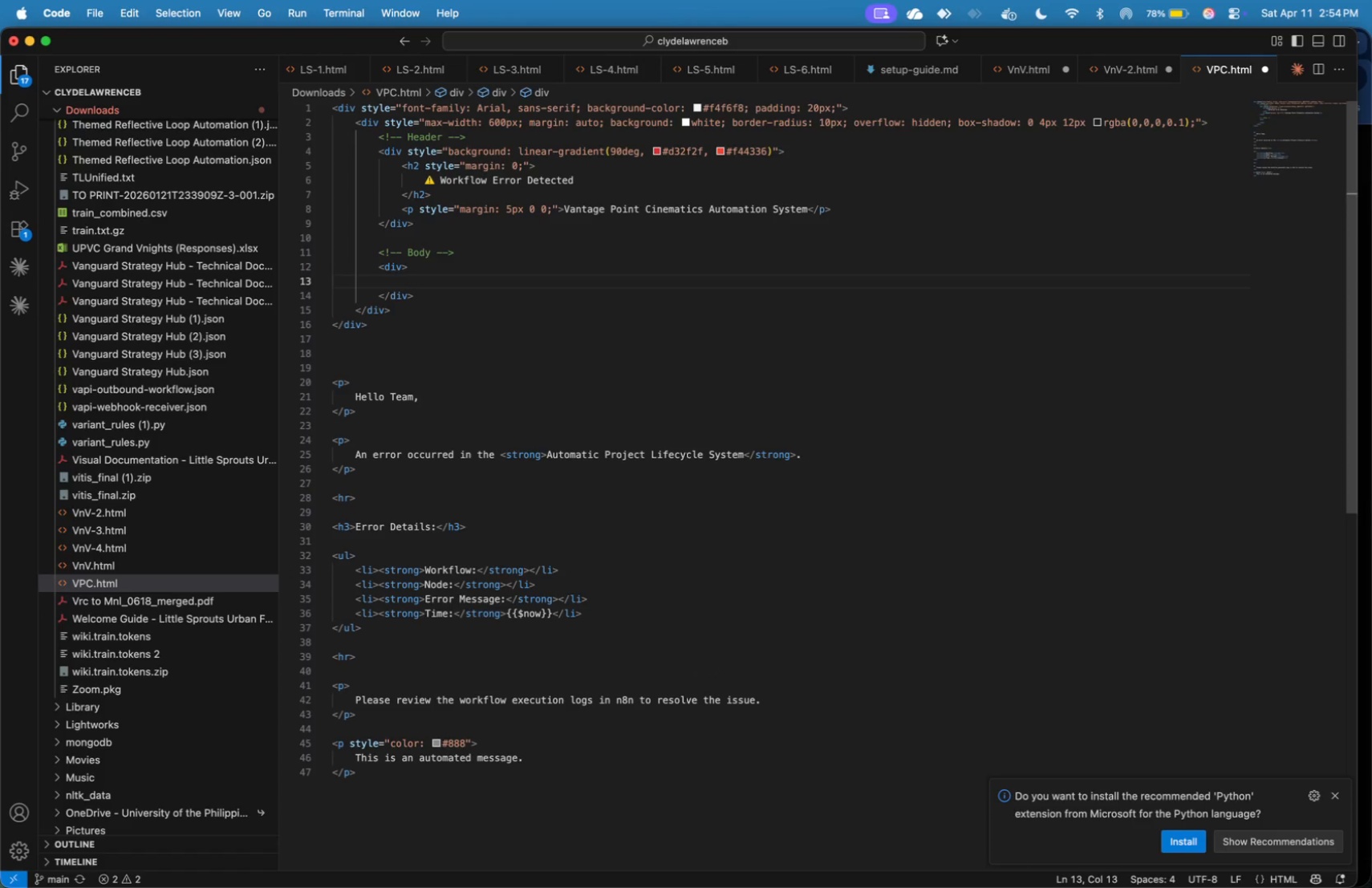 
key(ArrowUp)
 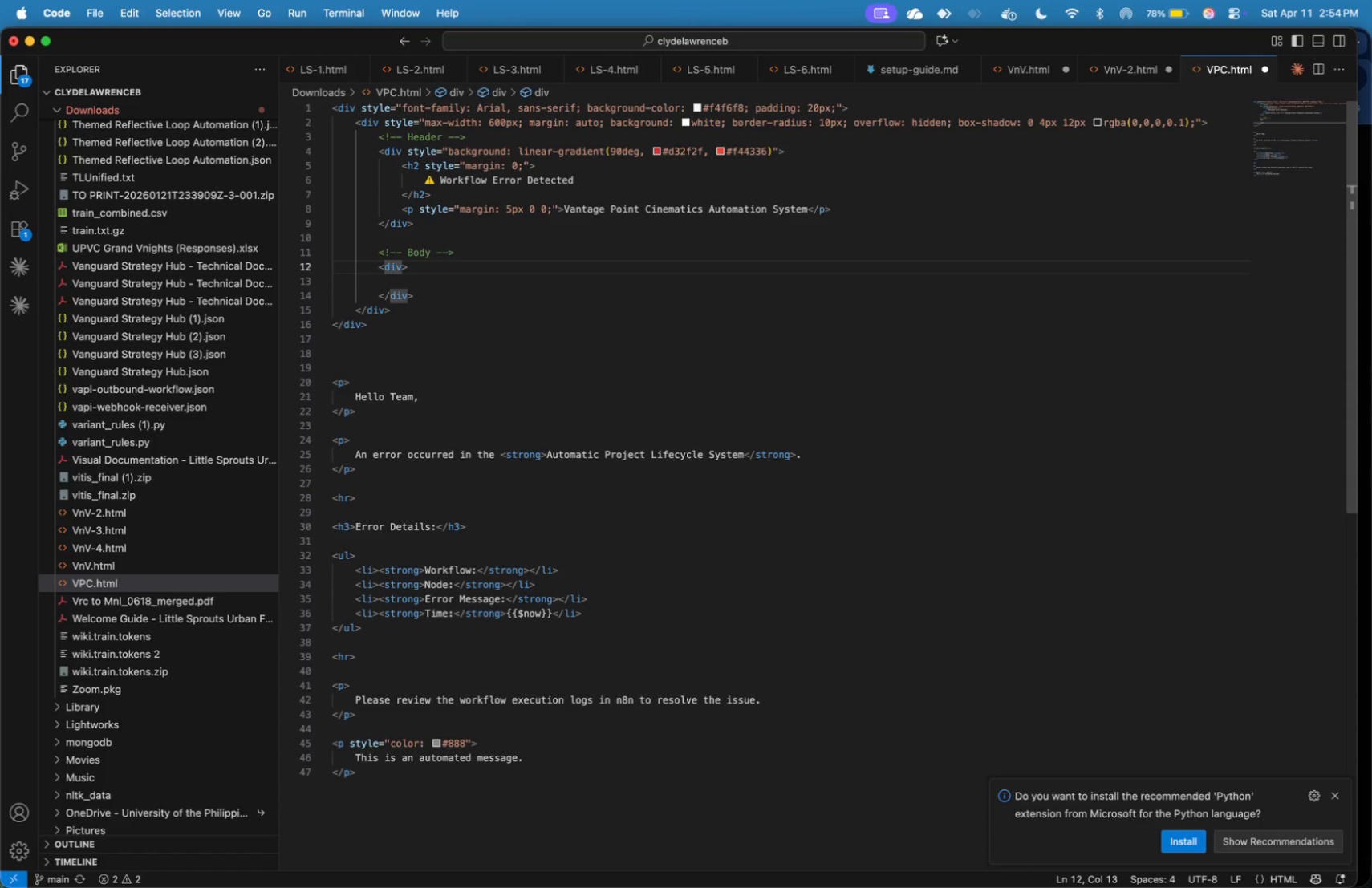 
type( style=padding: 20px; color: #333;)
 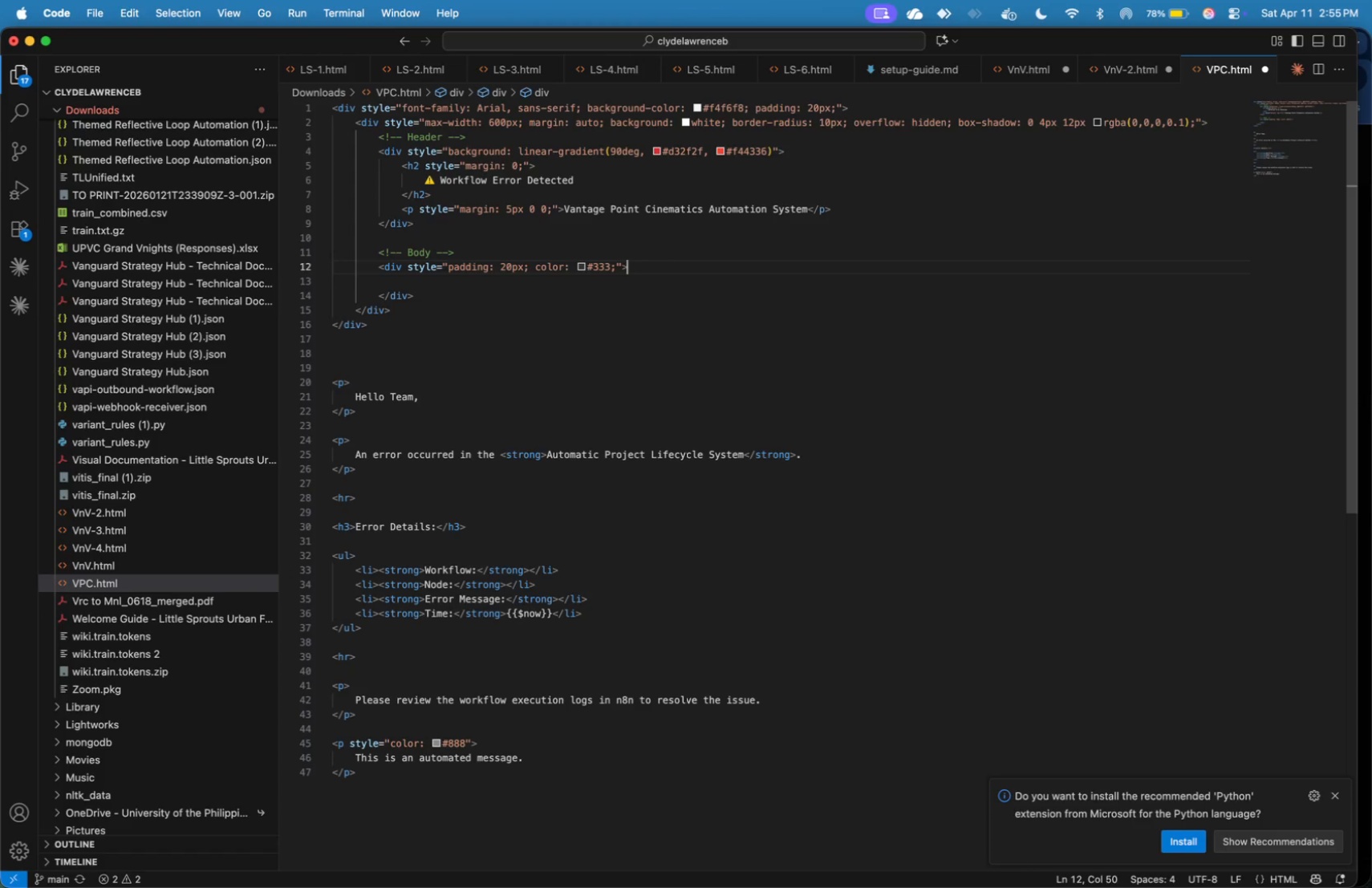 
 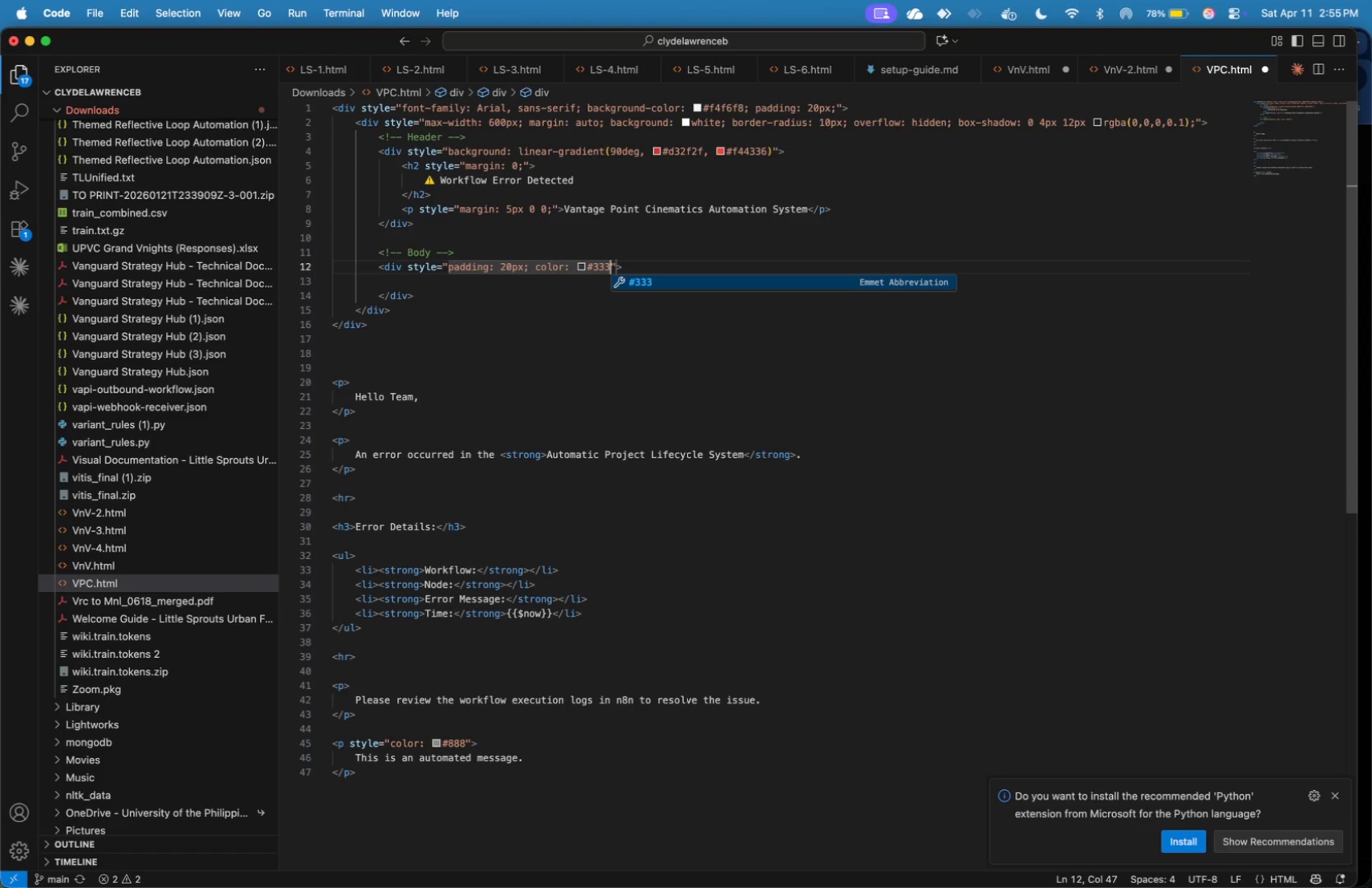 
key(ArrowRight)
 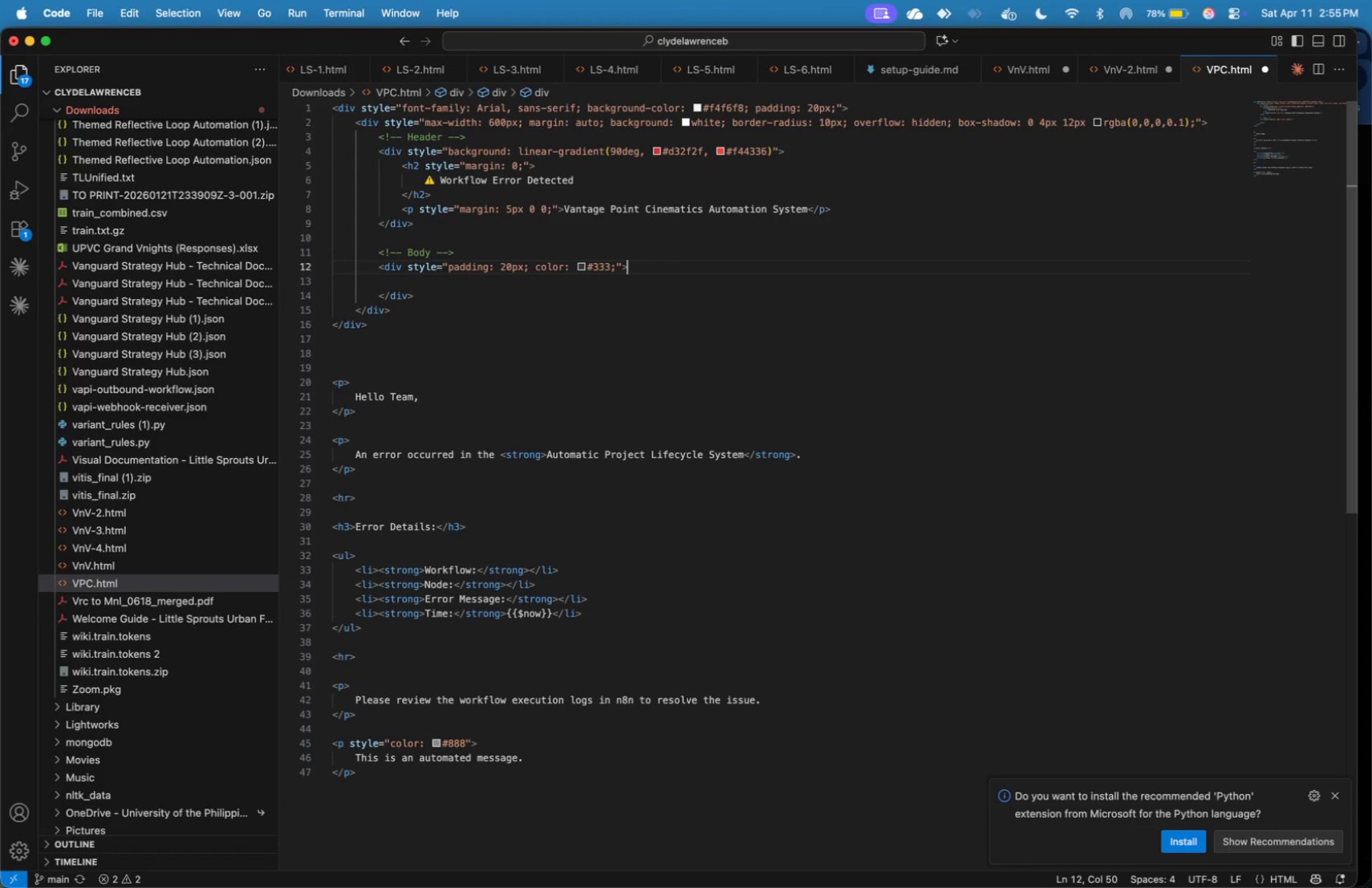 
key(ArrowRight)
 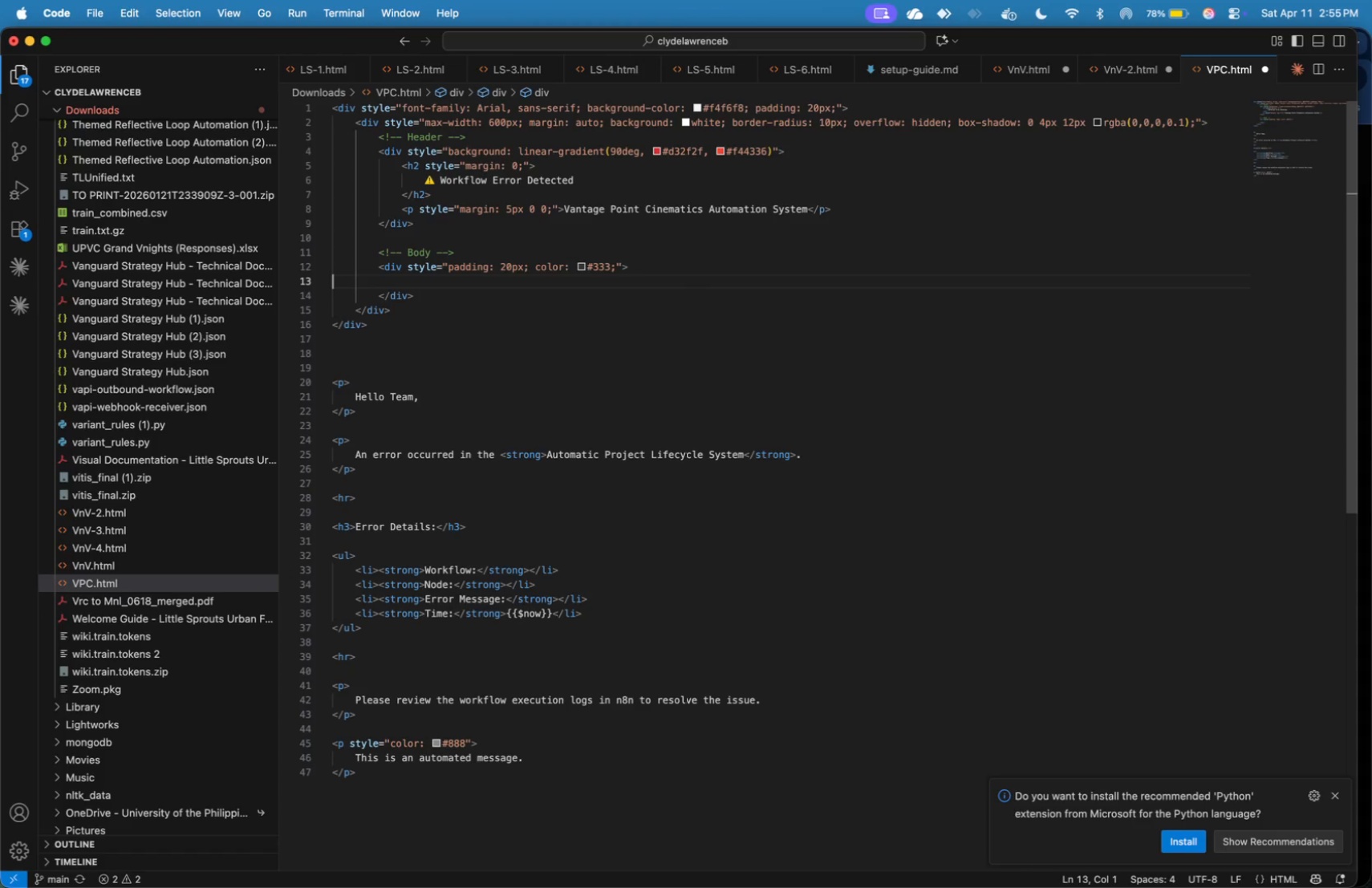 
key(ArrowRight)
 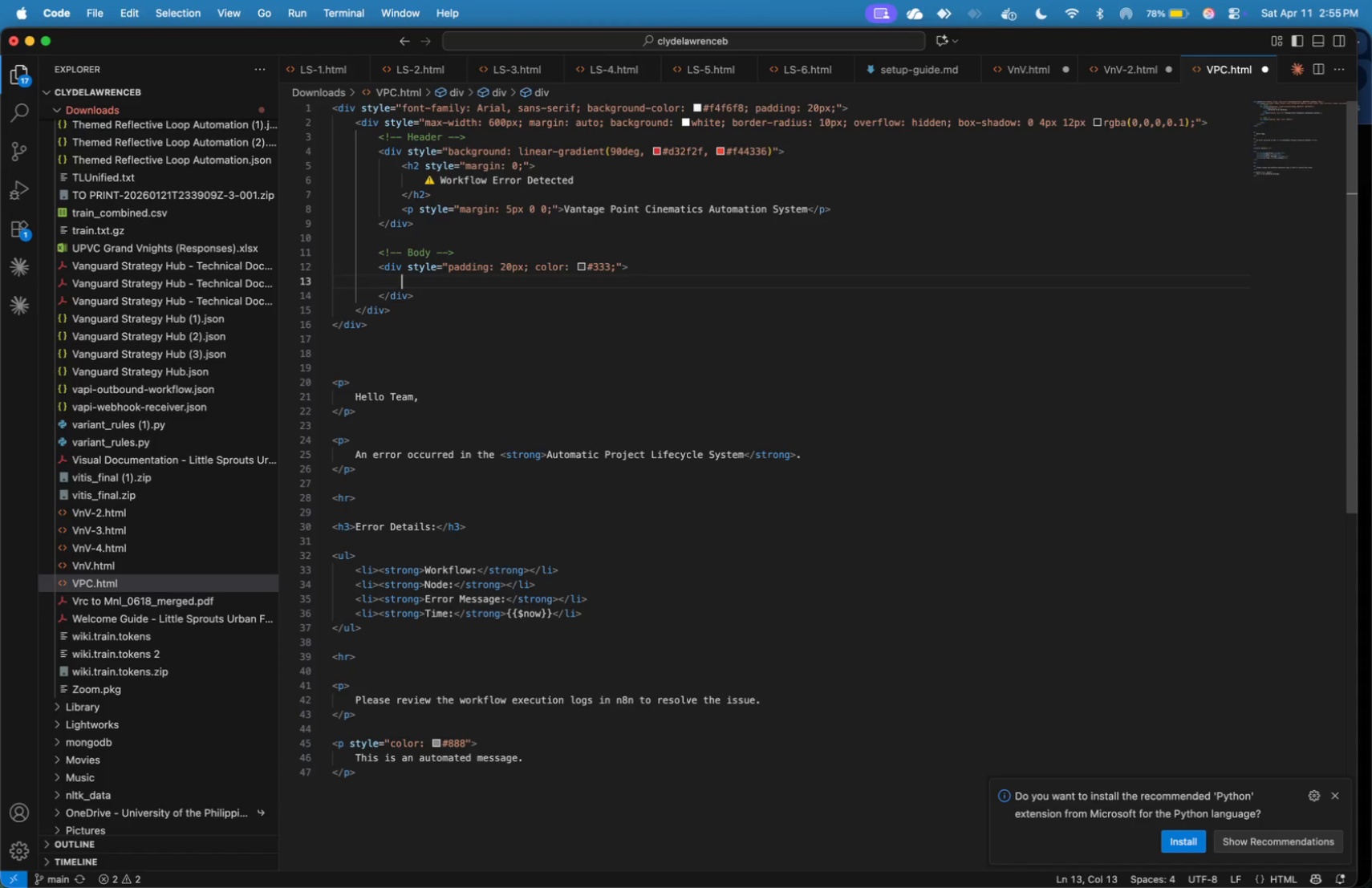 
key(Tab)
 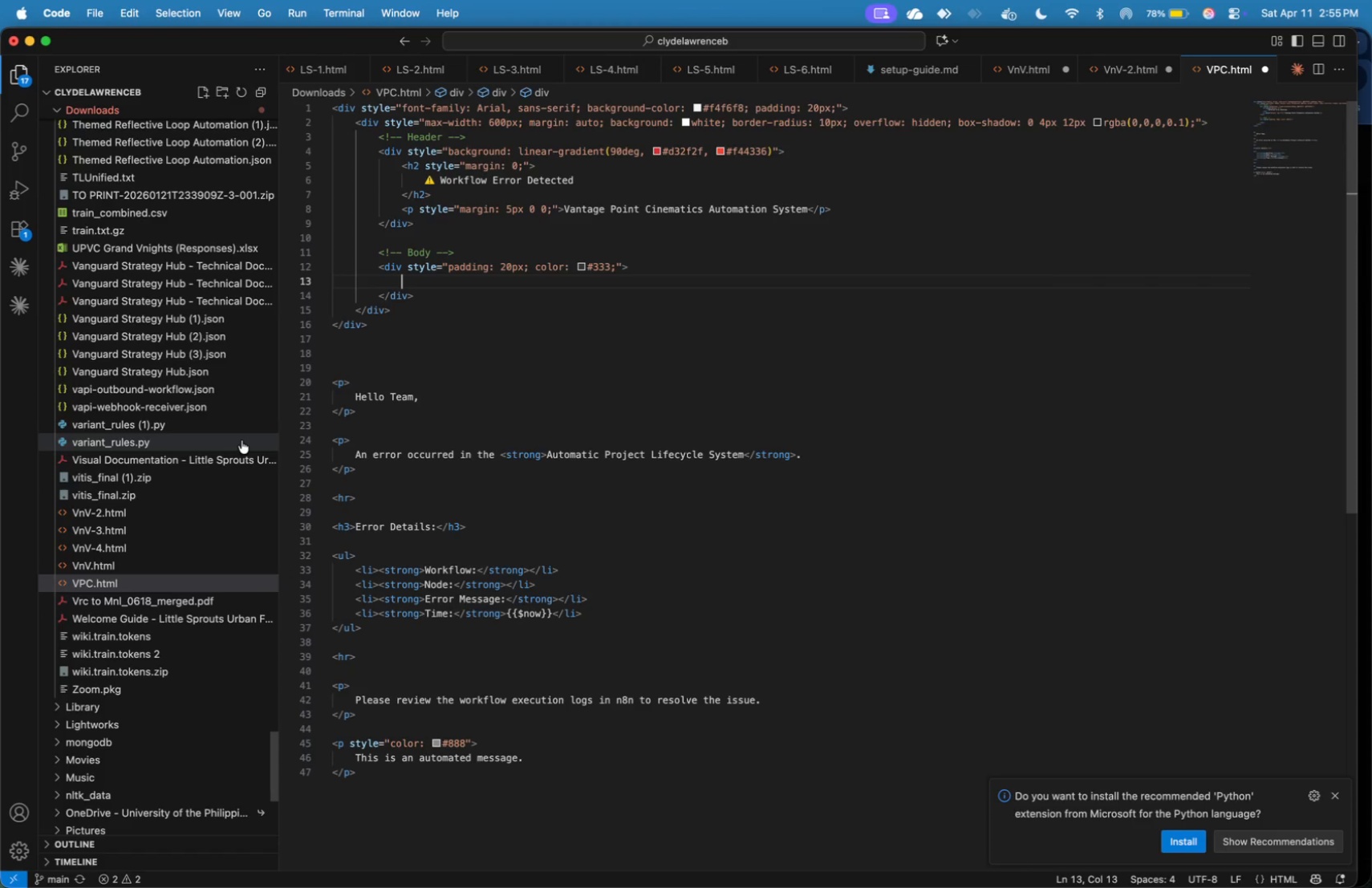 
left_click_drag(start_coordinate=[383, 412], to_coordinate=[333, 387])
 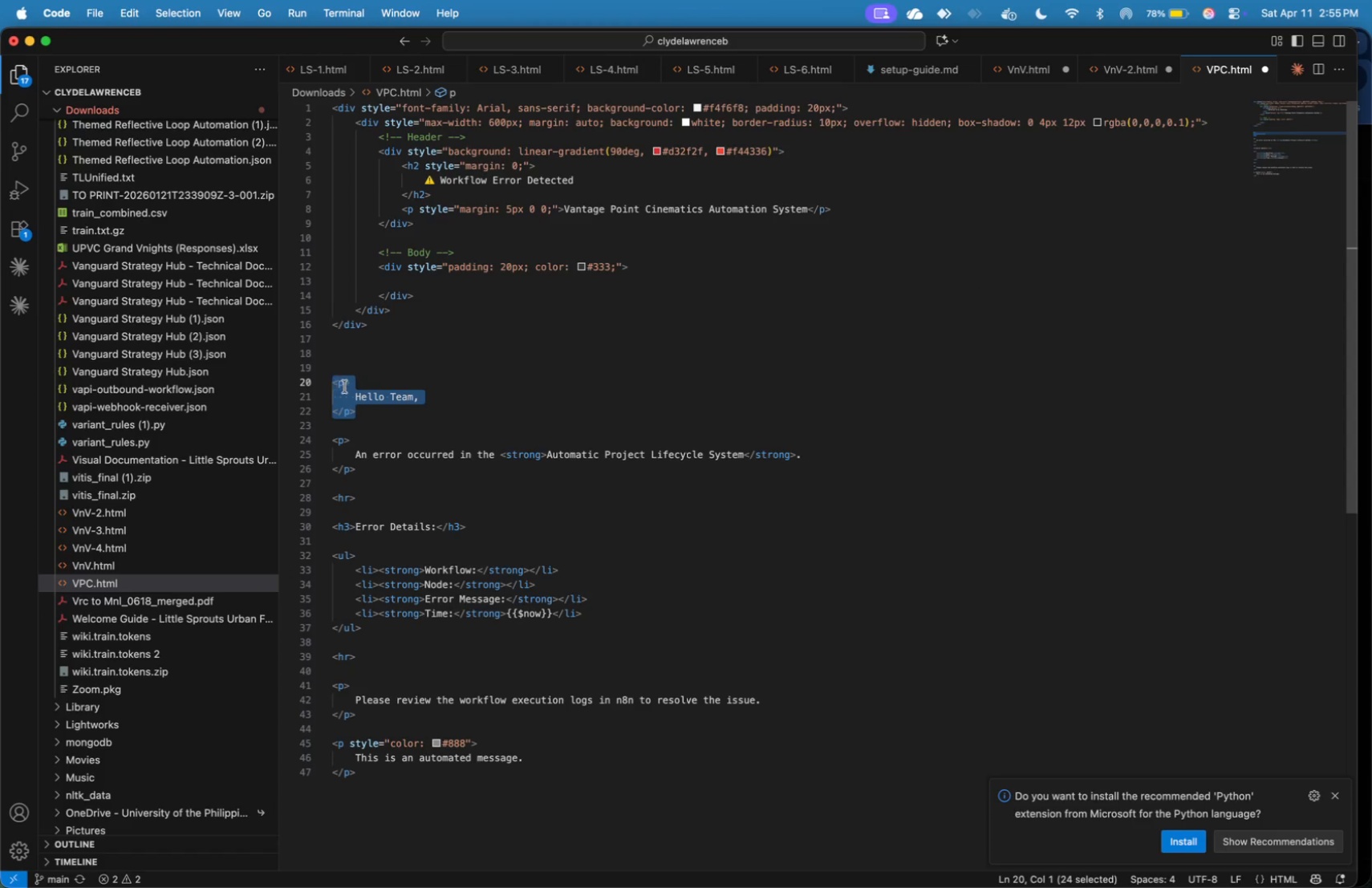 
key(Meta+X)
 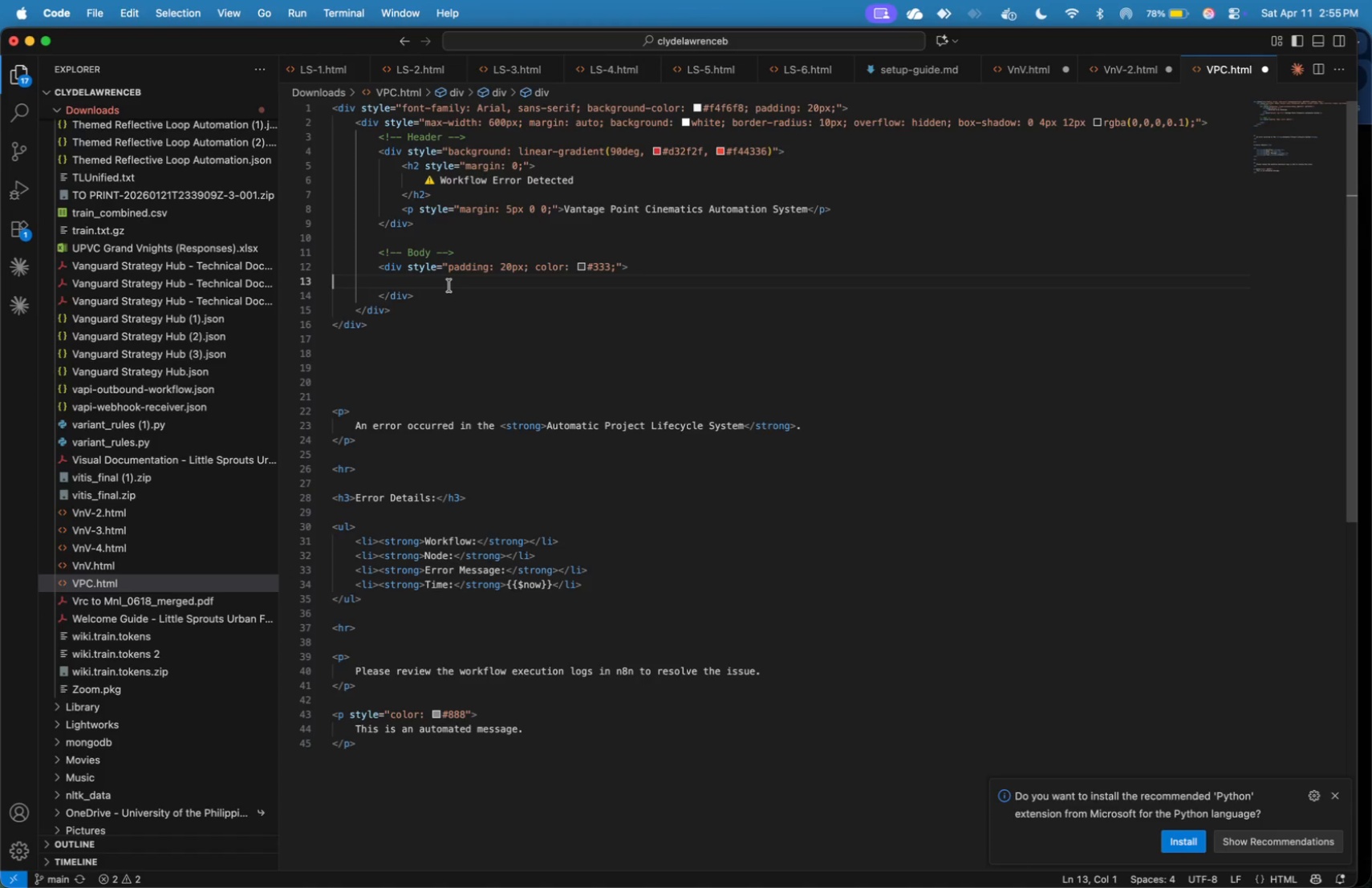 
key(Tab)
 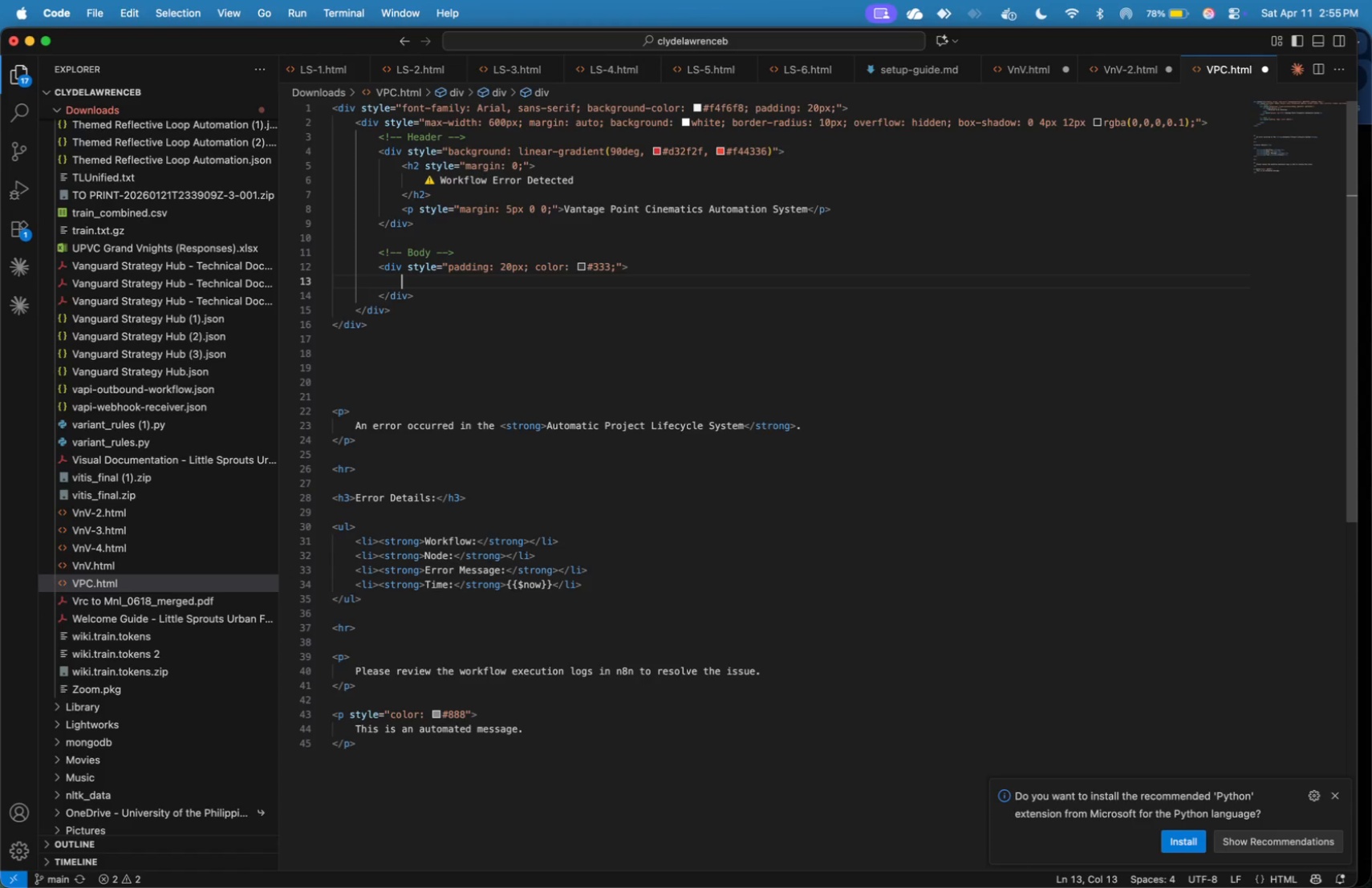 
key(Meta+V)
 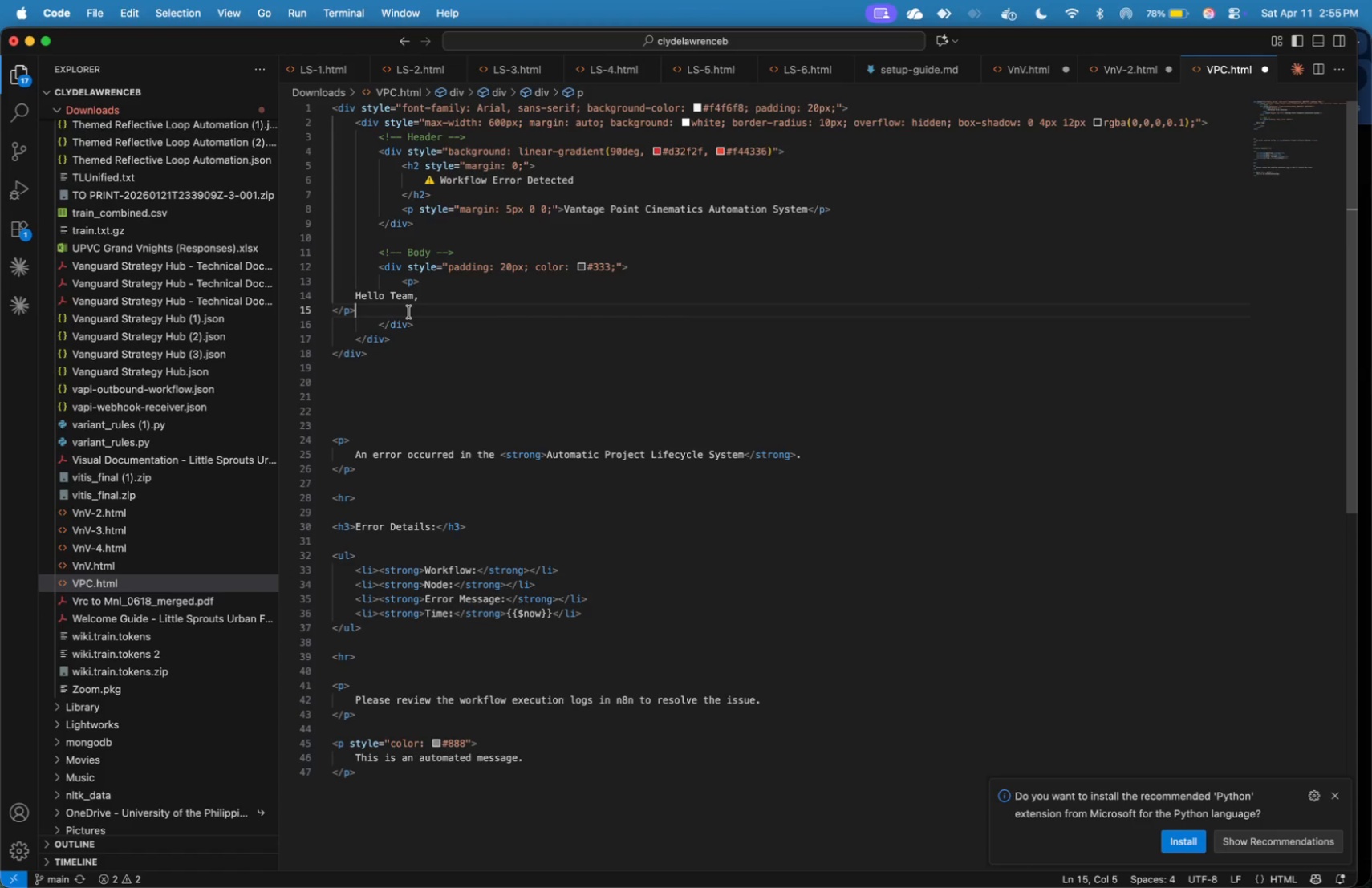 
key(ArrowRight)
 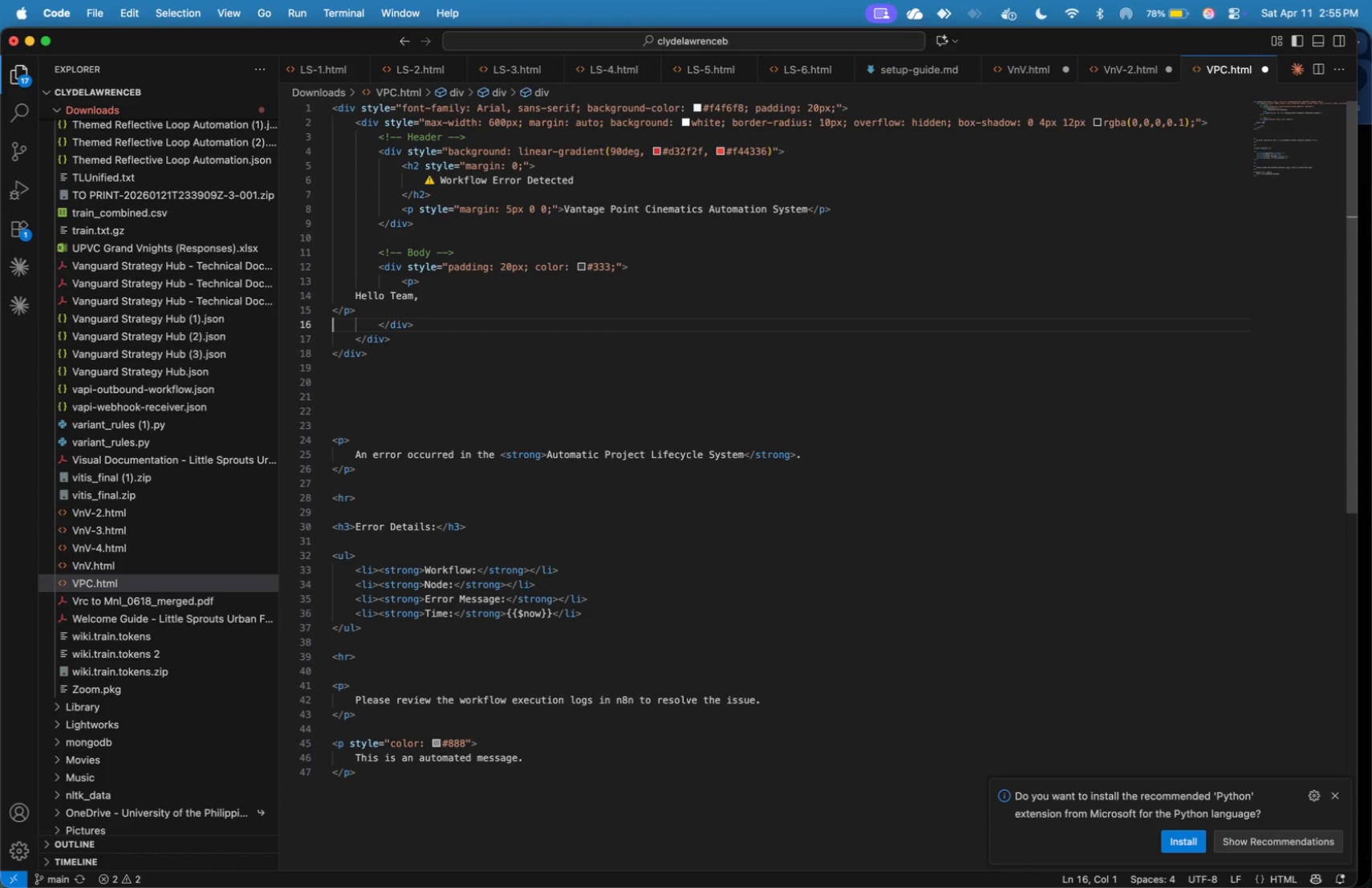 
key(Shift+ArrowUp)
 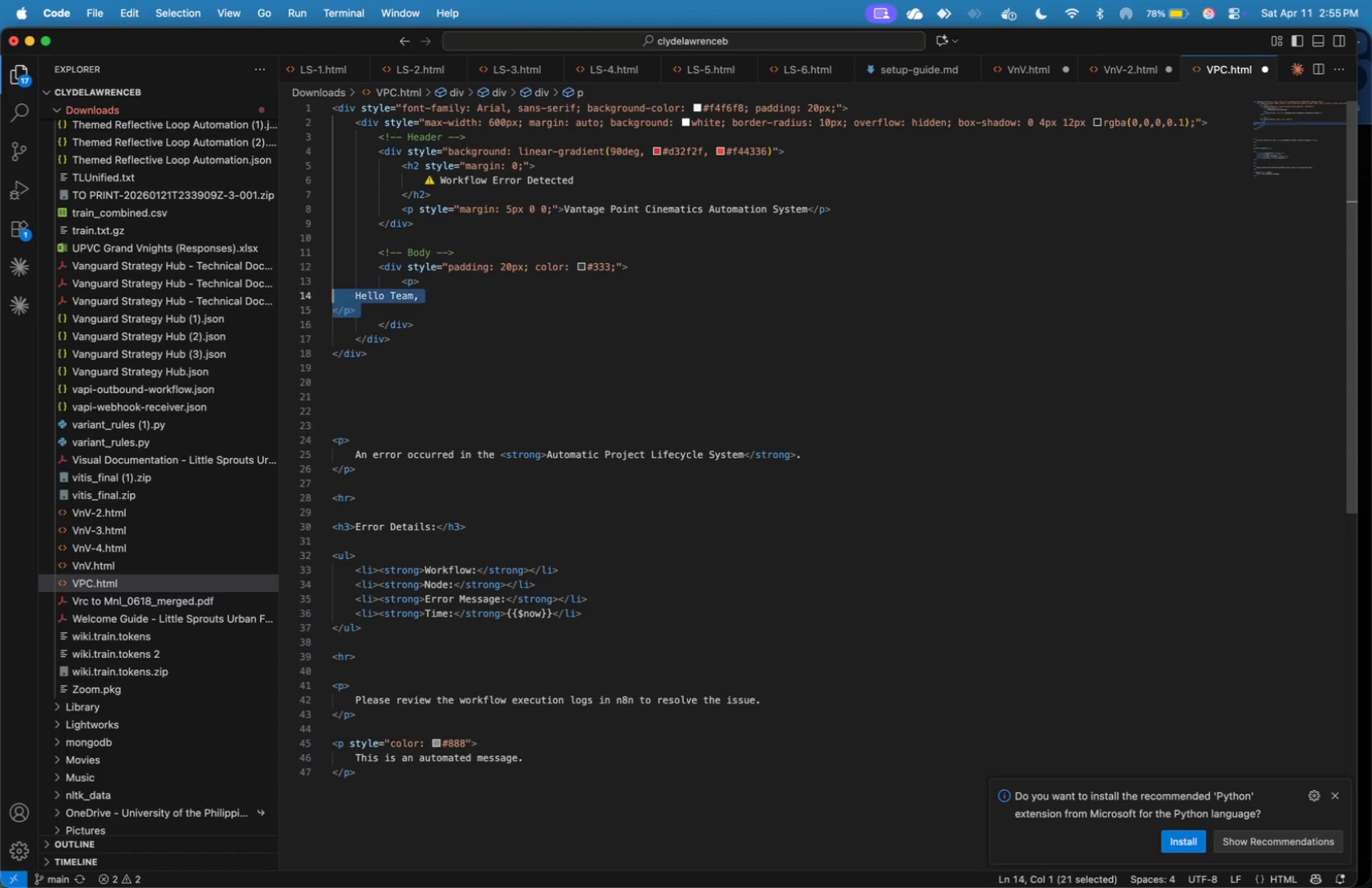 
key(Shift+ArrowUp)
 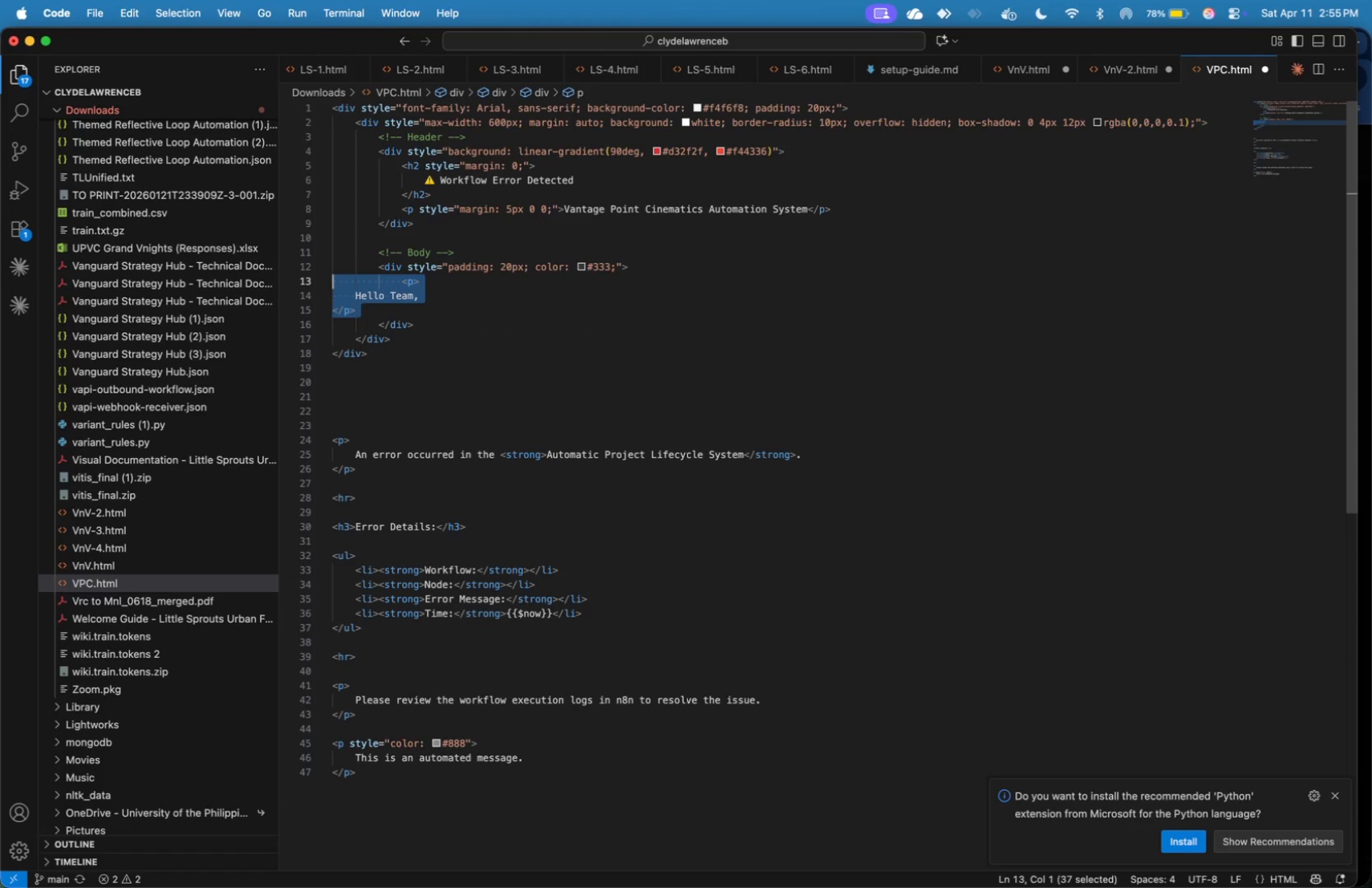 
key(Shift+ArrowUp)
 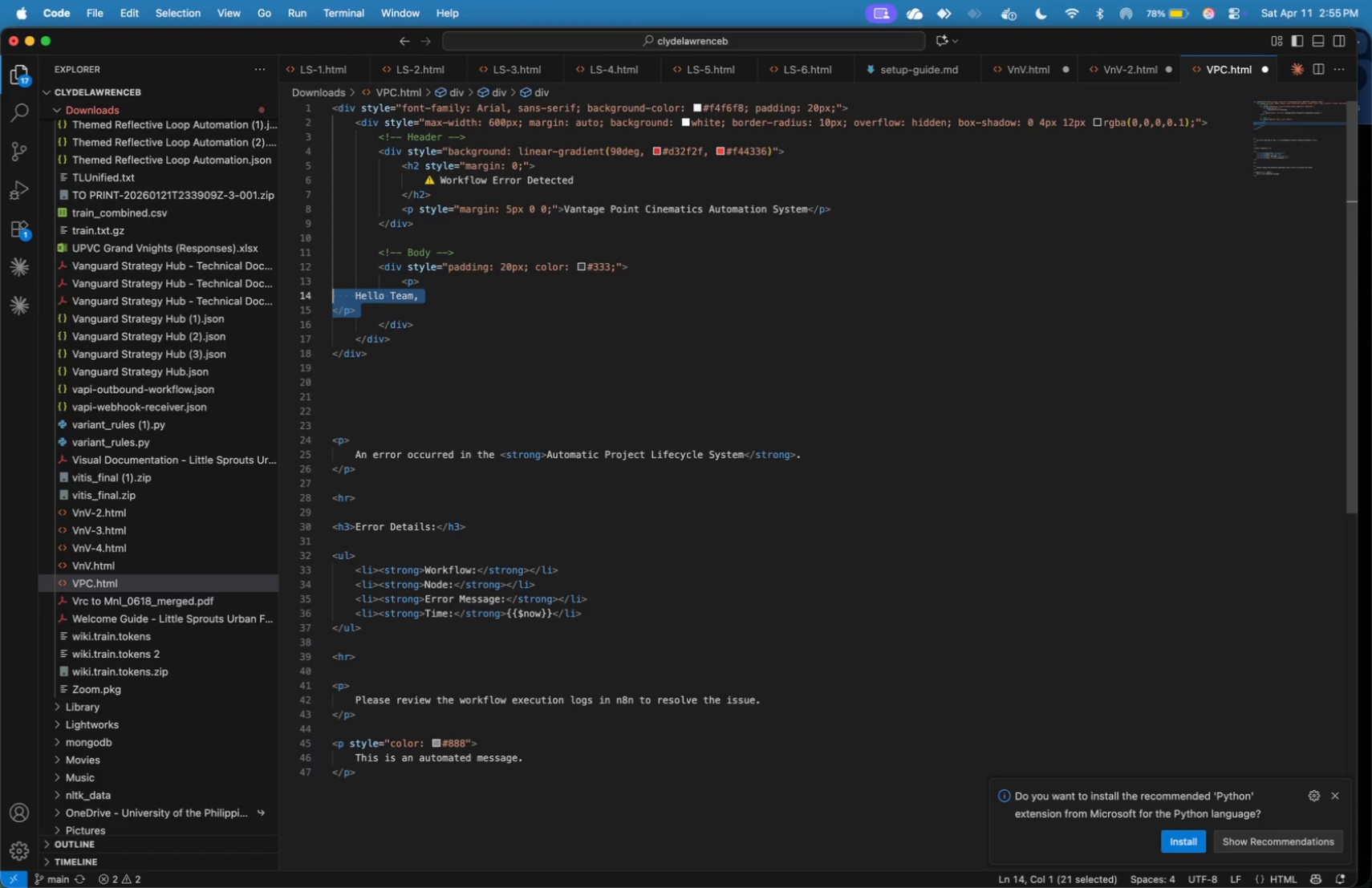 
key(Shift+ArrowDown)
 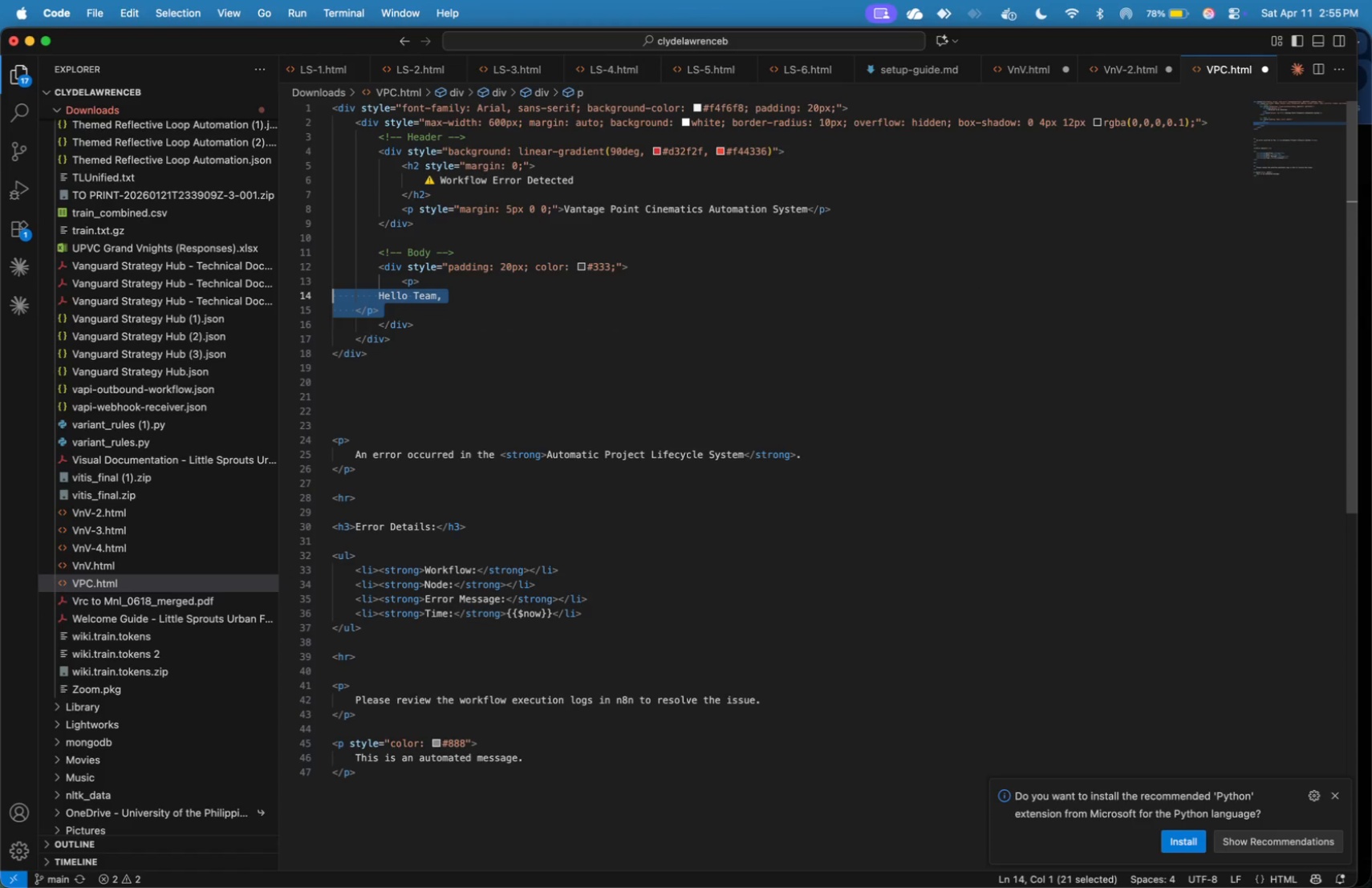 
key(Tab)
 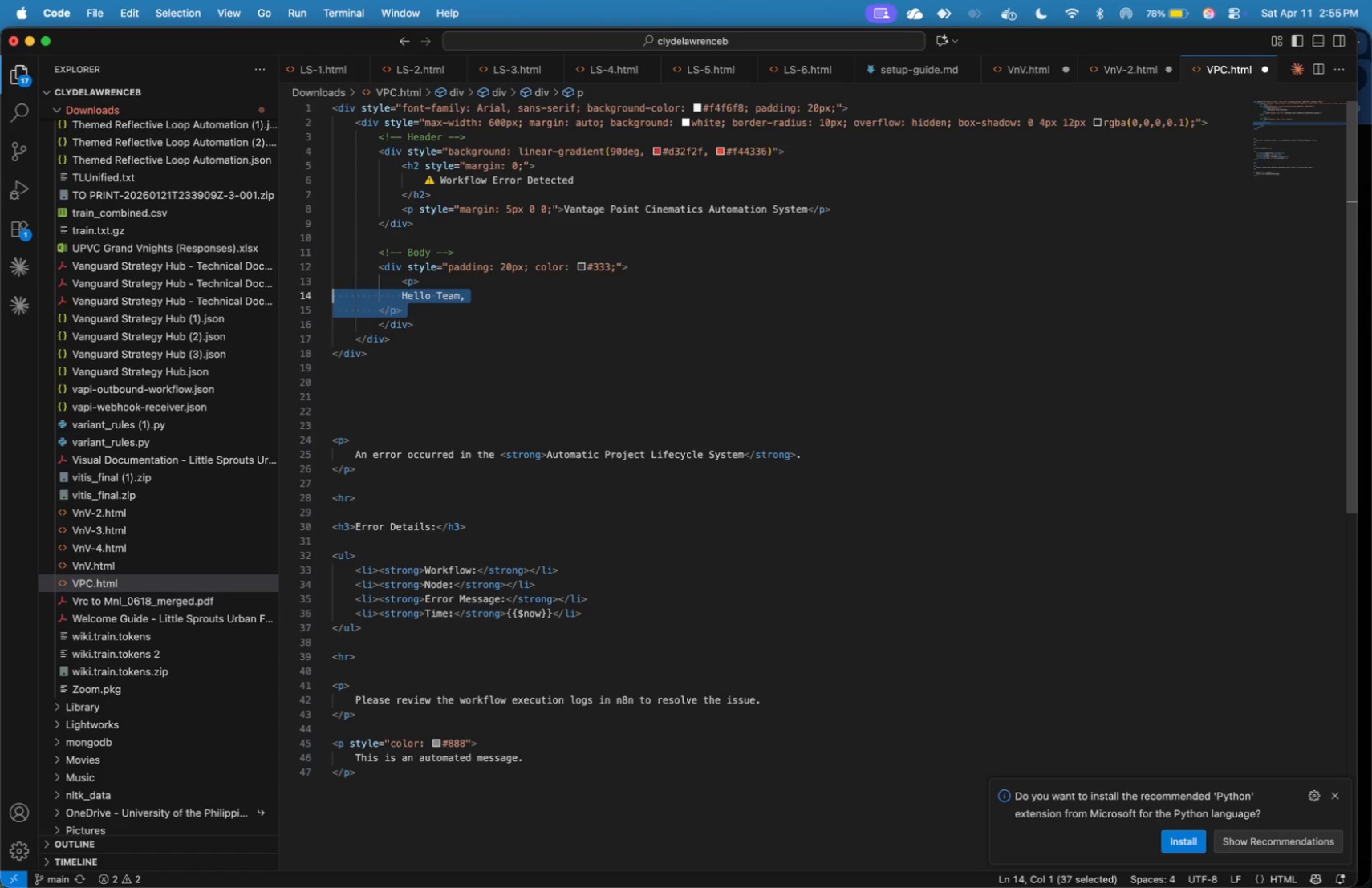 
key(Tab)
 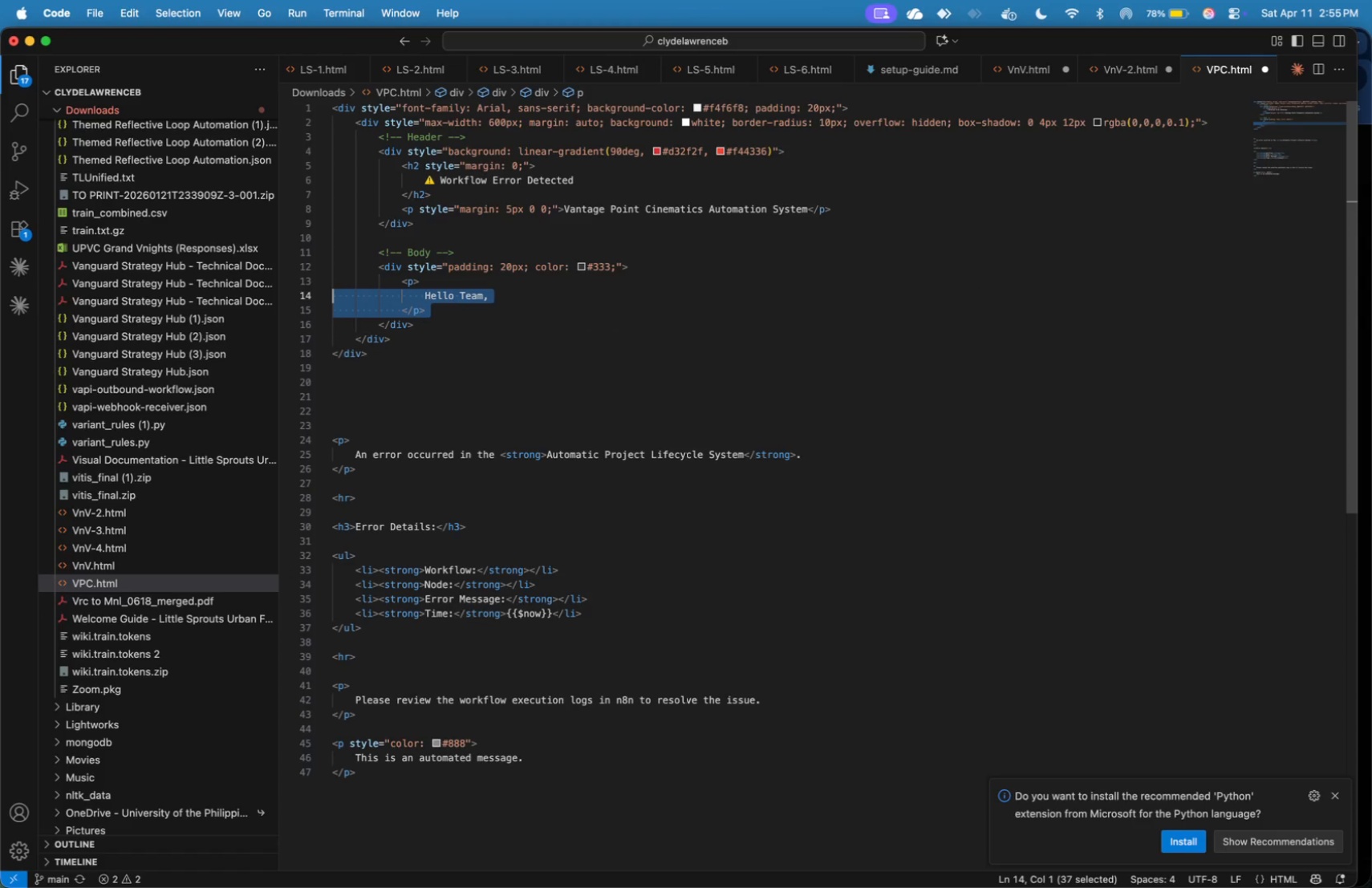 
key(Tab)
 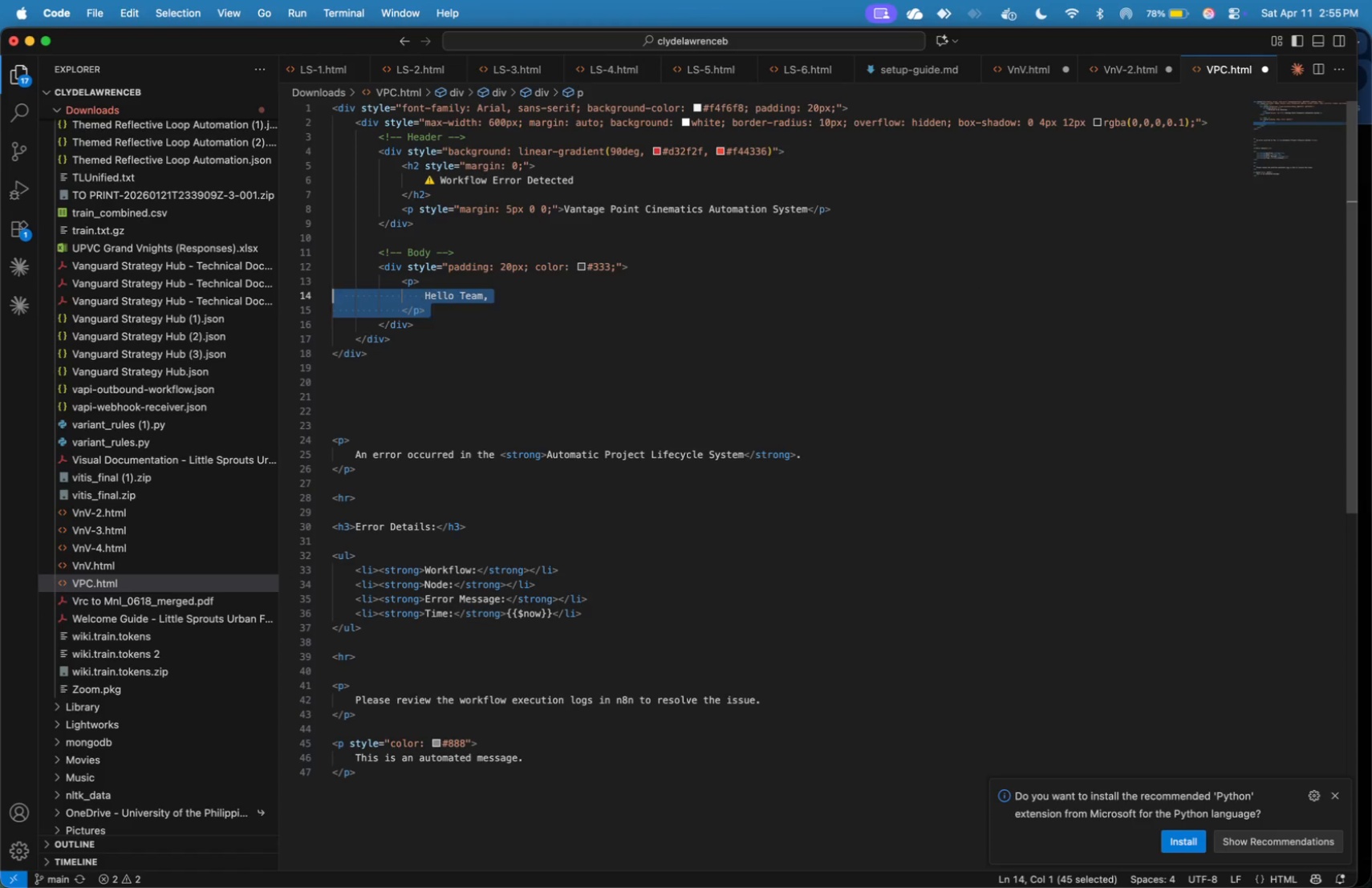 
key(ArrowRight)
 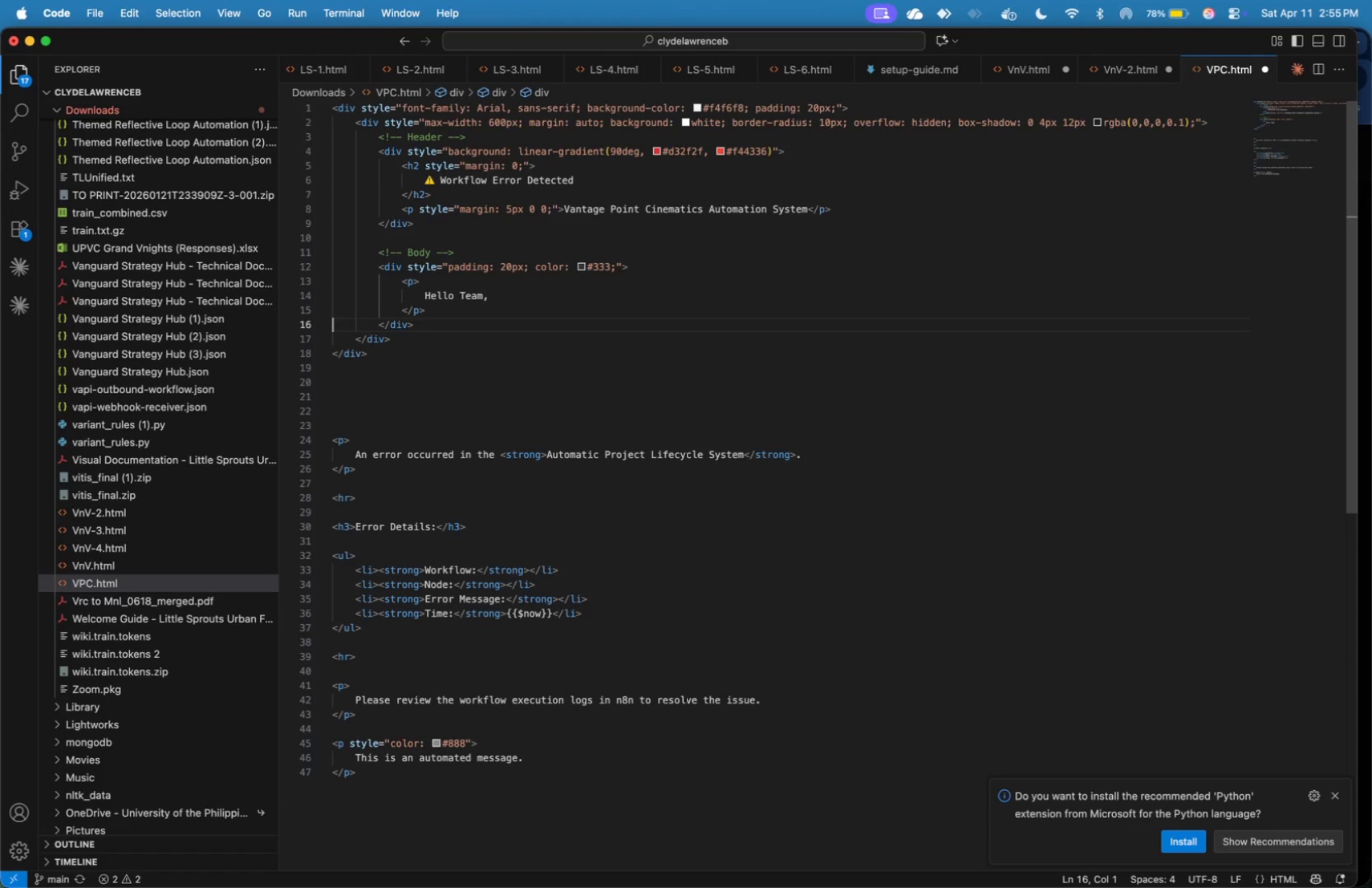 
key(ArrowLeft)
 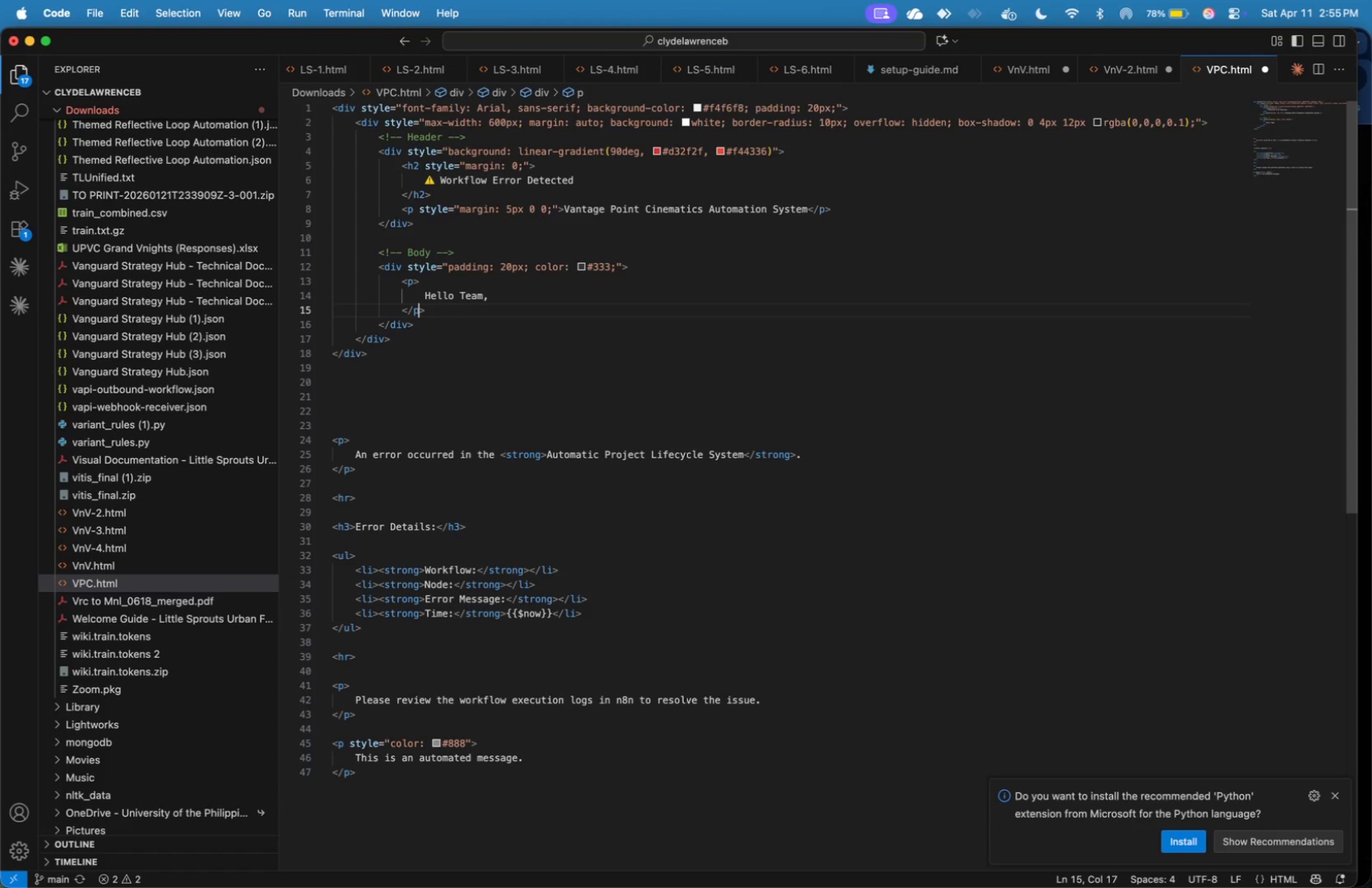 
key(ArrowLeft)
 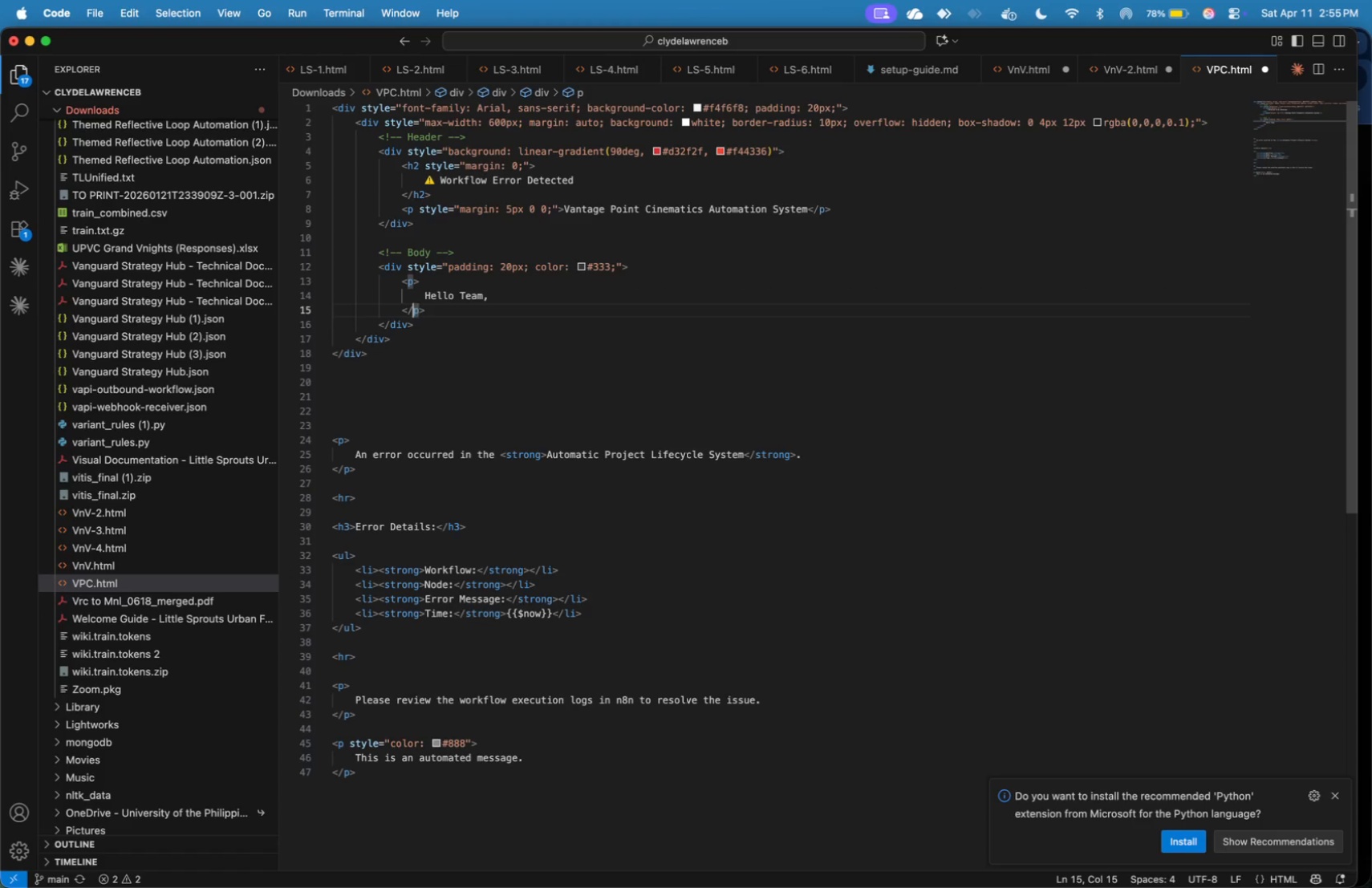 
key(ArrowLeft)
 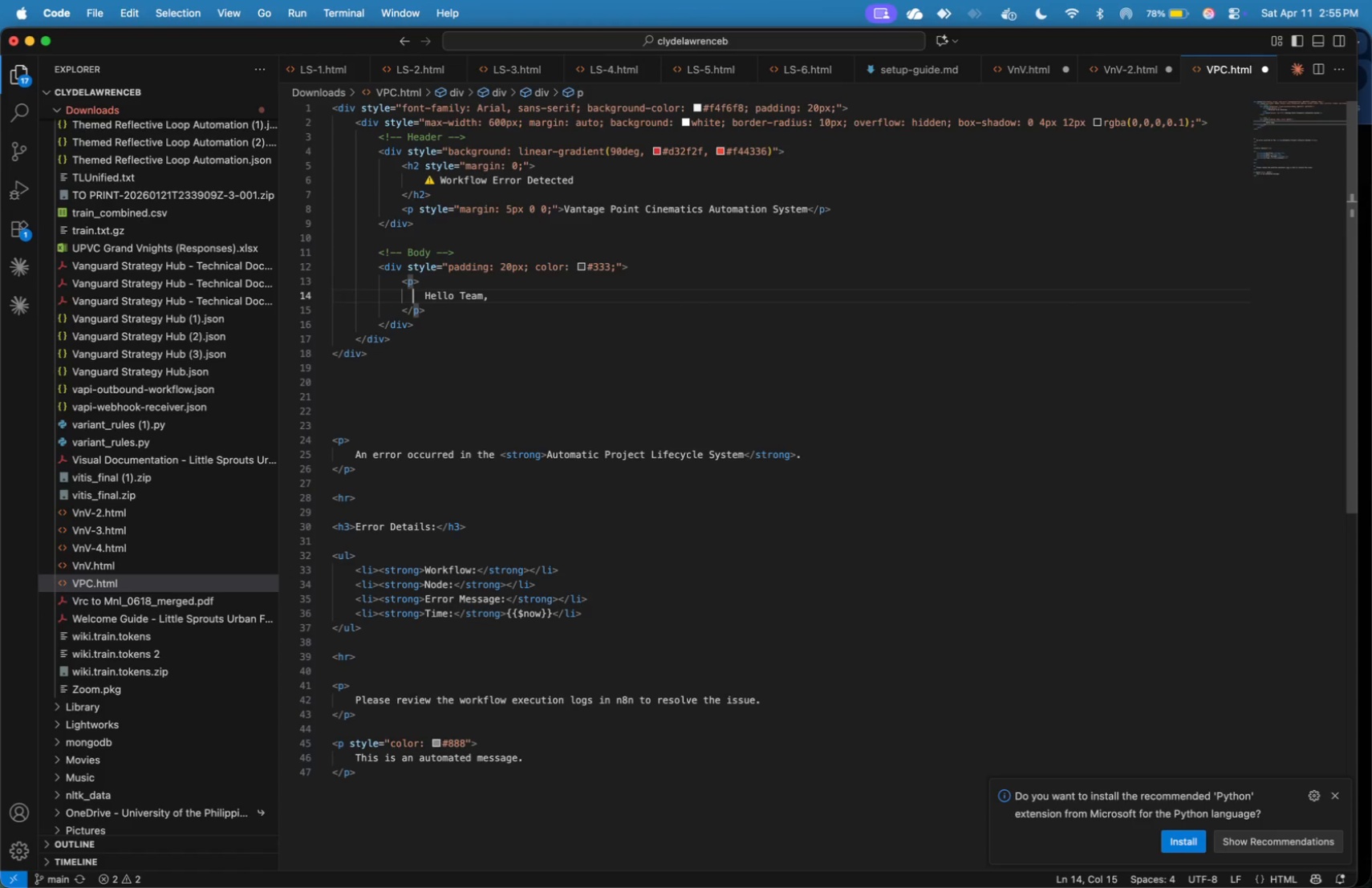 
key(ArrowUp)
 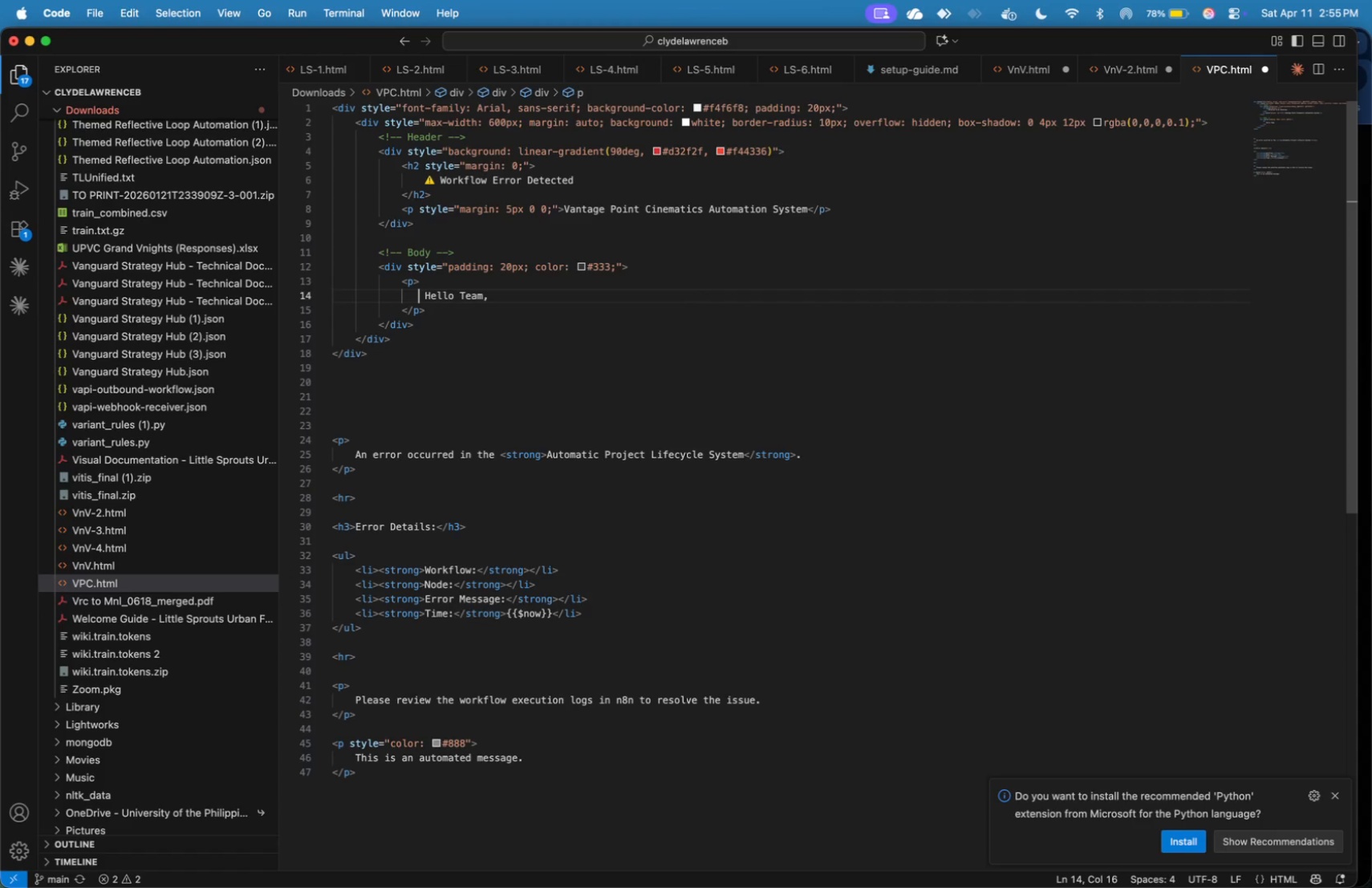 
key(ArrowRight)
 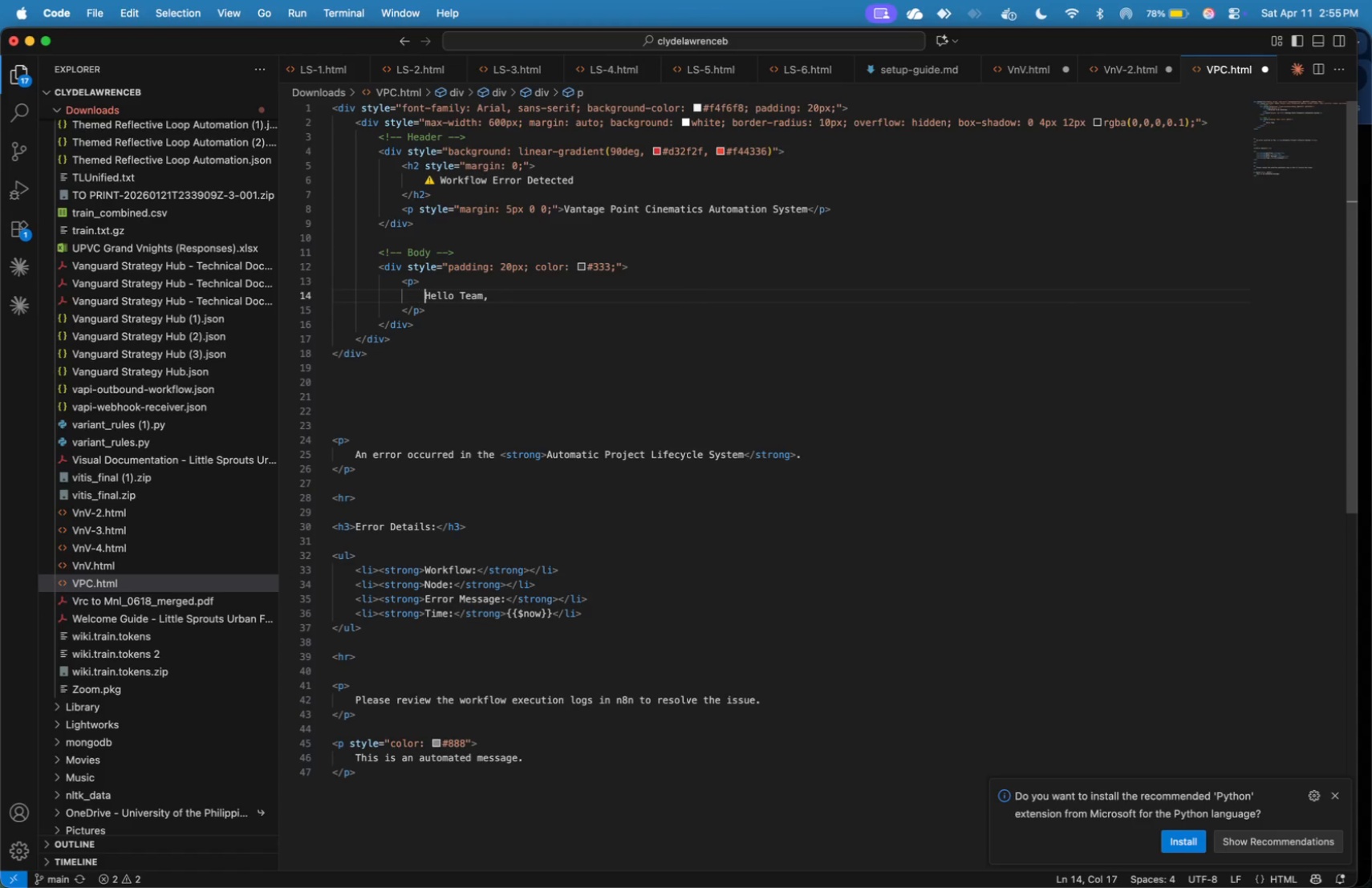 
key(ArrowRight)
 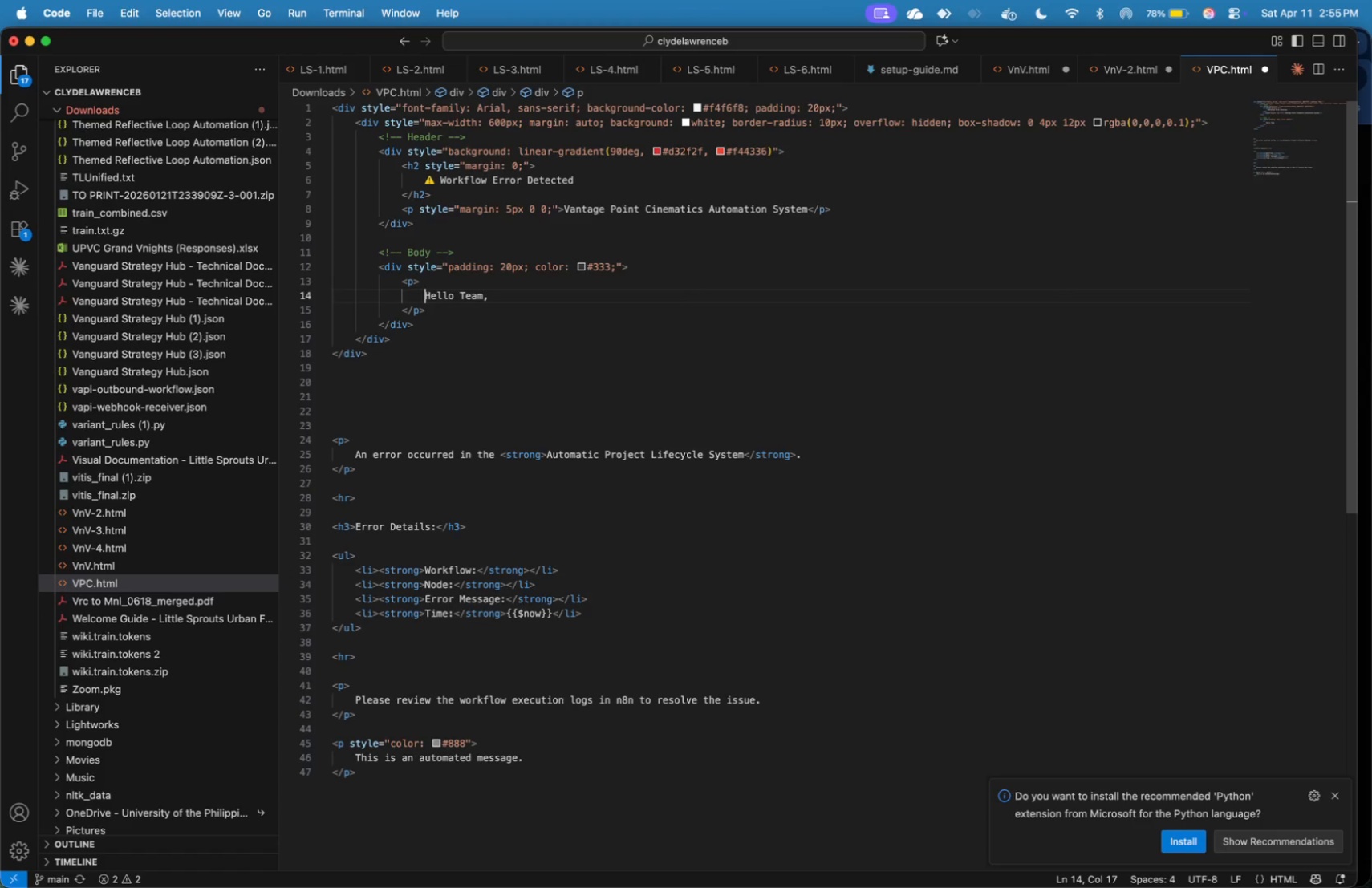 
key(Shift+ArrowUp)
 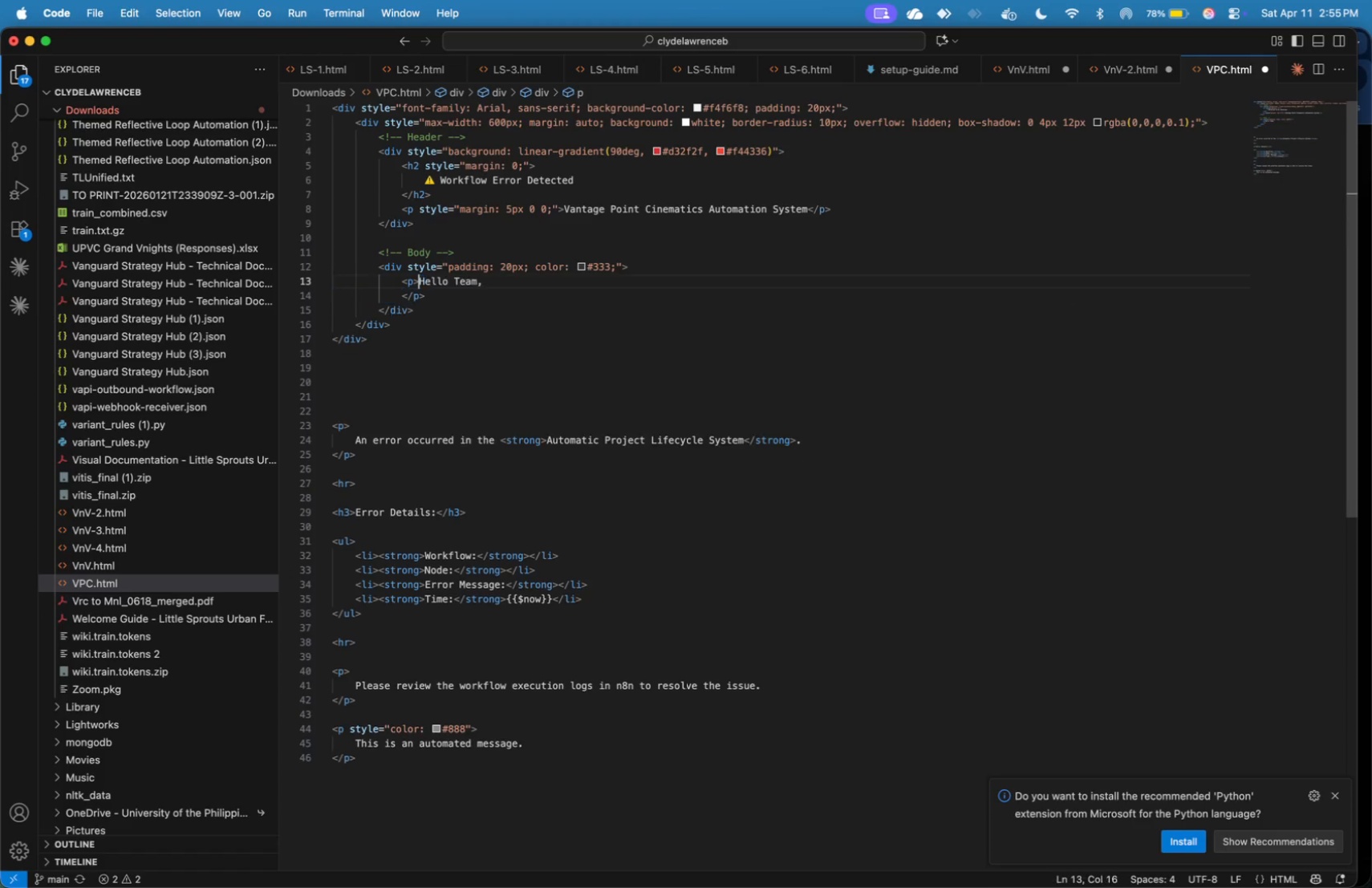 
key(Backspace)
 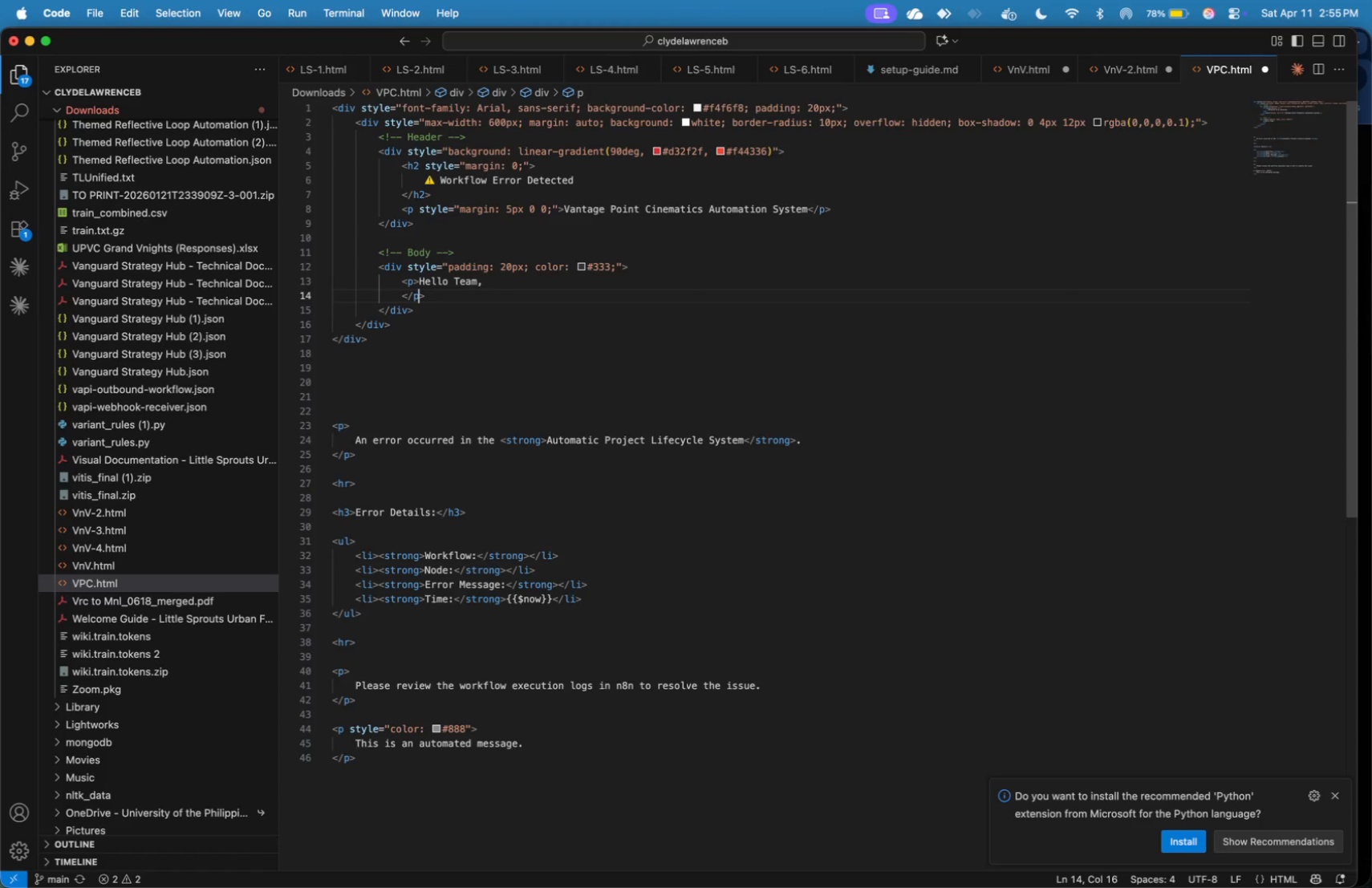 
key(ArrowDown)
 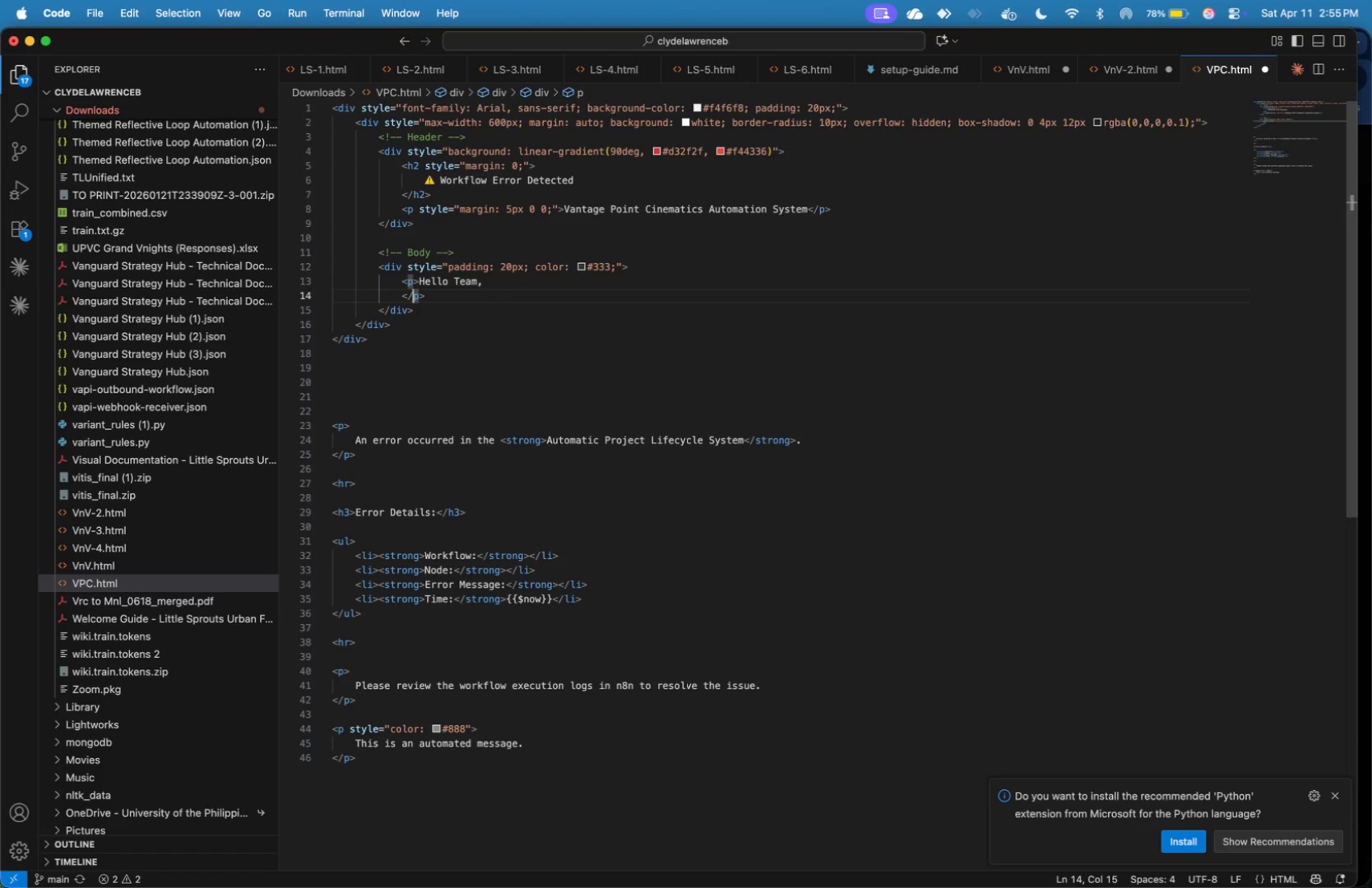 
key(ArrowLeft)
 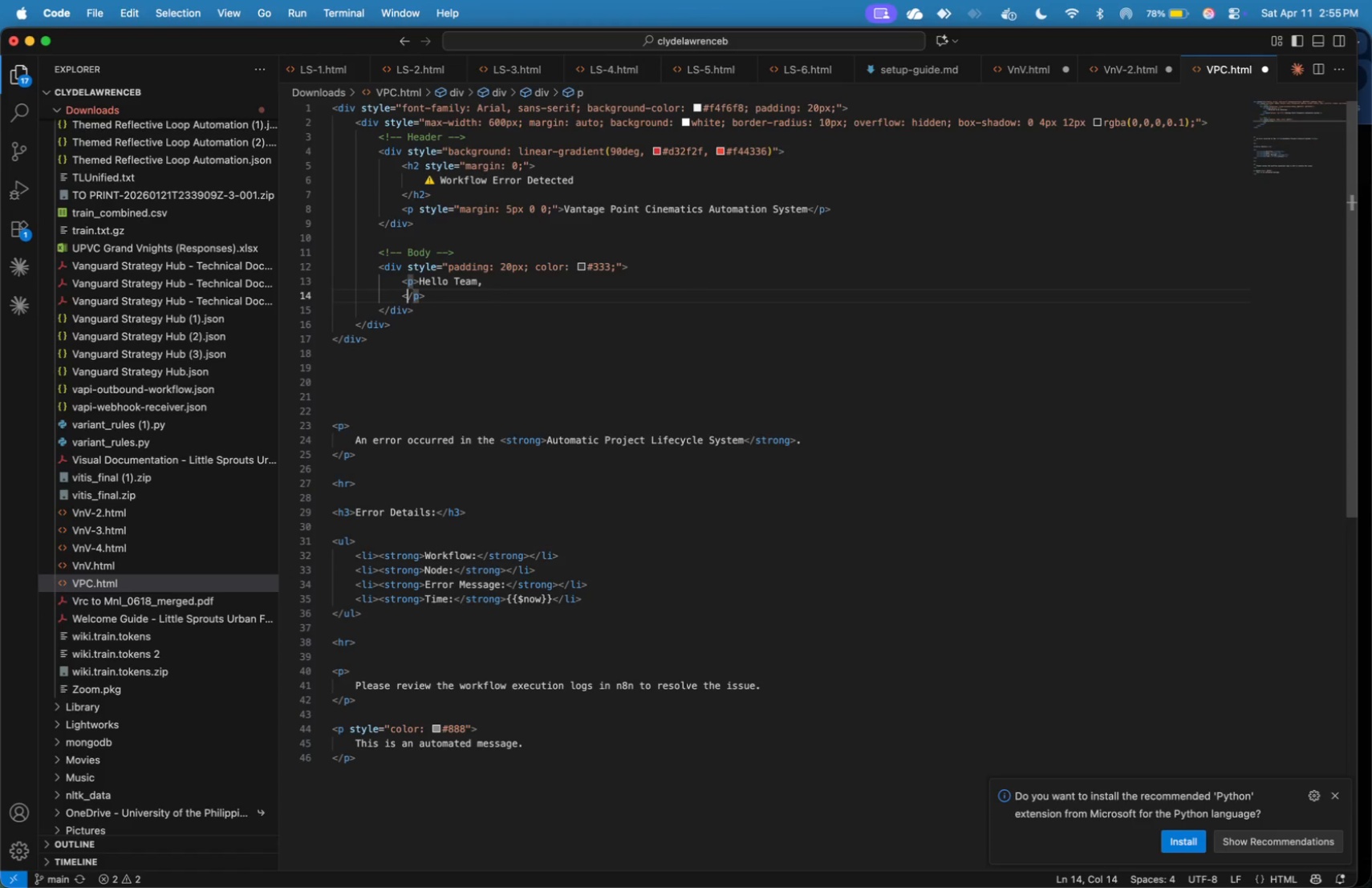 
key(ArrowLeft)
 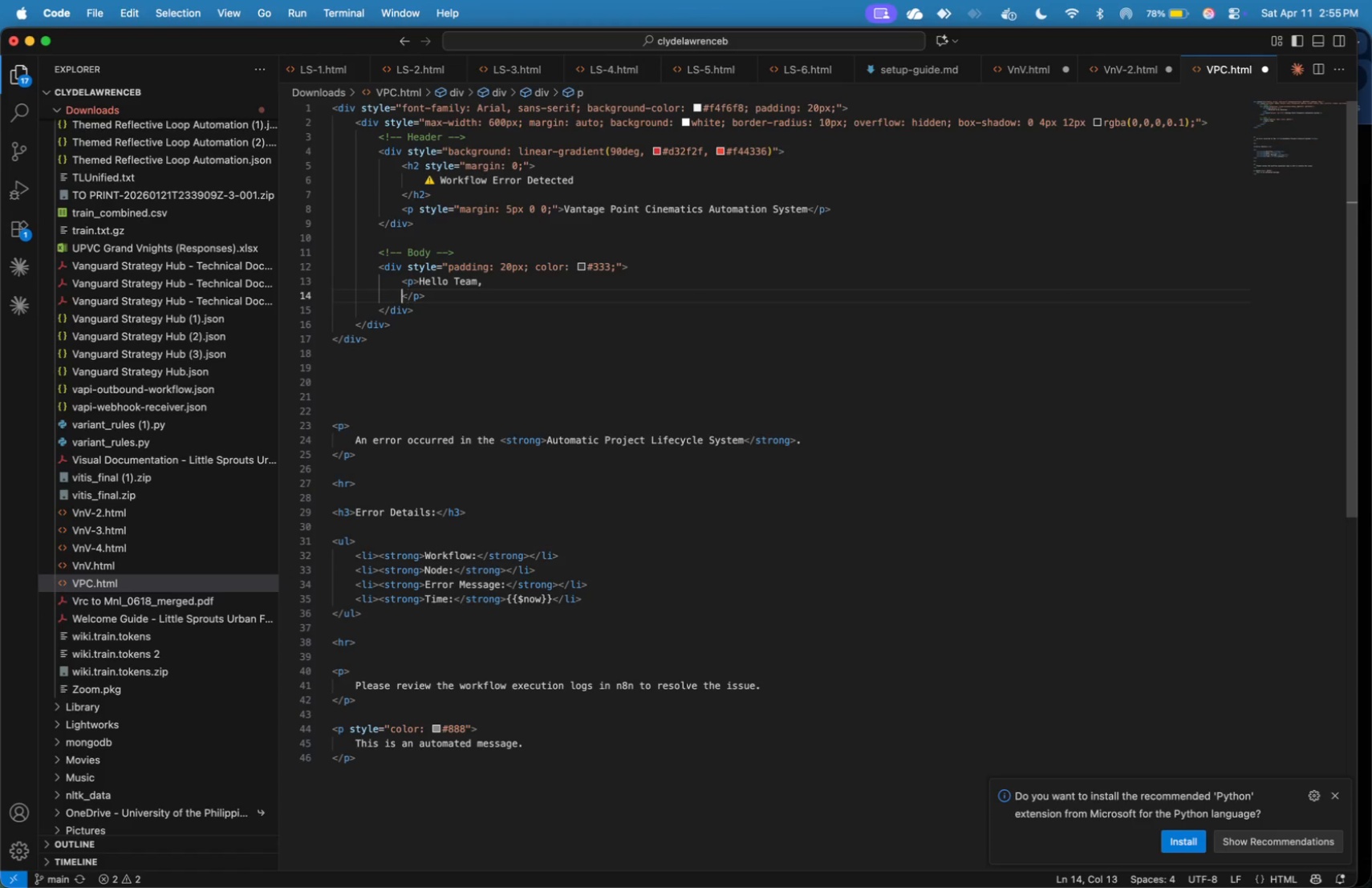 
key(ArrowLeft)
 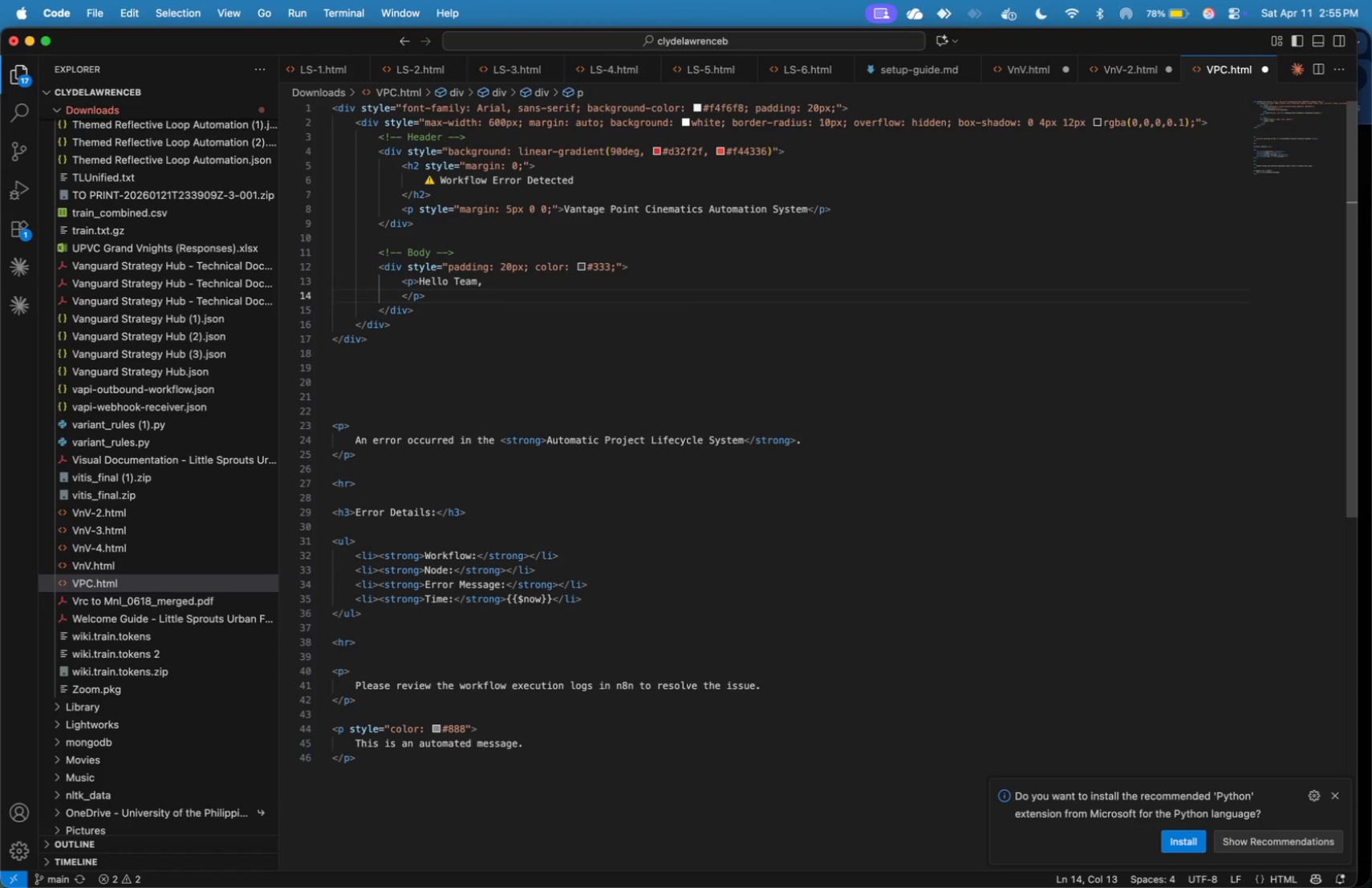 
key(Backspace)
 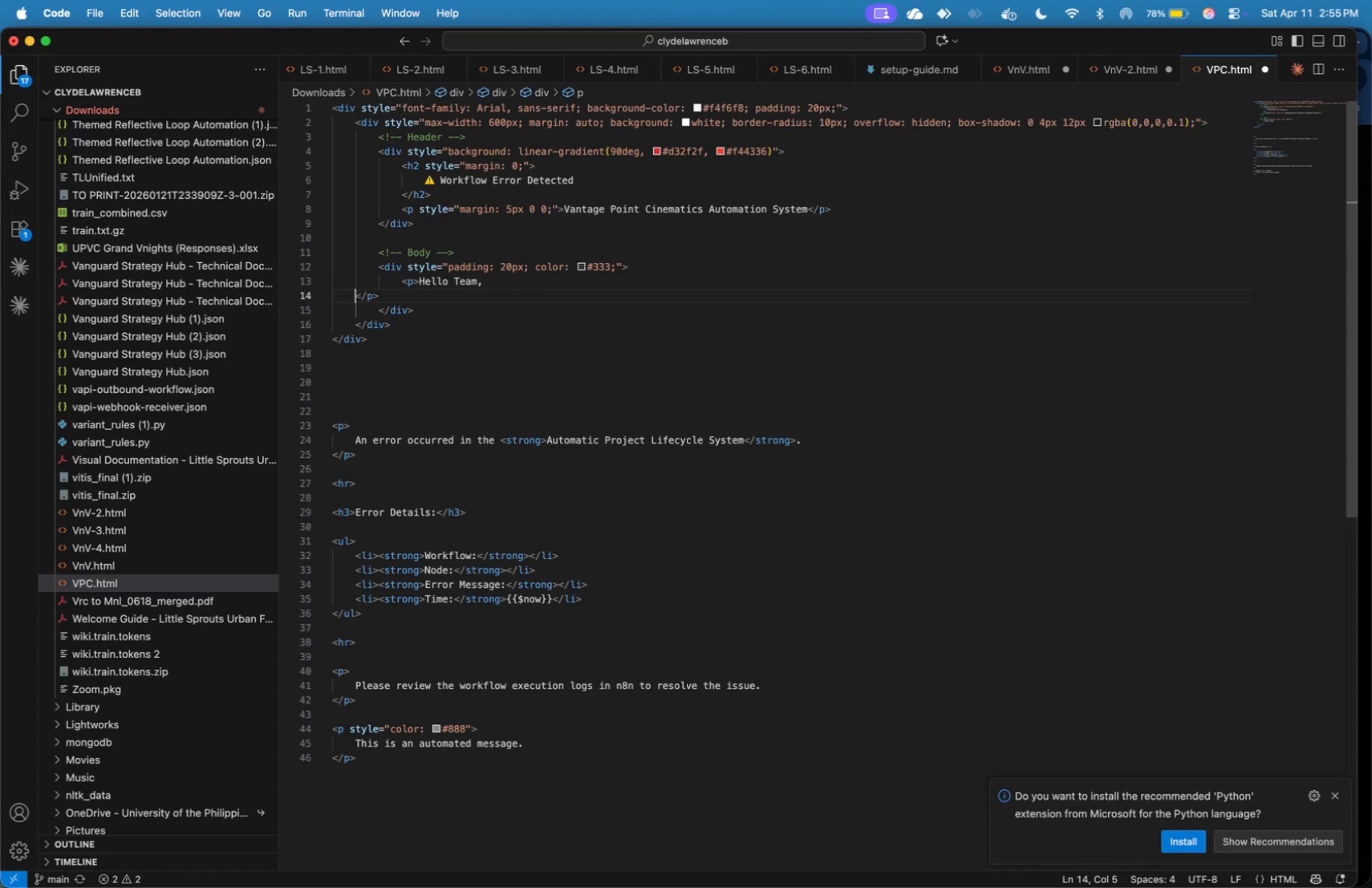 
key(Backspace)
 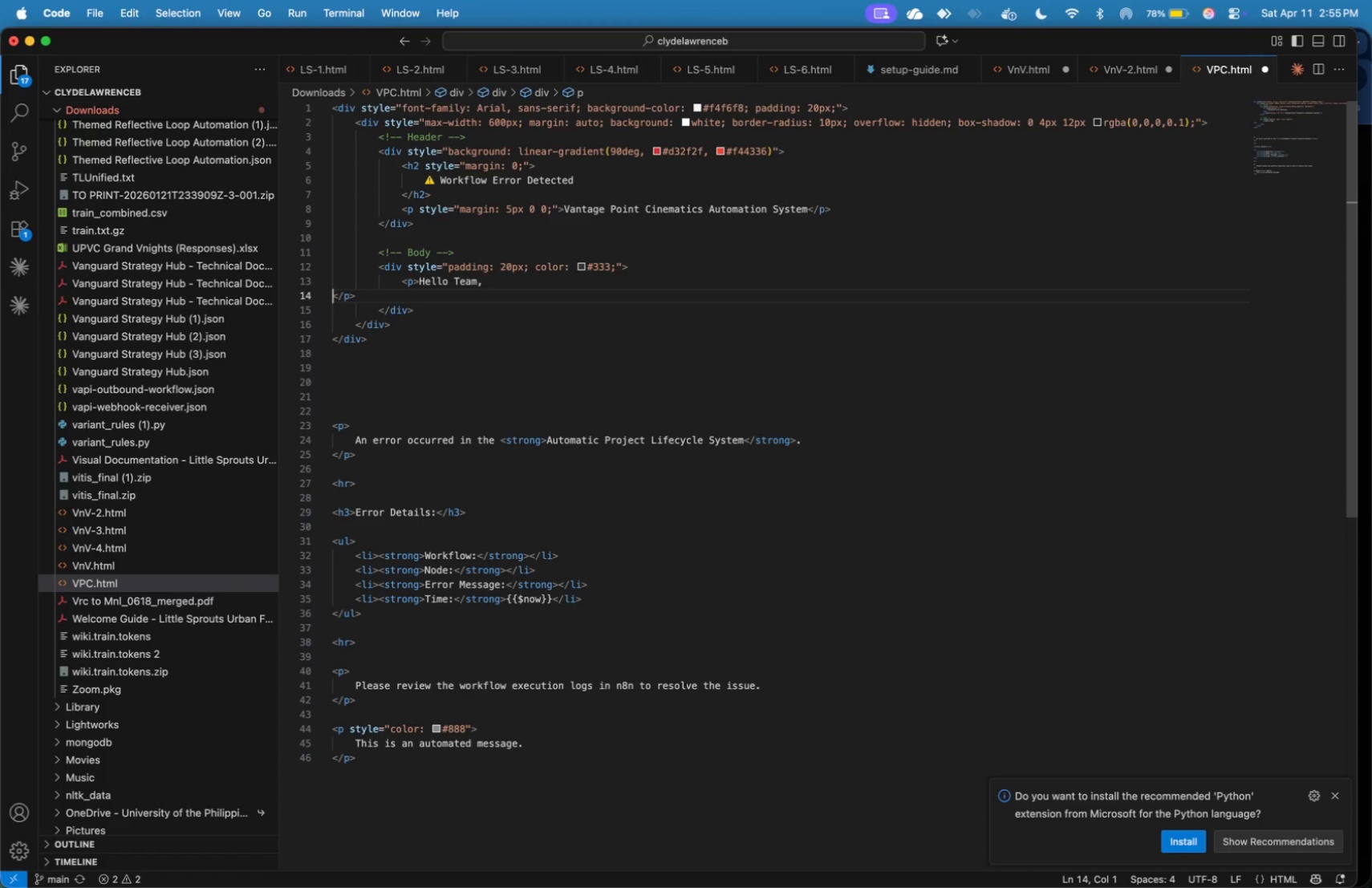 
key(Backspace)
 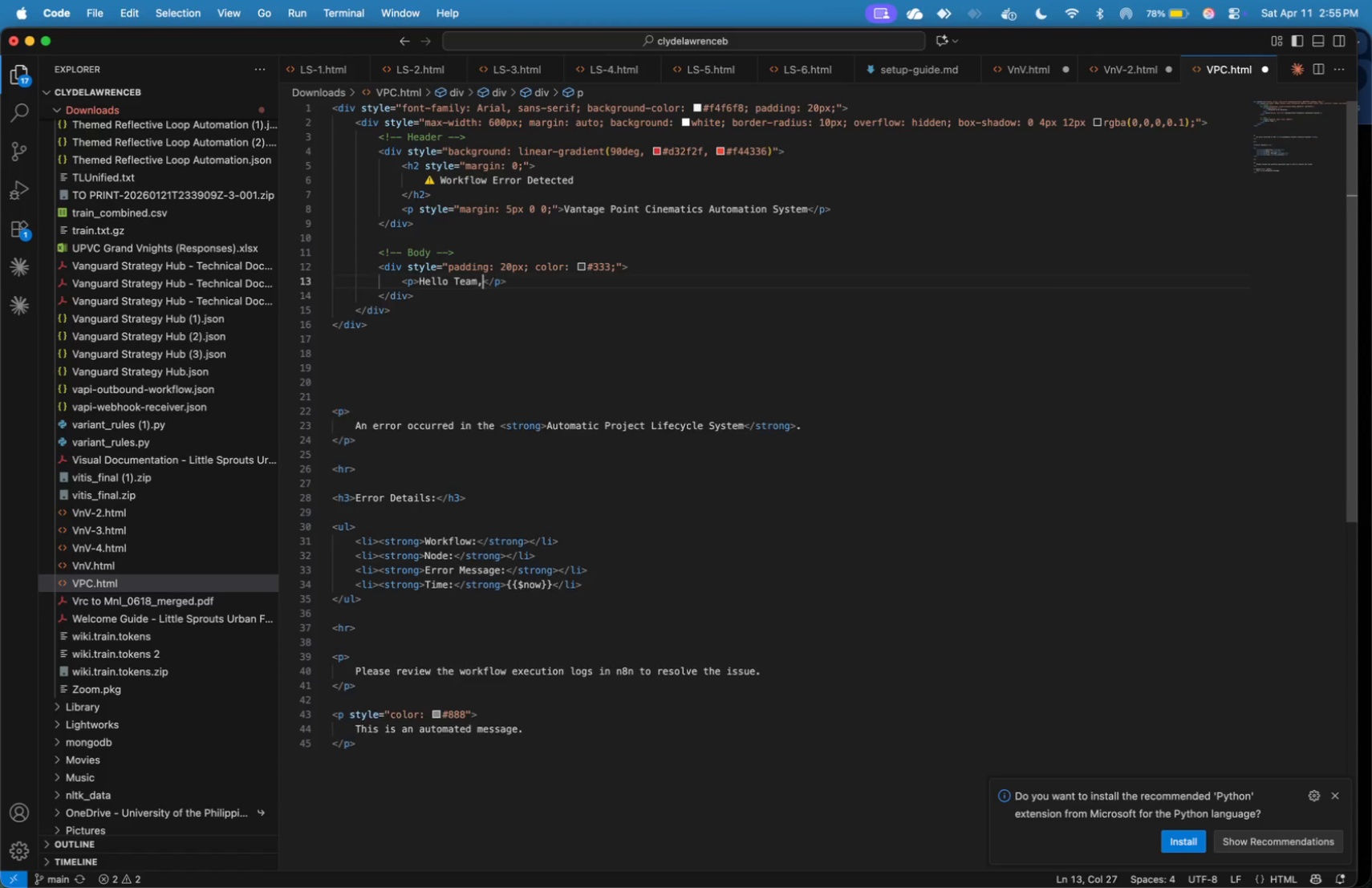 
key(Backspace)
 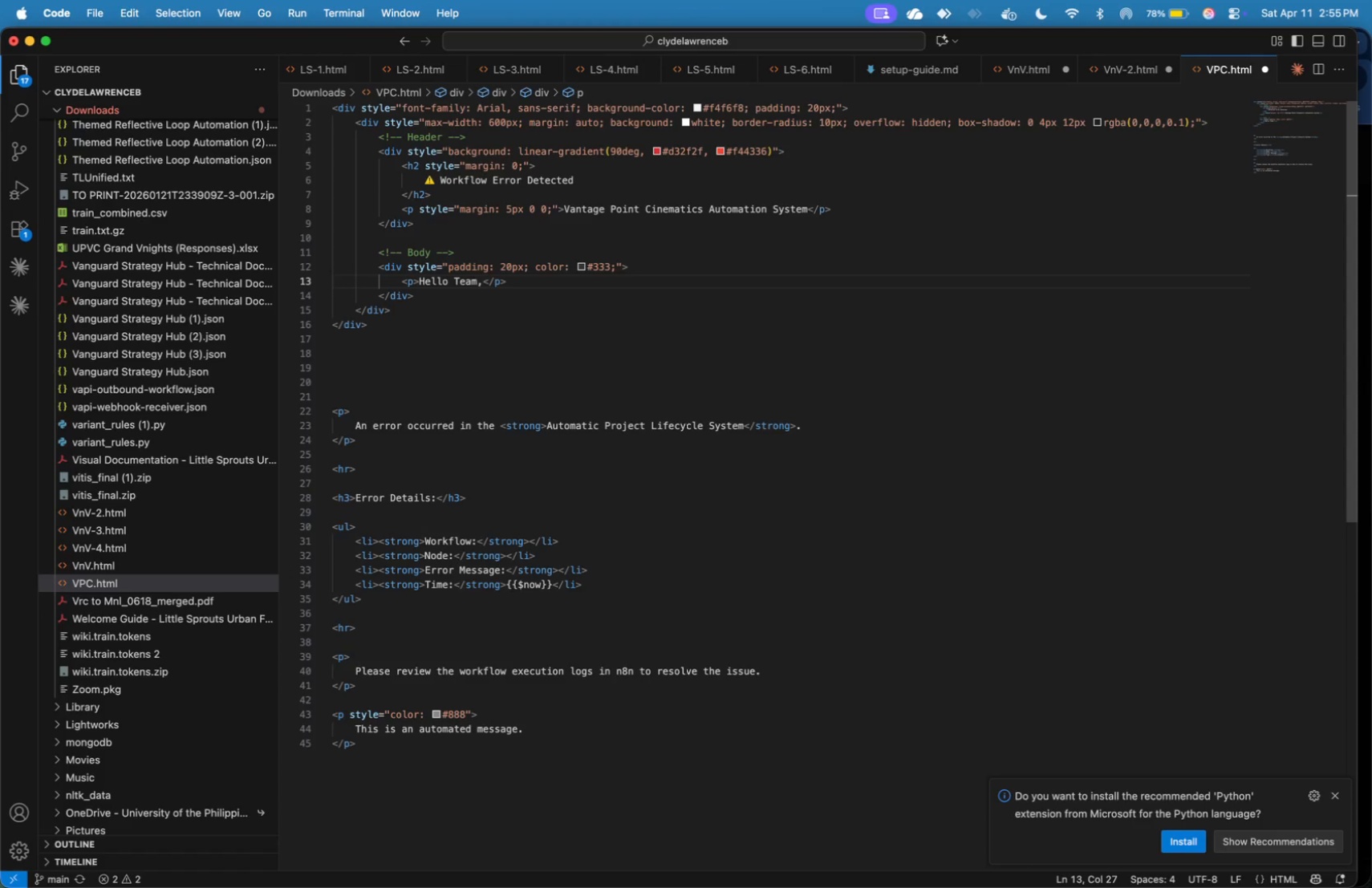 
key(ArrowRight)
 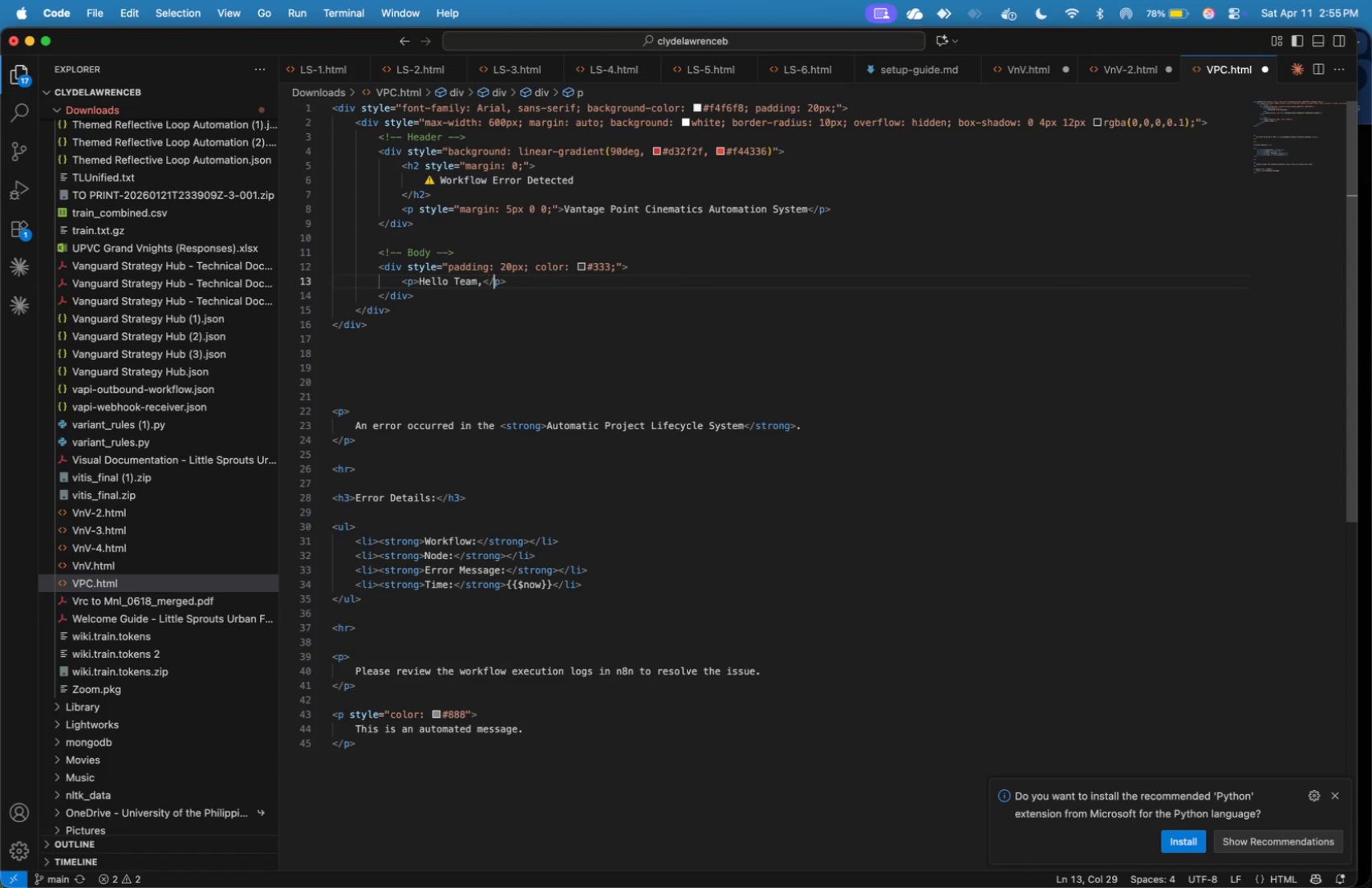 
key(ArrowRight)
 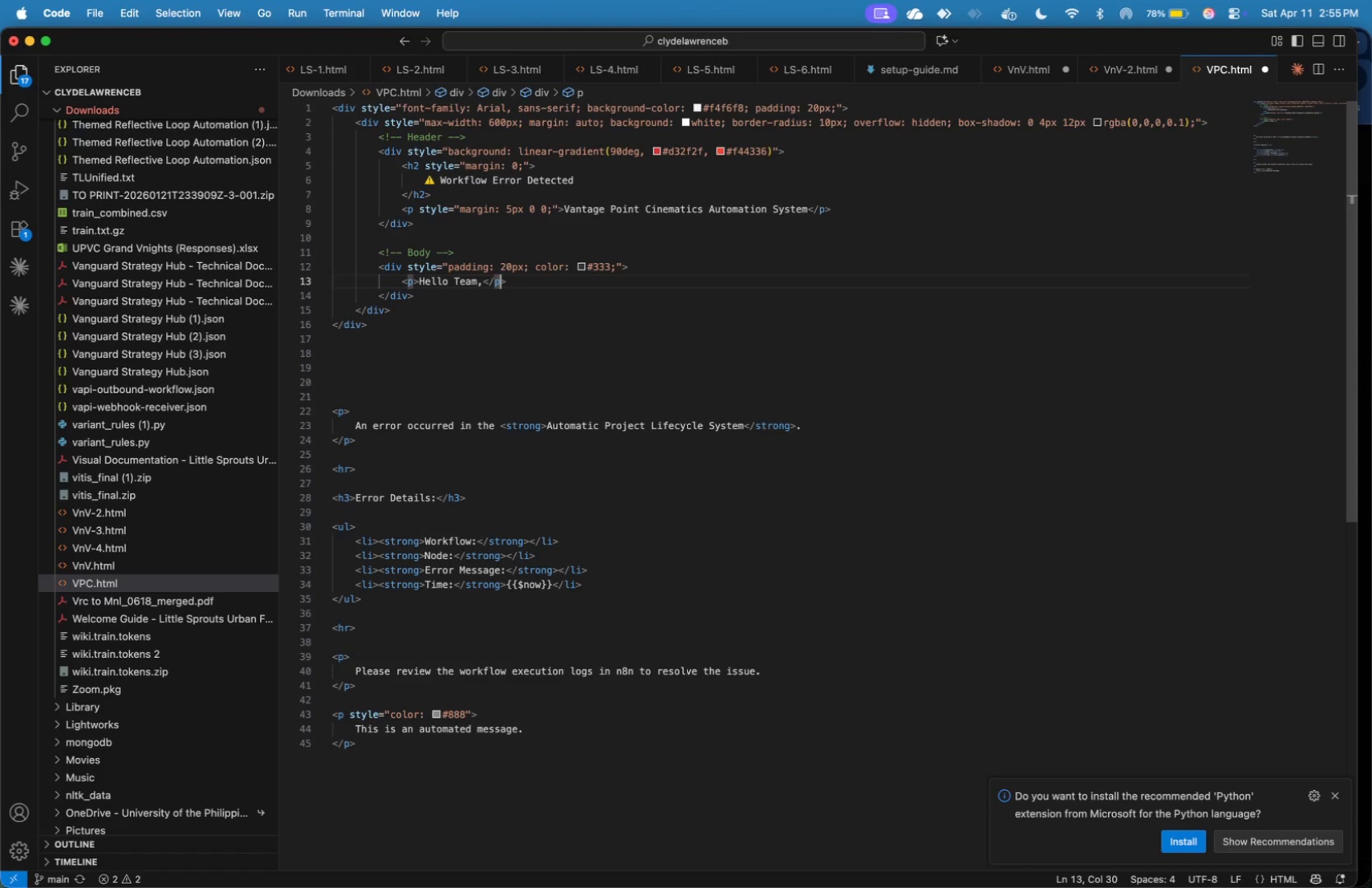 
key(ArrowRight)
 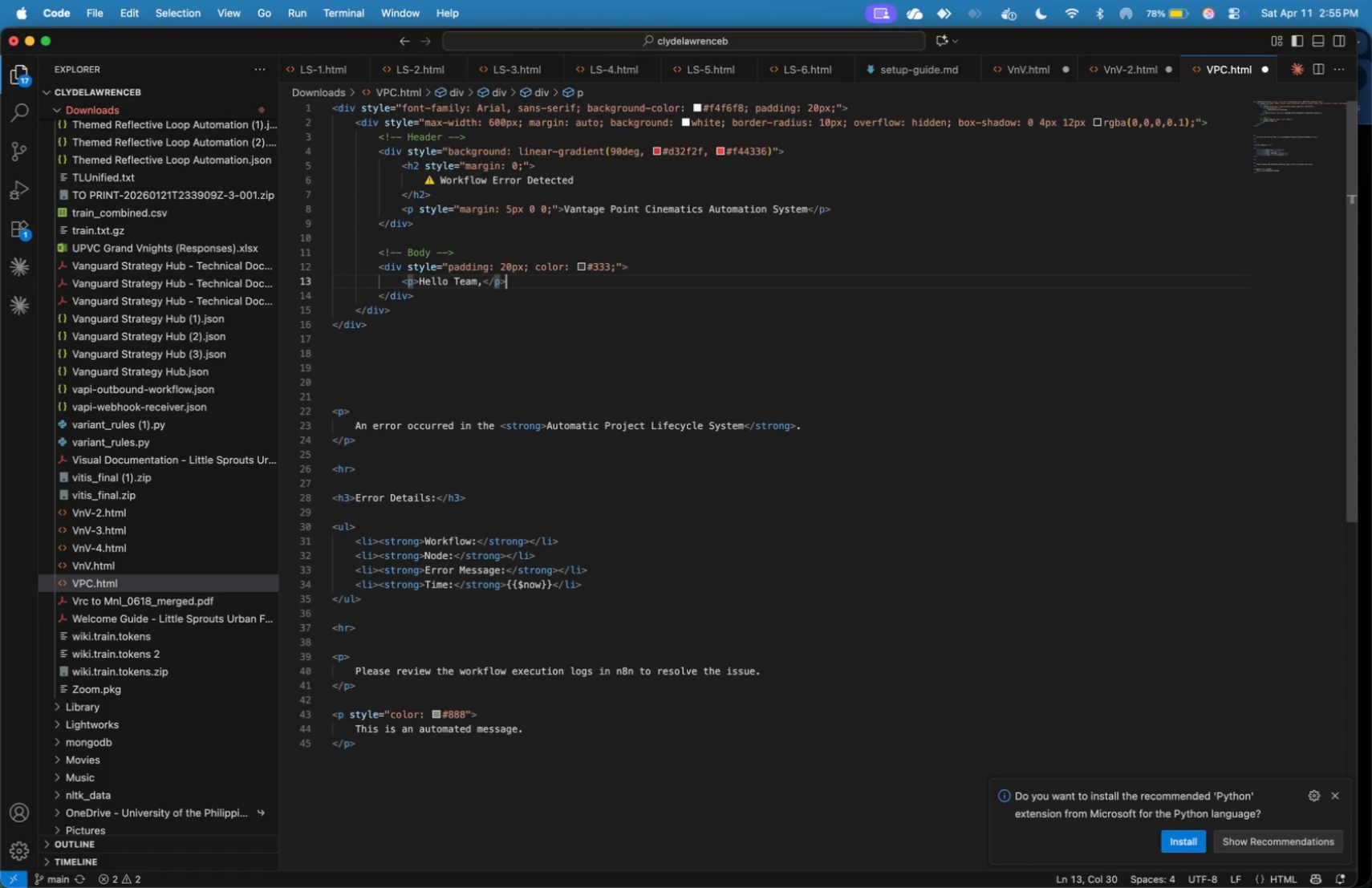 
key(ArrowRight)
 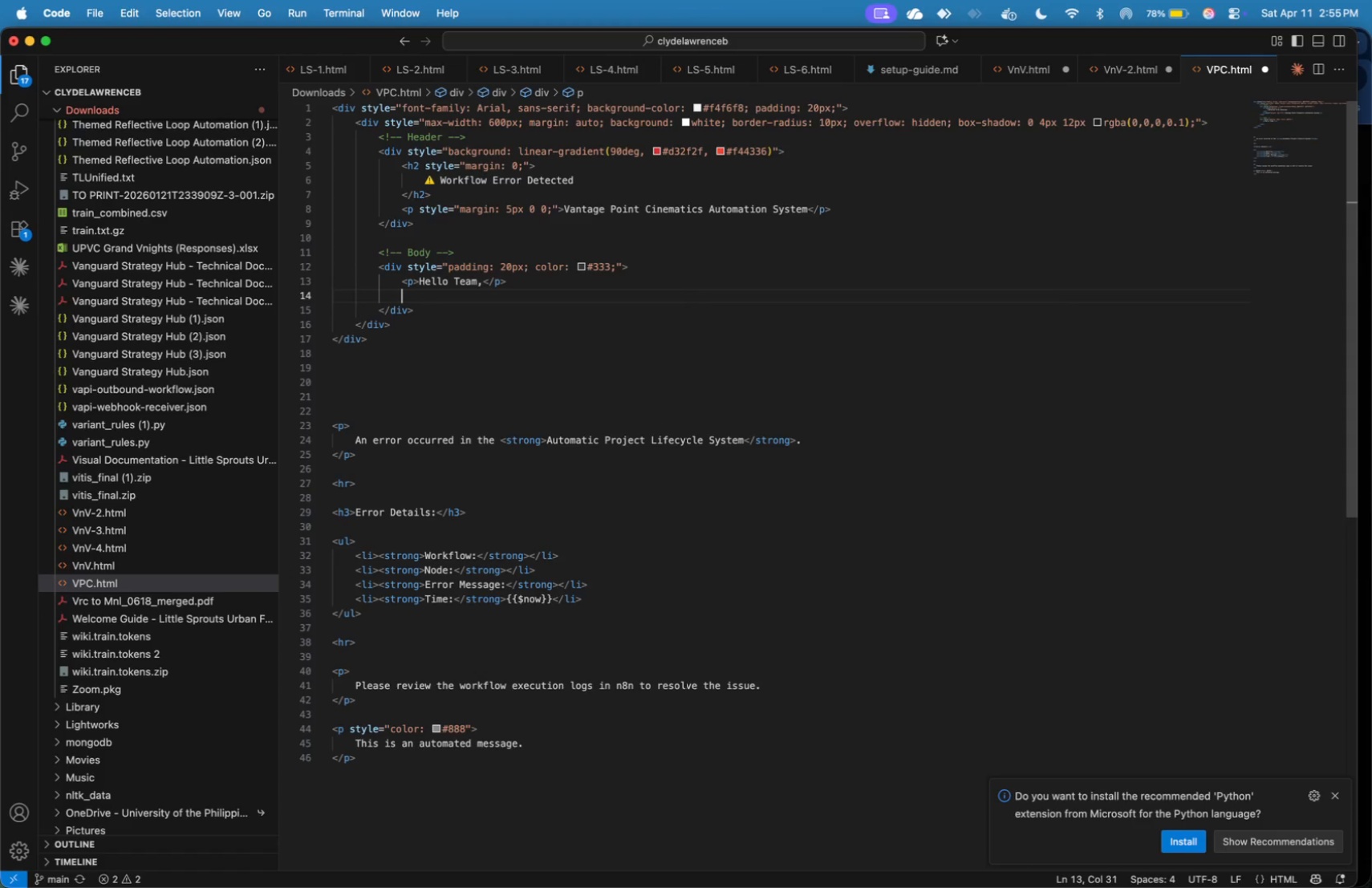 
key(Enter)
 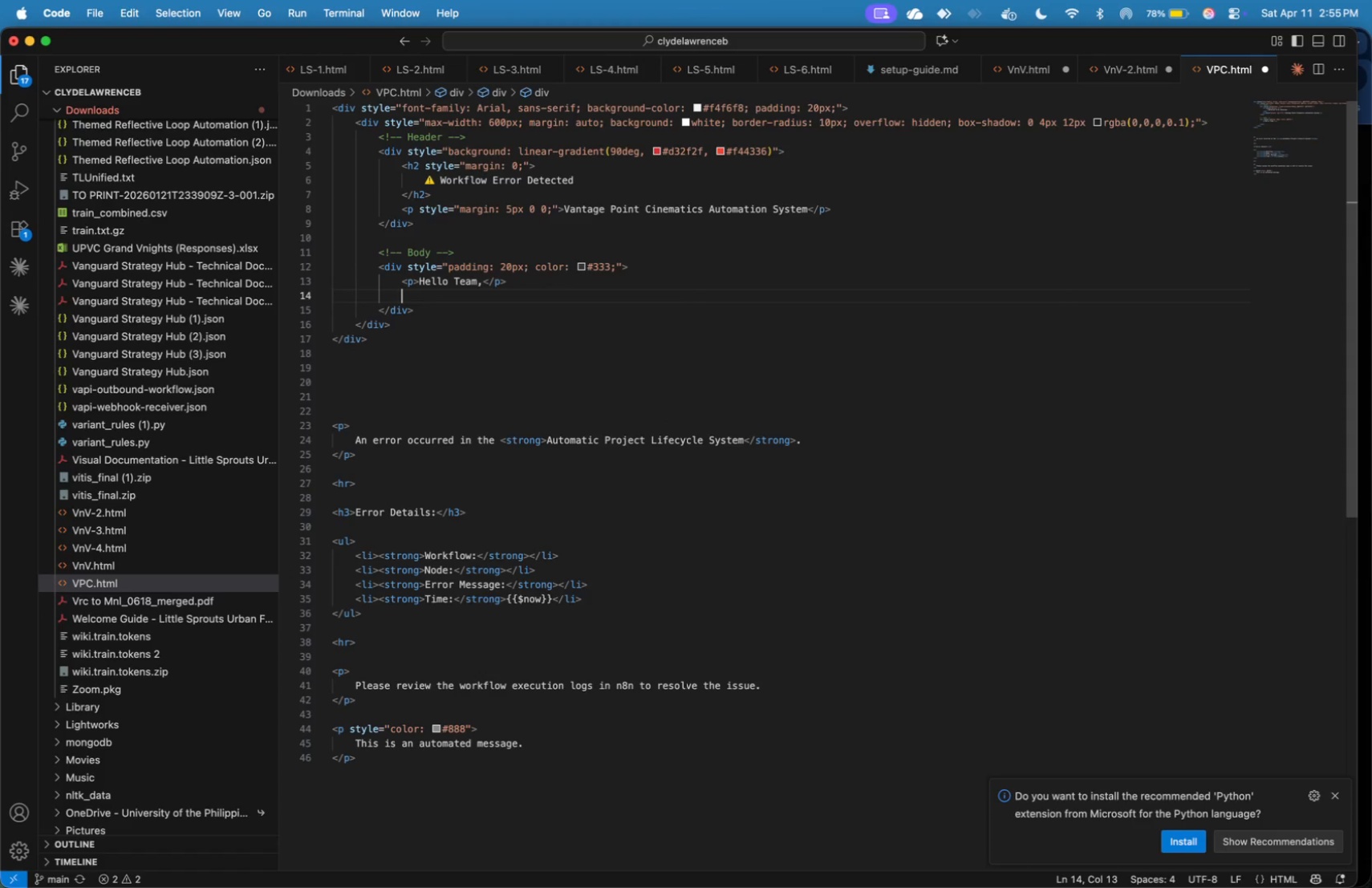 
key(Shift+Comma)
 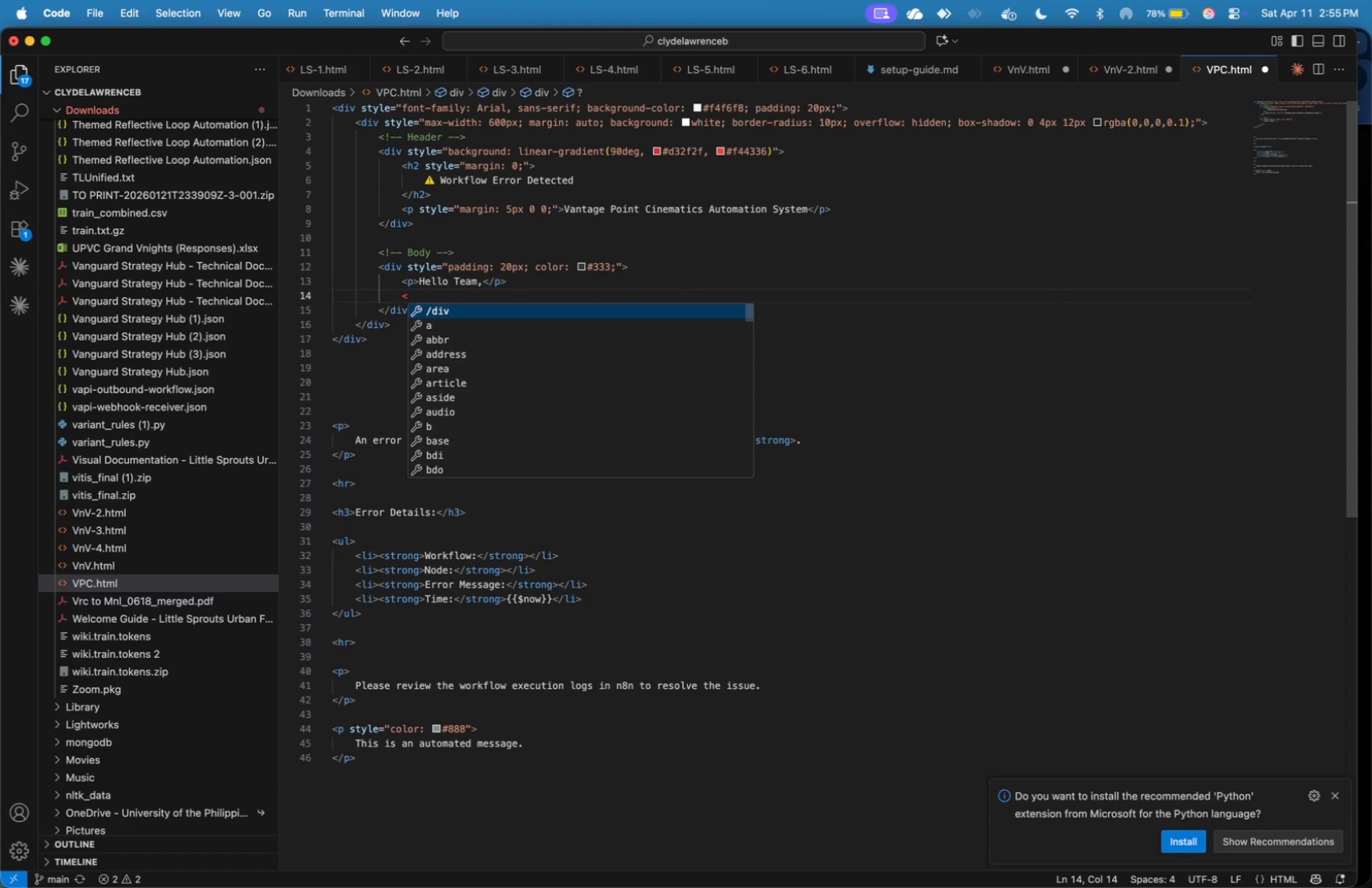 
key(P)
 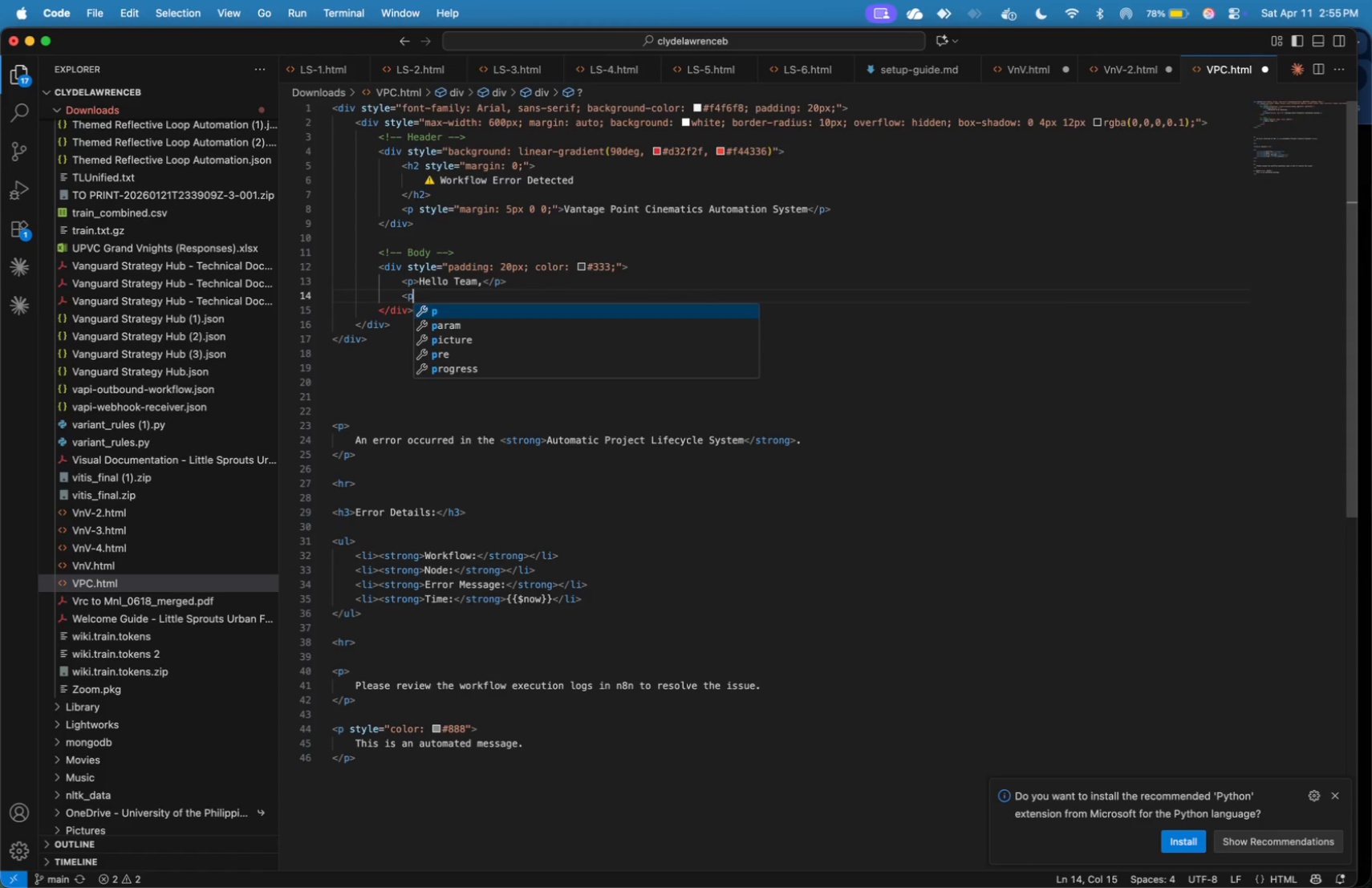 
key(Shift+Period)
 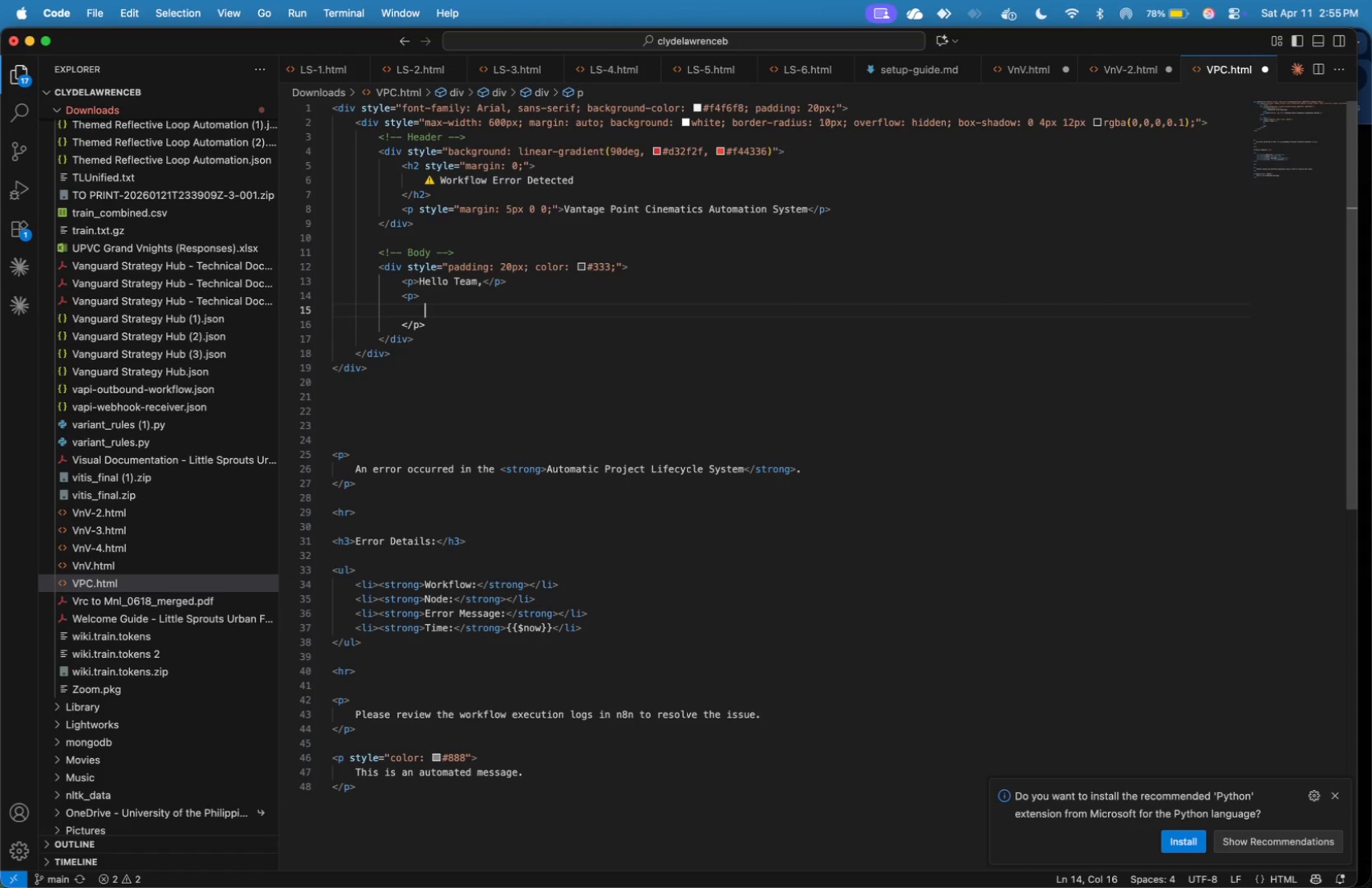 
key(Enter)
 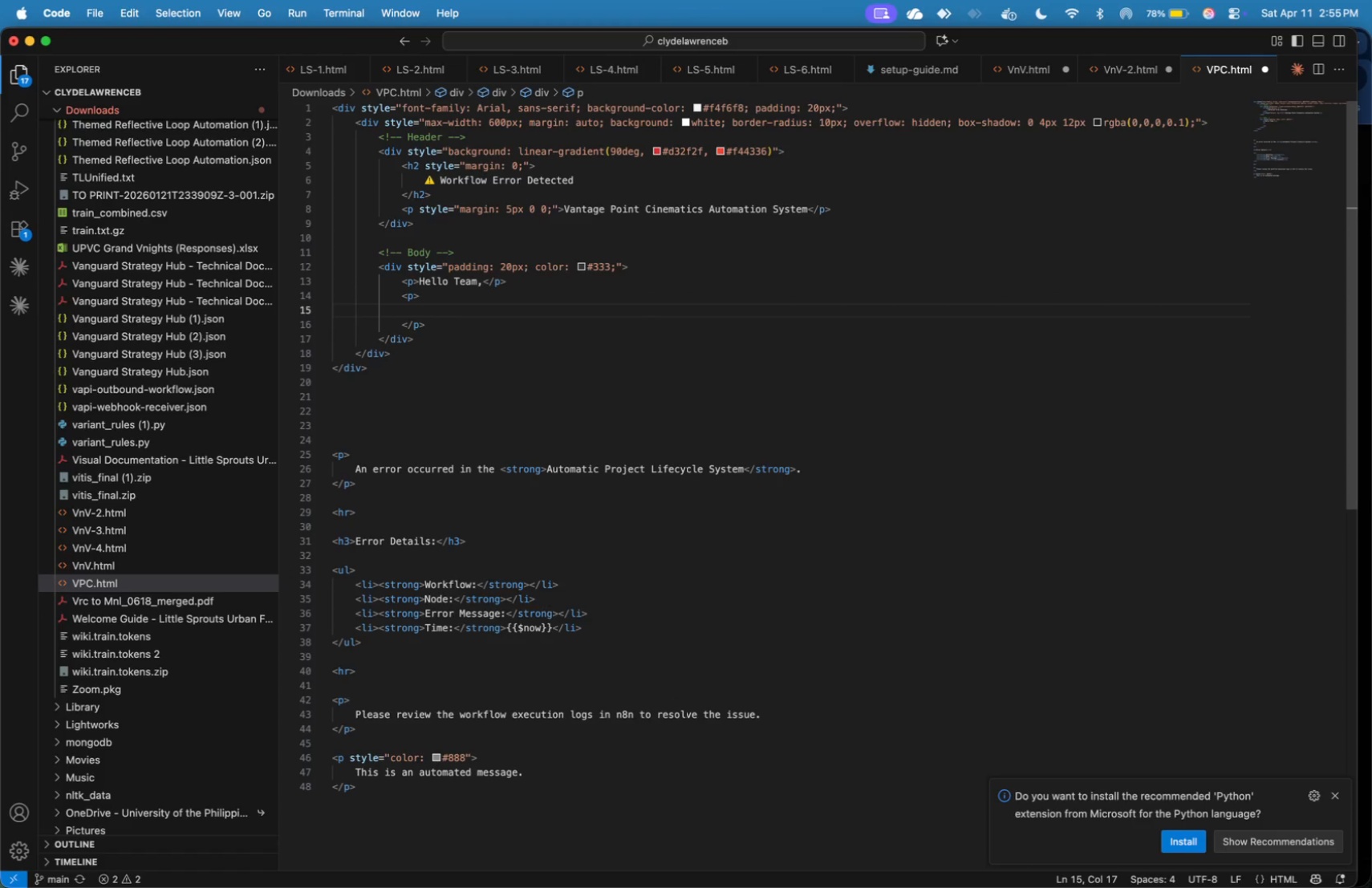 
type(An error has occurred in the)
 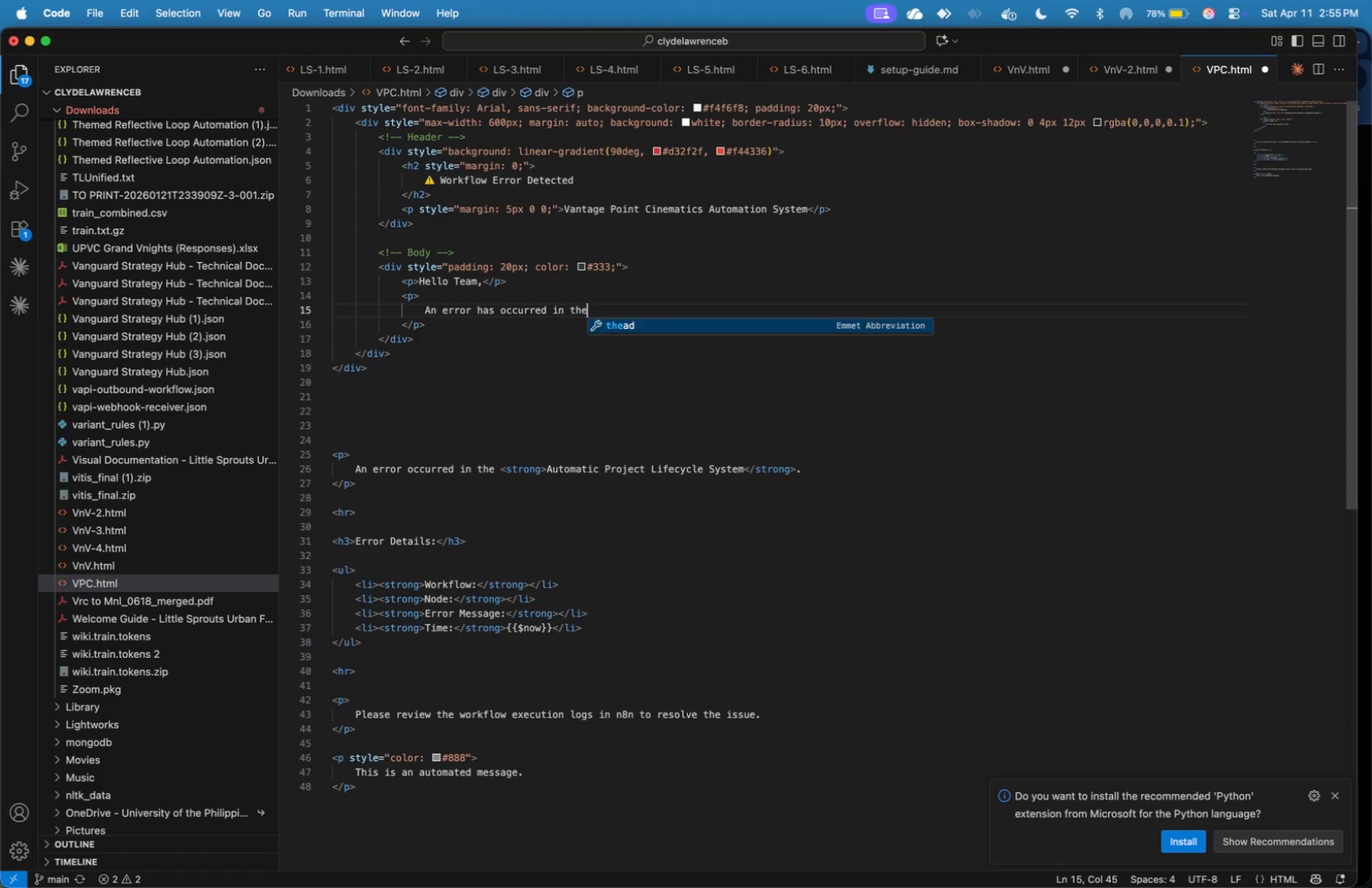 
key(Enter)
 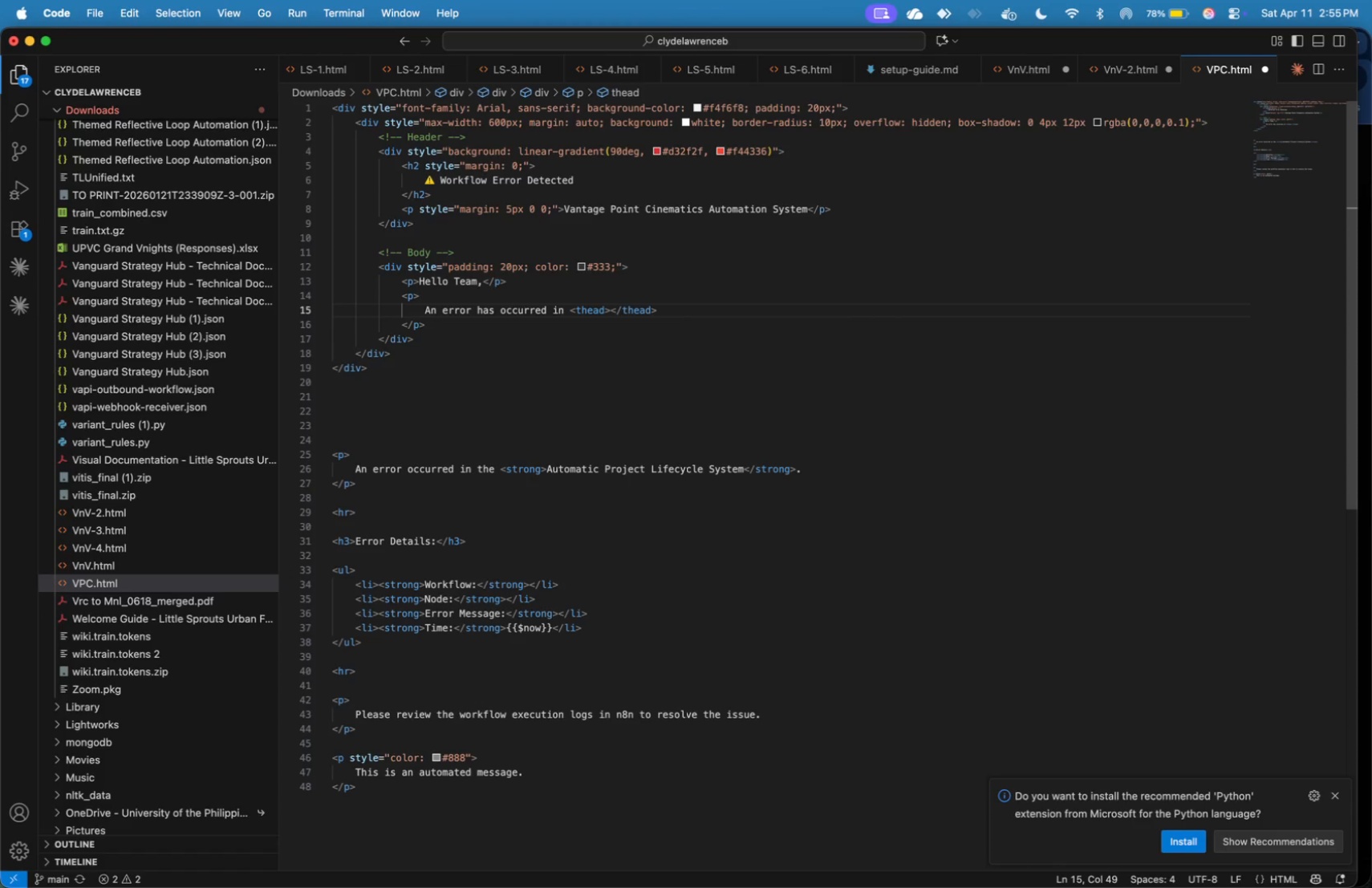 
key(Meta+Z)
 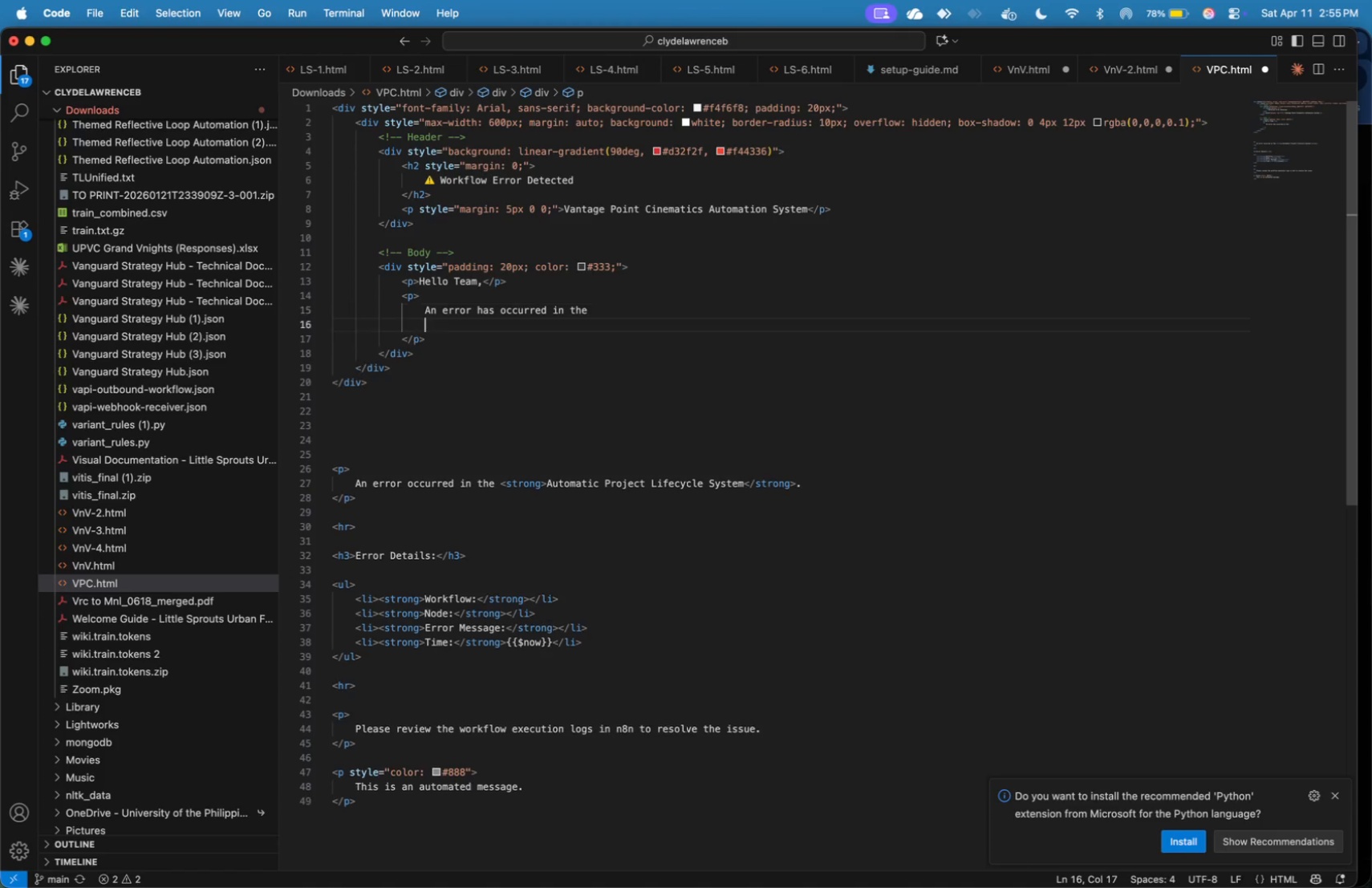 
key(Enter)
 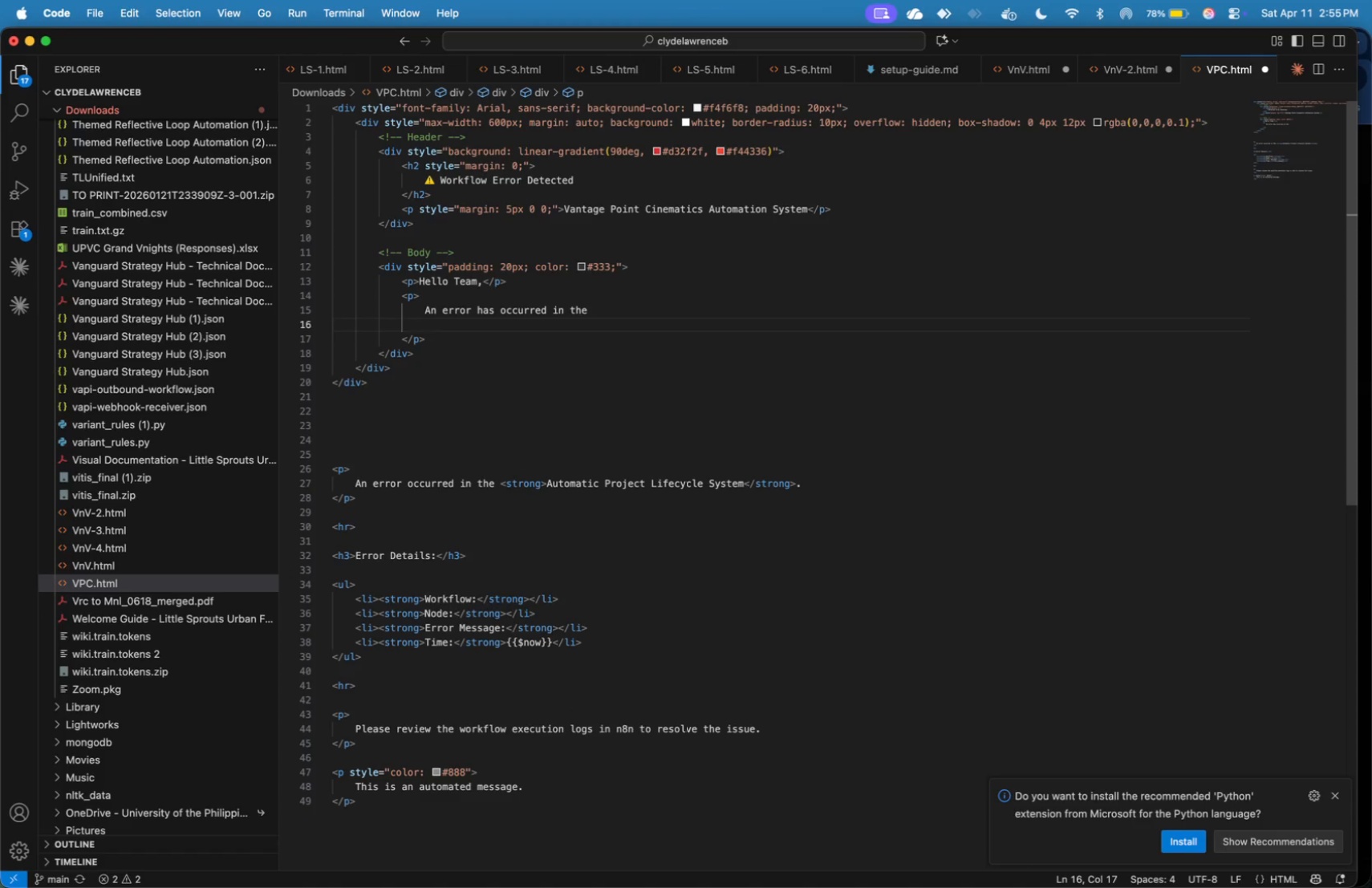 
type(<strong>Auo)
key(Backspace)
type(tomated Pri)
 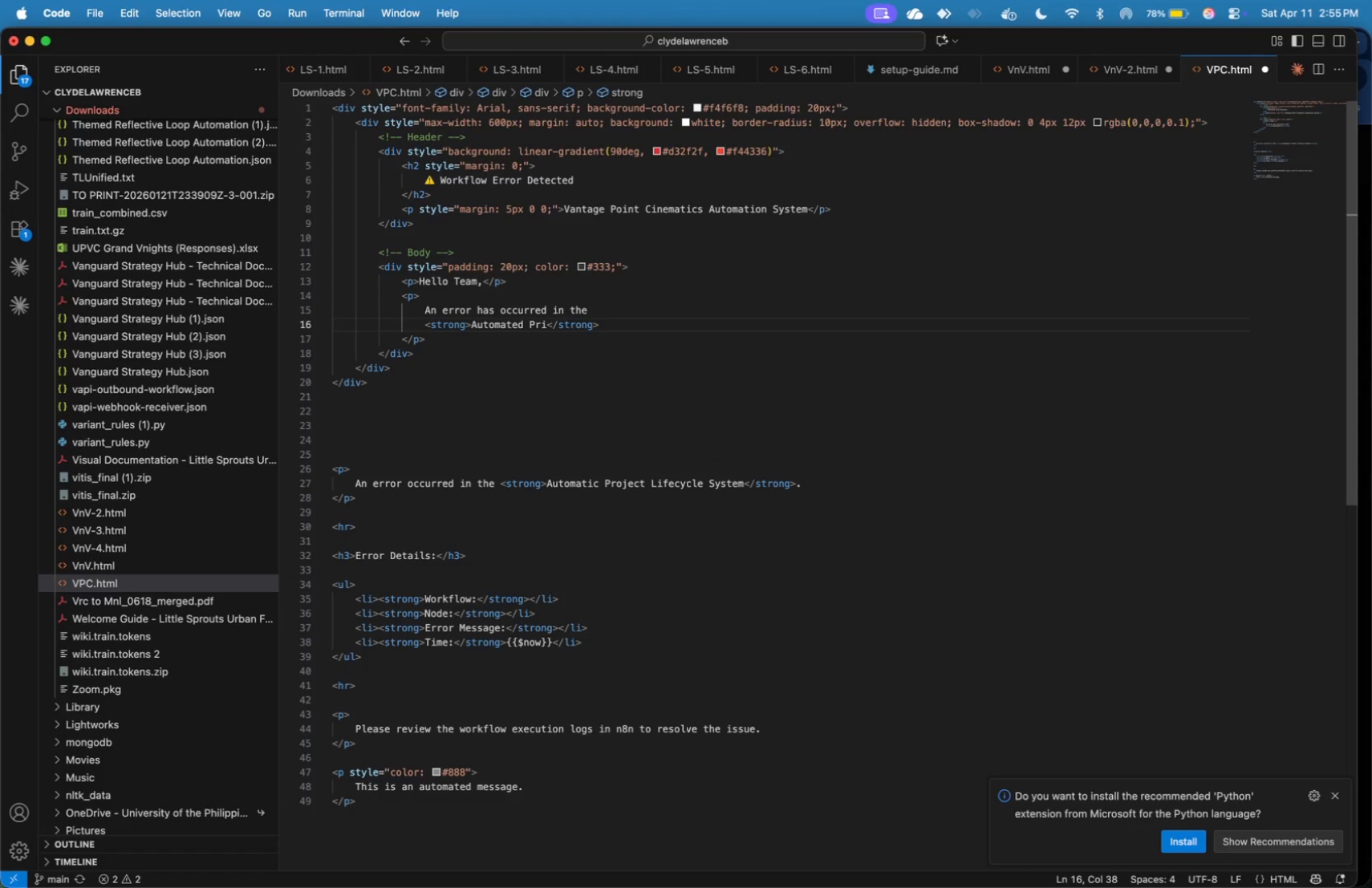 
left_click_drag(start_coordinate=[396, 500], to_coordinate=[332, 474])
 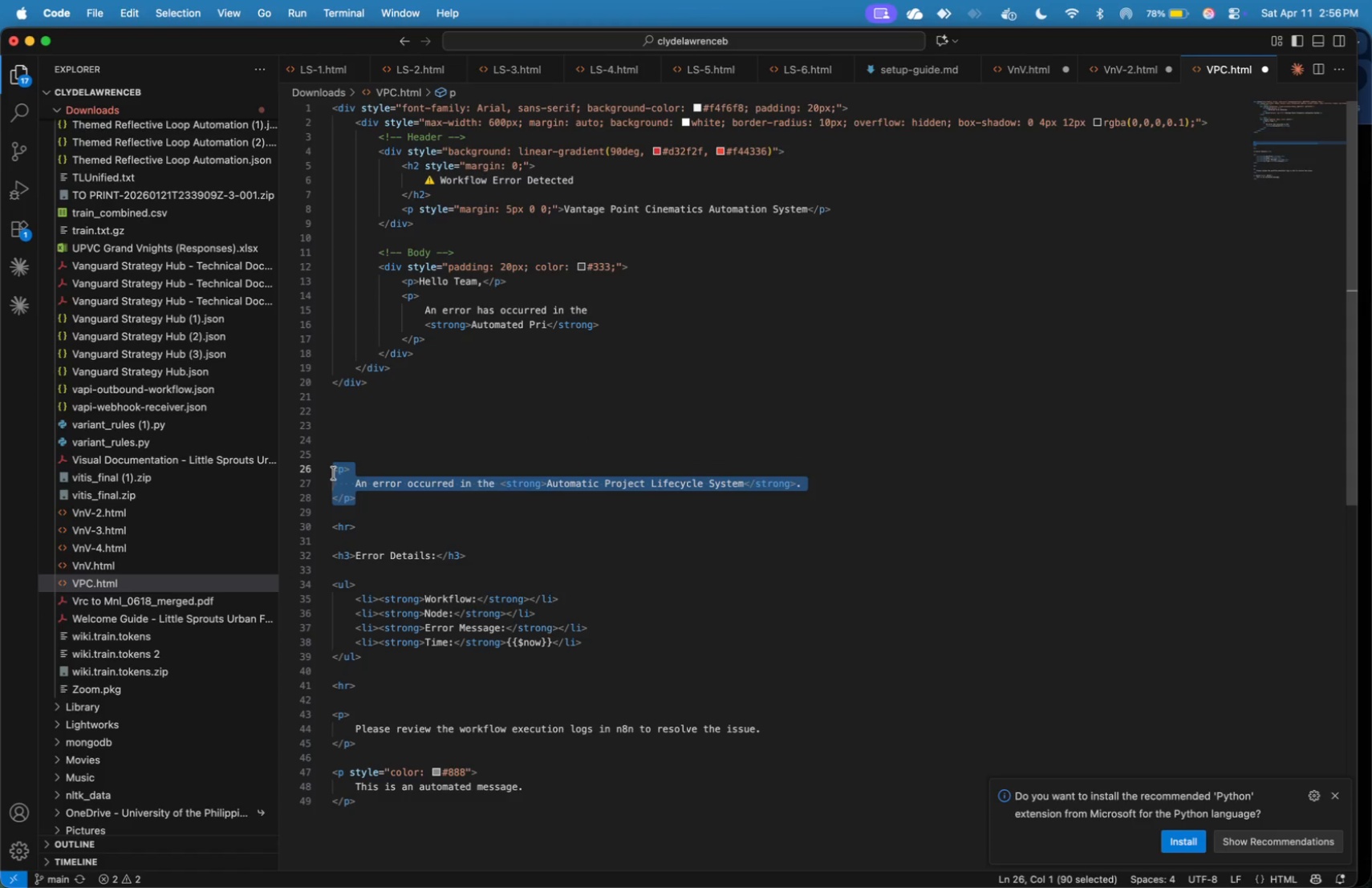 
key(Meta+X)
 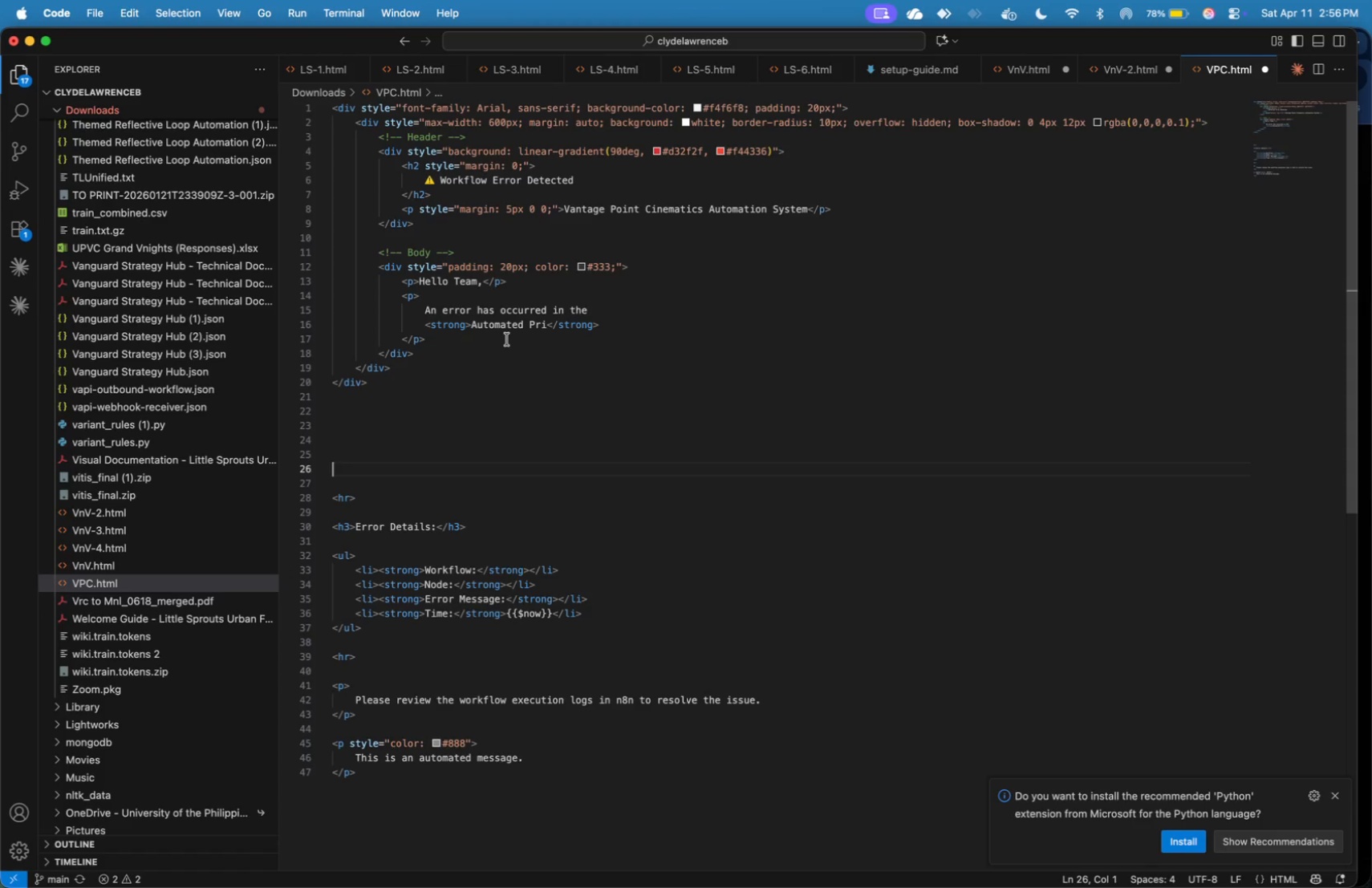 
left_click_drag(start_coordinate=[493, 339], to_coordinate=[404, 299])
 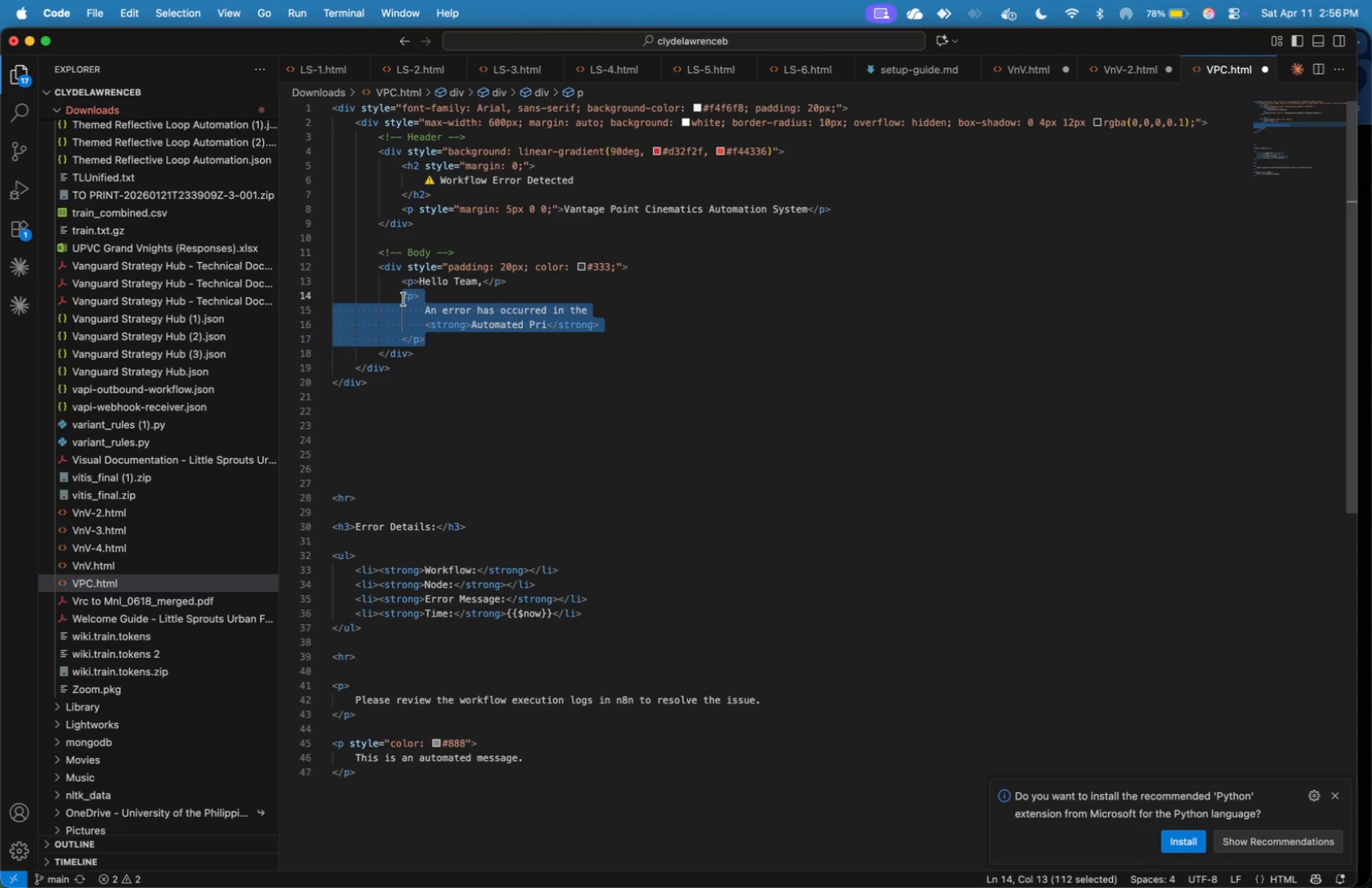 
key(Meta+Shift+V)
 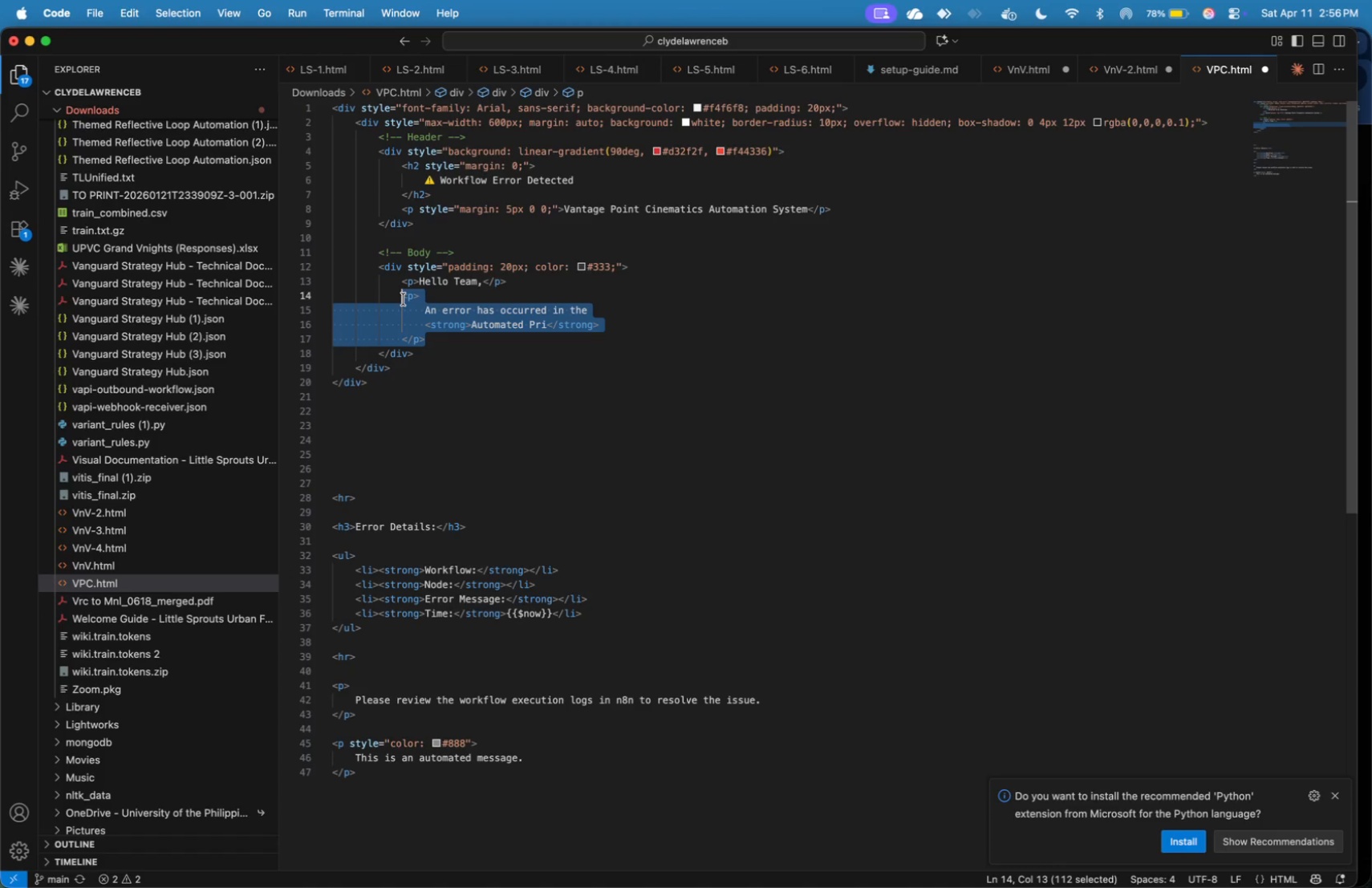 
key(Meta+Shift+V)
 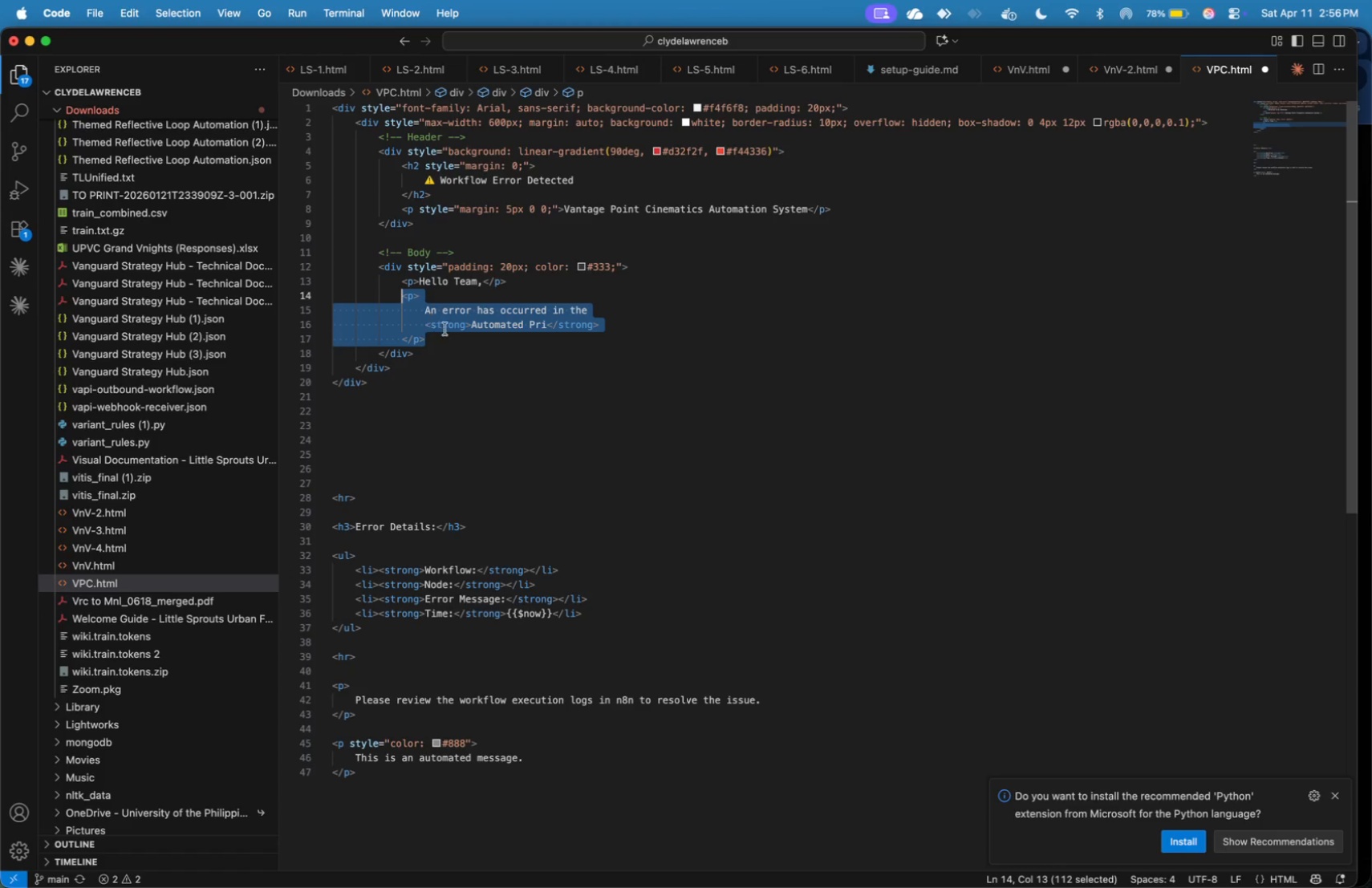 
left_click([446, 330])
 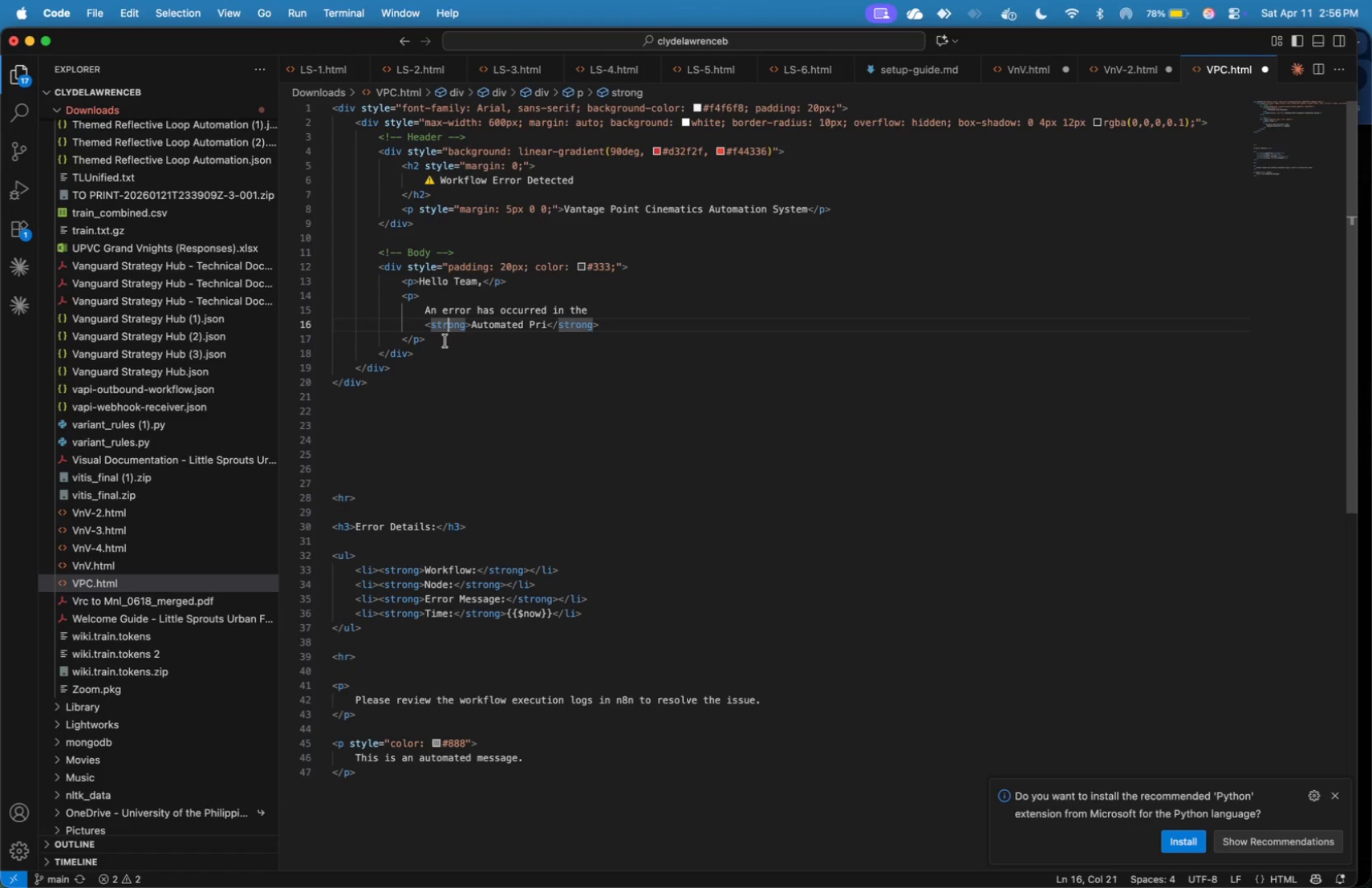 
left_click_drag(start_coordinate=[445, 341], to_coordinate=[402, 298])
 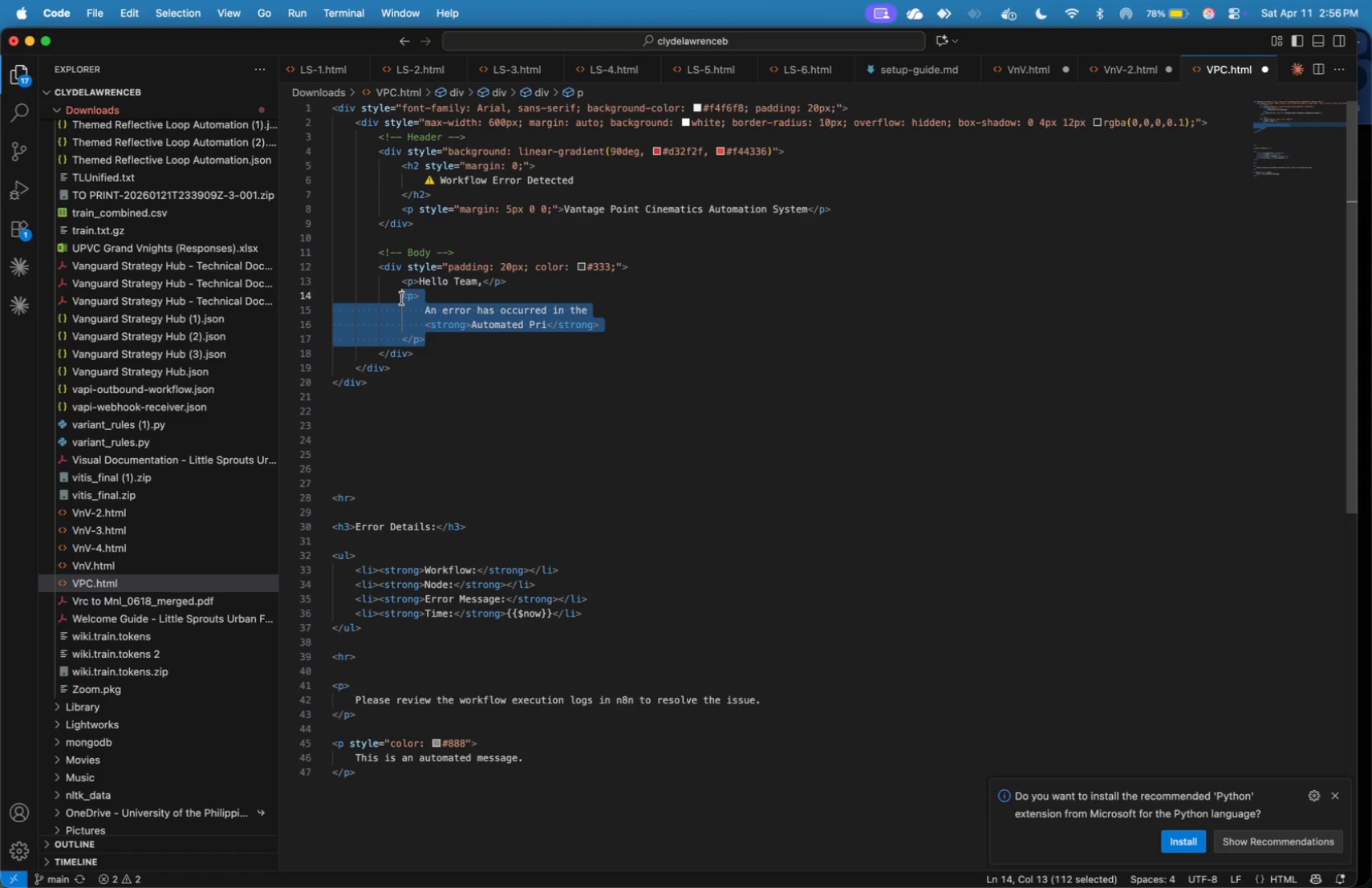 
key(Meta+V)
 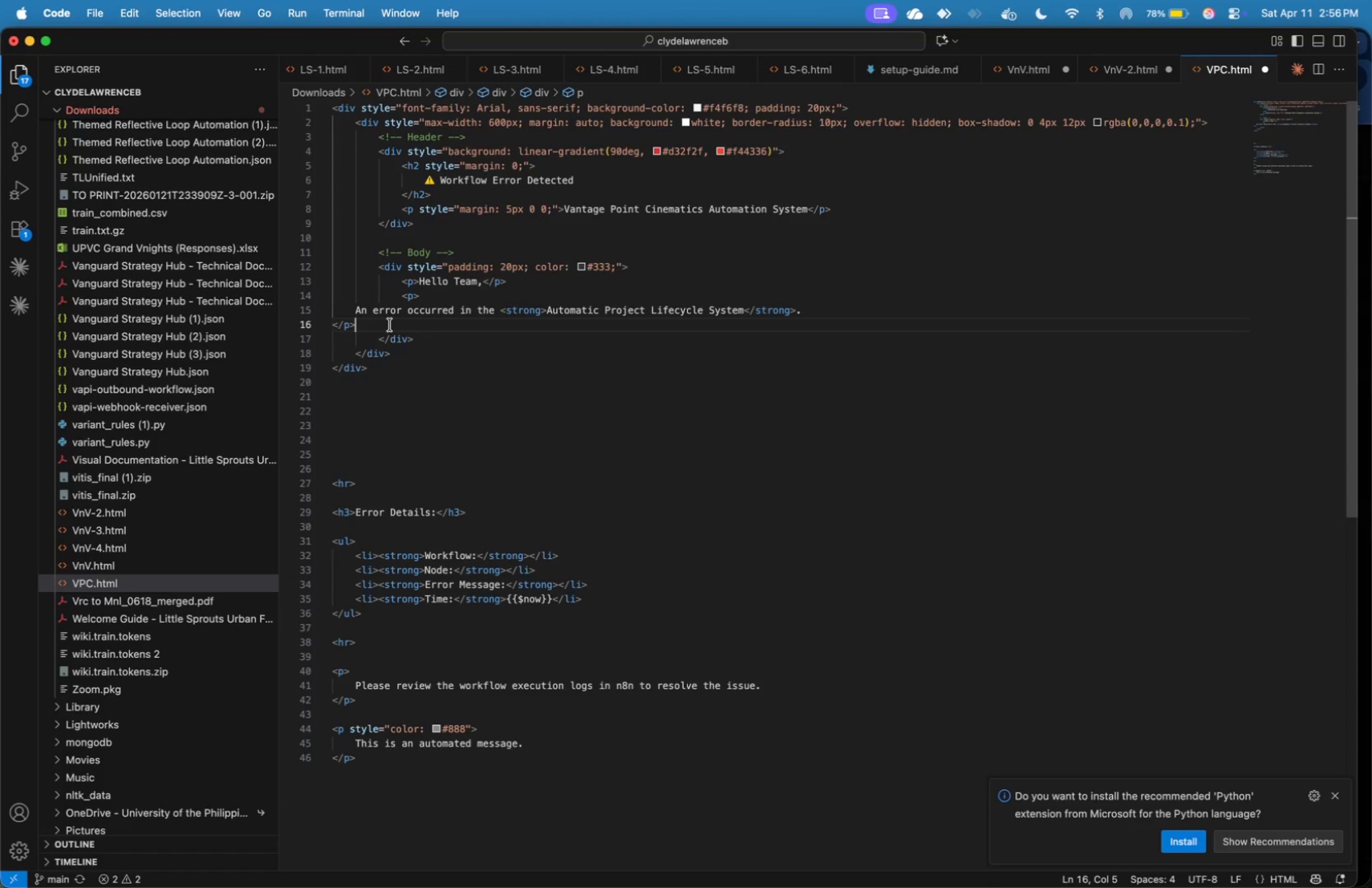 
key(ArrowLeft)
 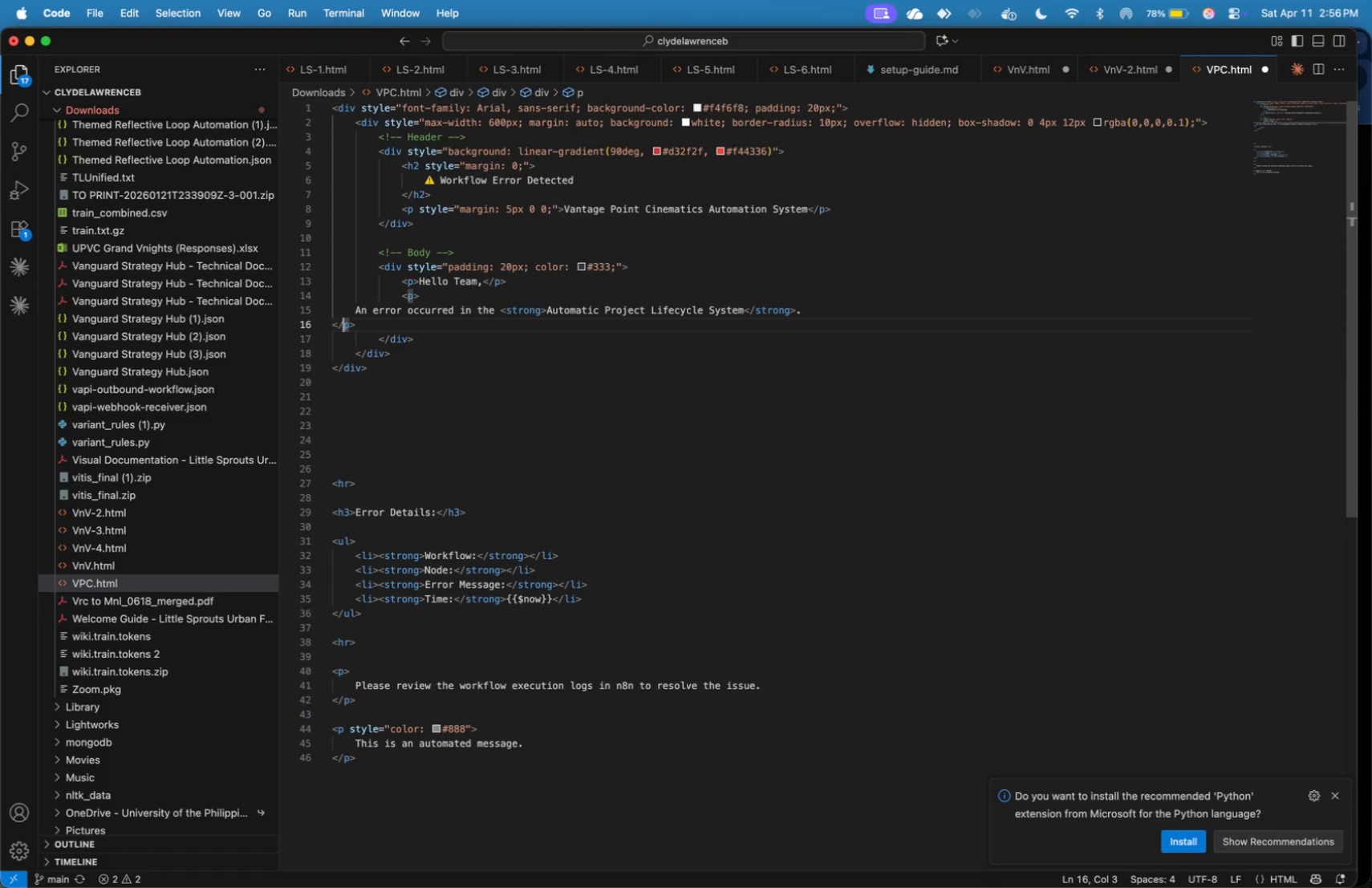 
key(ArrowLeft)
 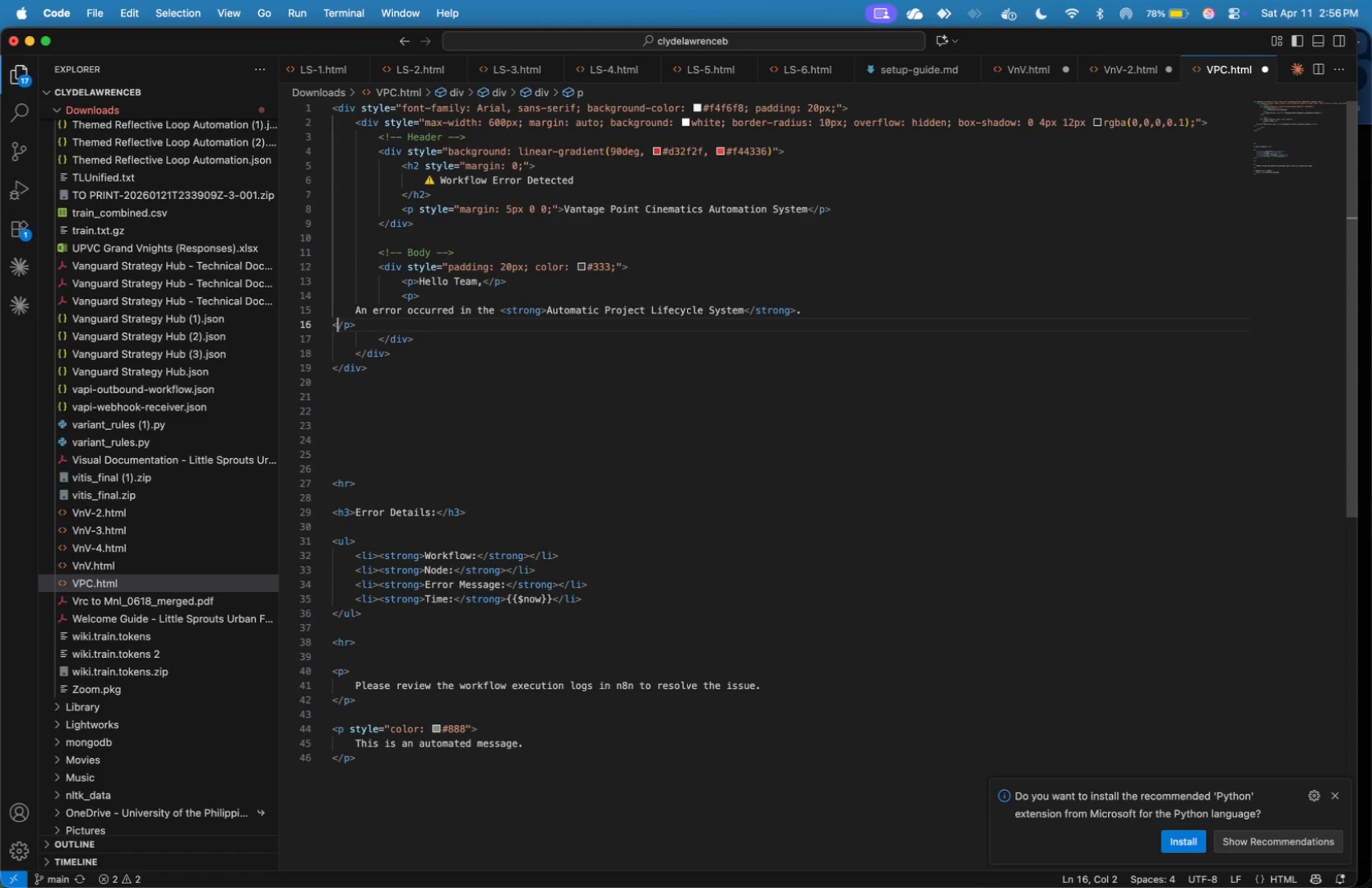 
key(ArrowLeft)
 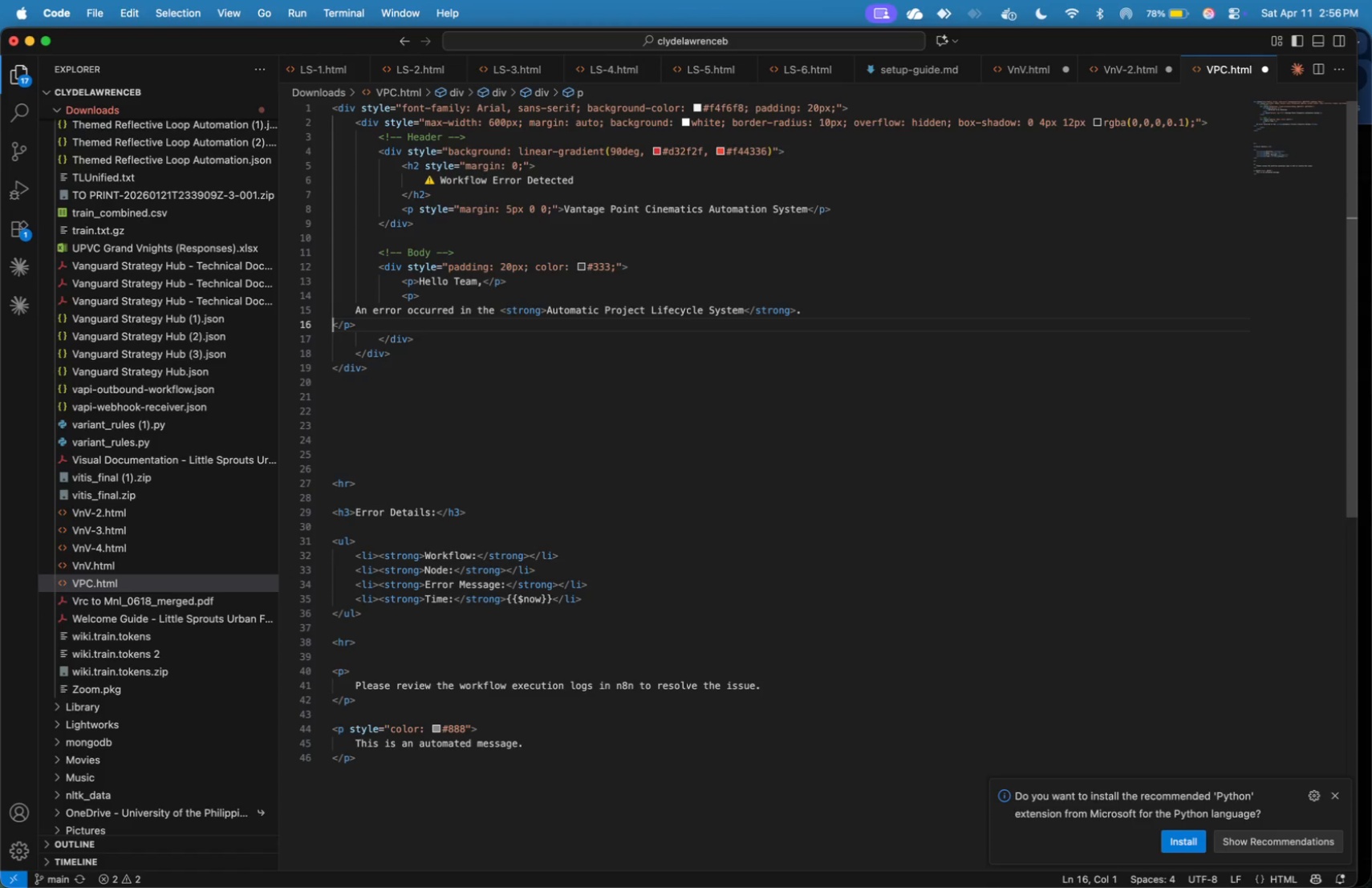 
key(ArrowLeft)
 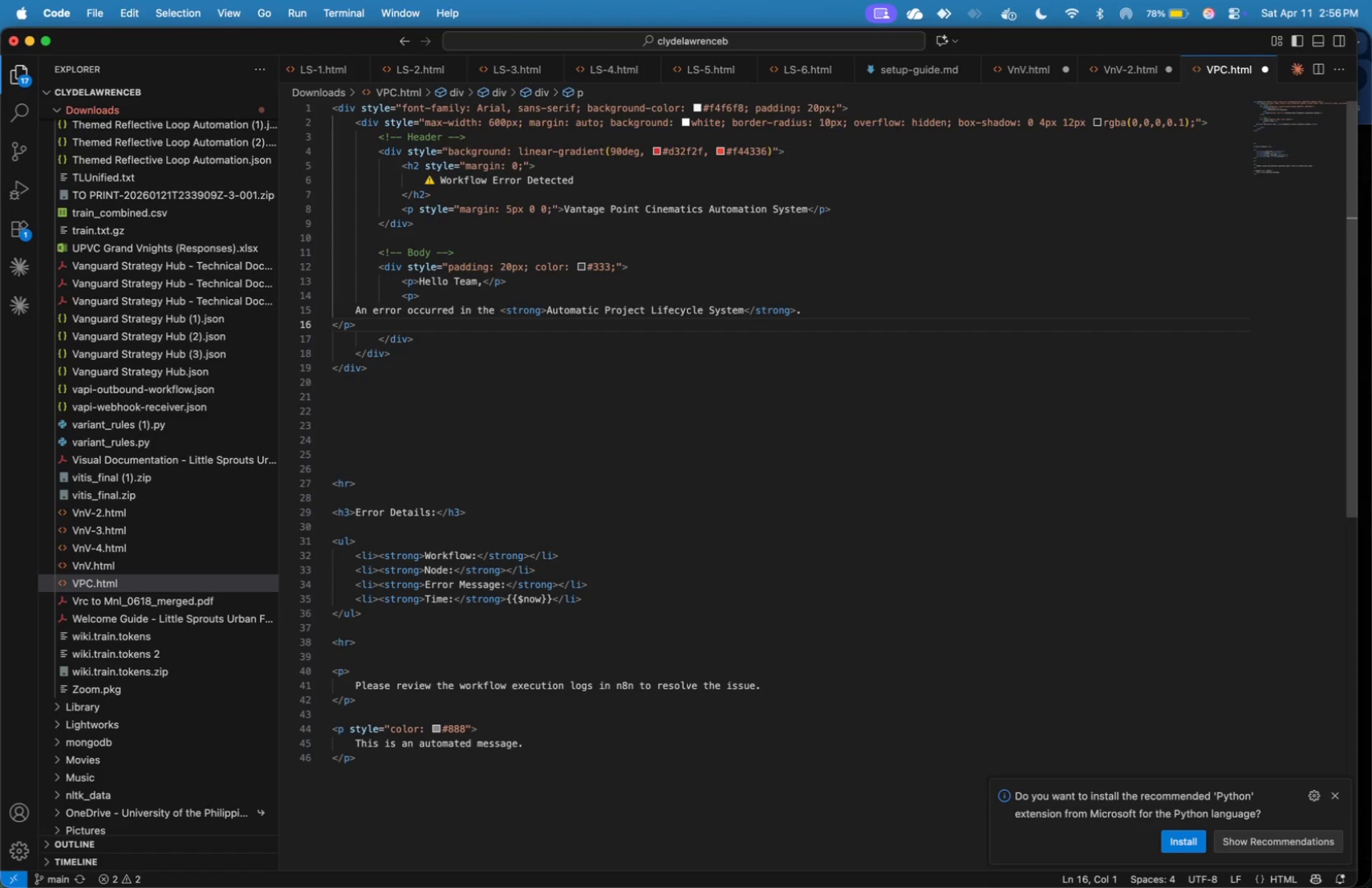 
key(Shift+ArrowUp)
 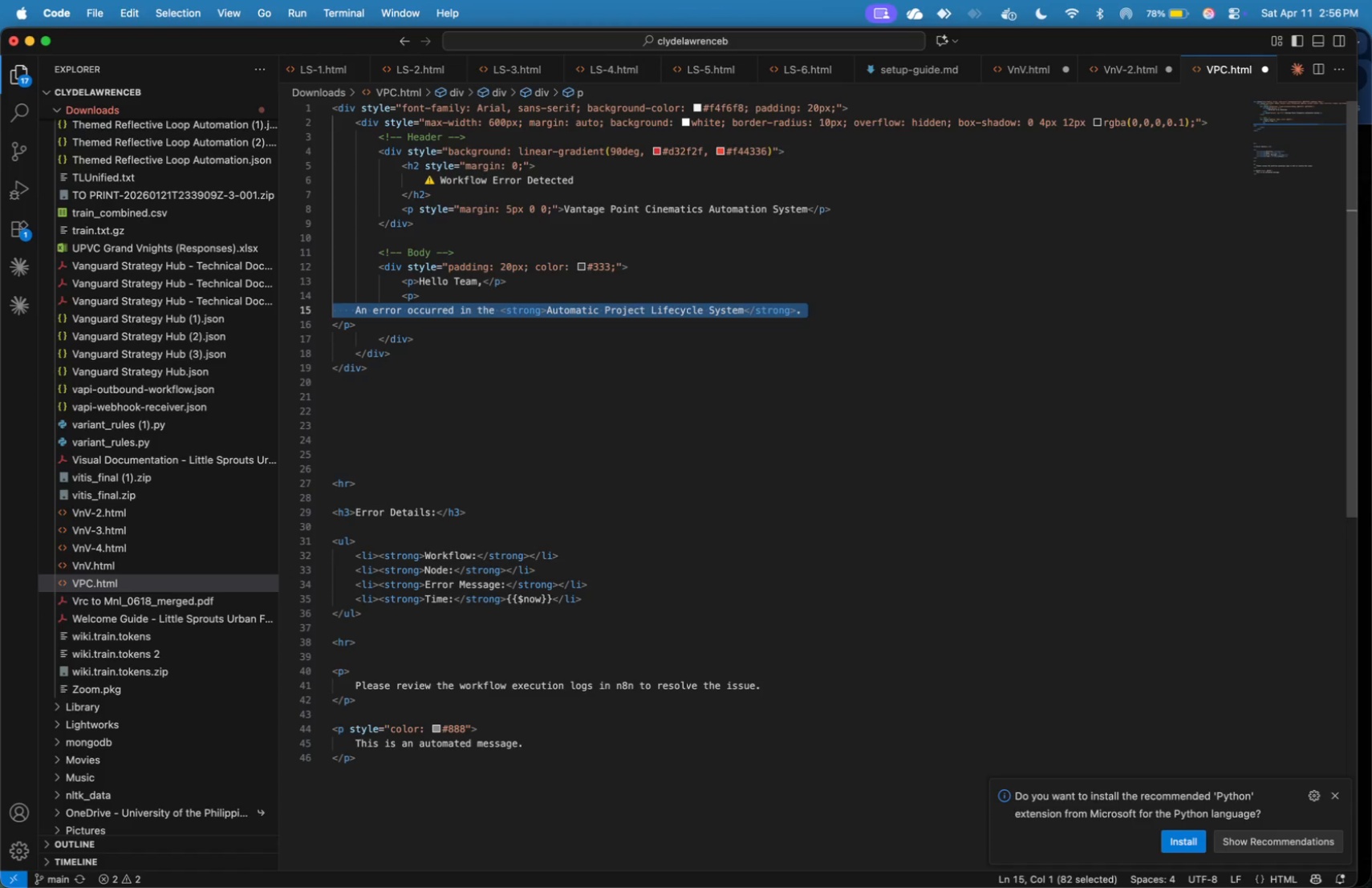 
key(ArrowDown)
 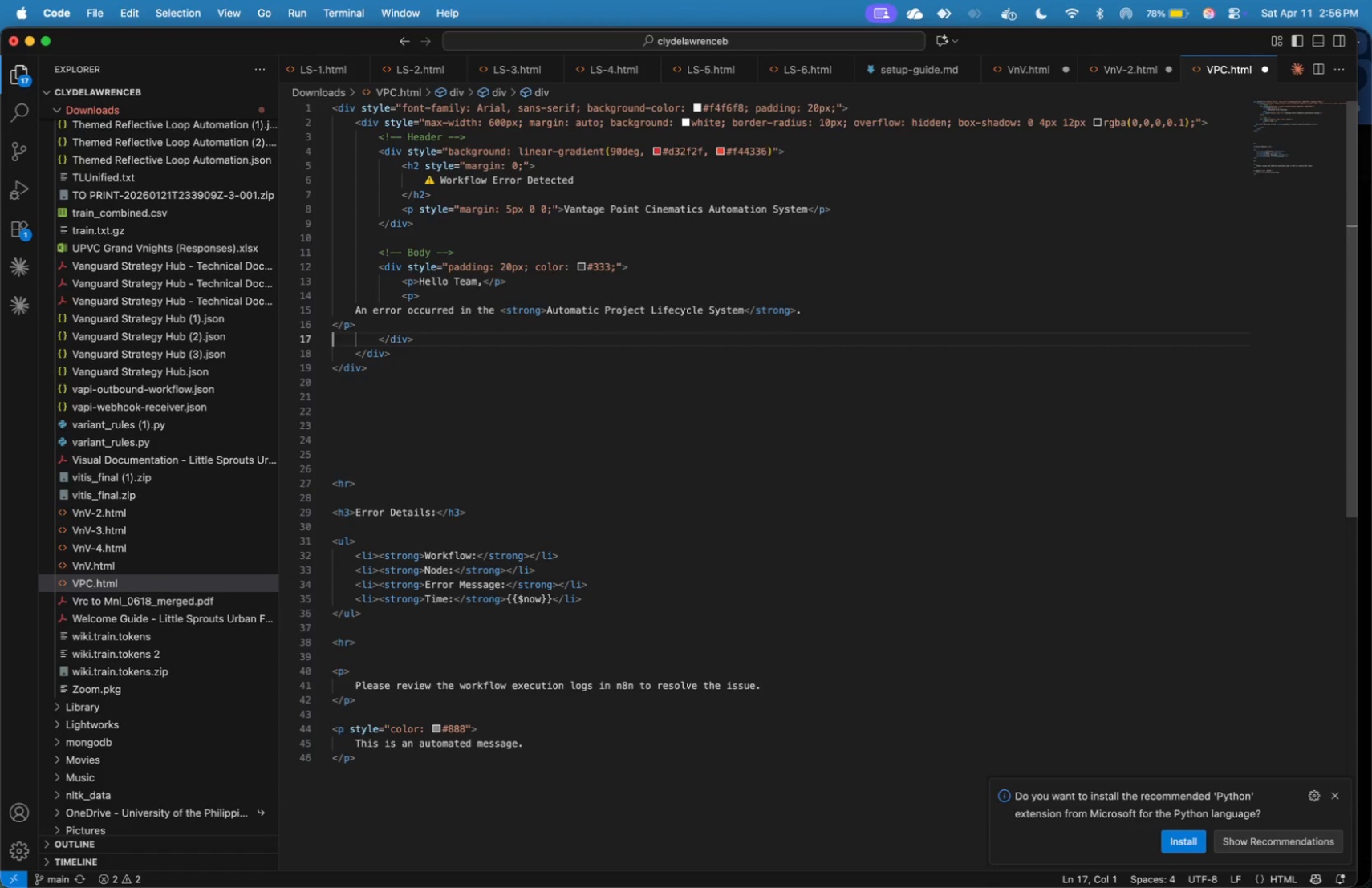 
key(Shift+ArrowUp)
 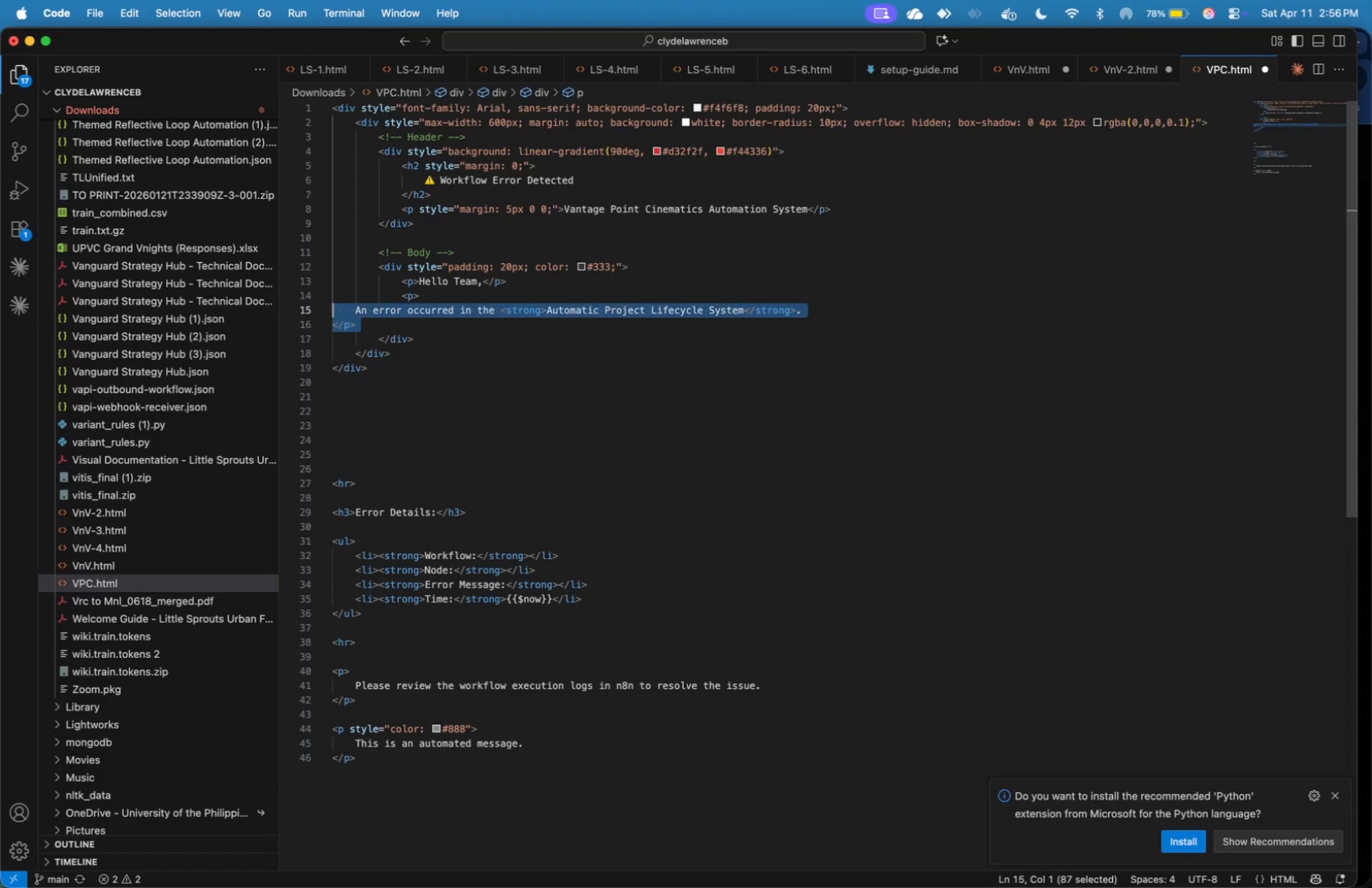 
key(Shift+ArrowUp)
 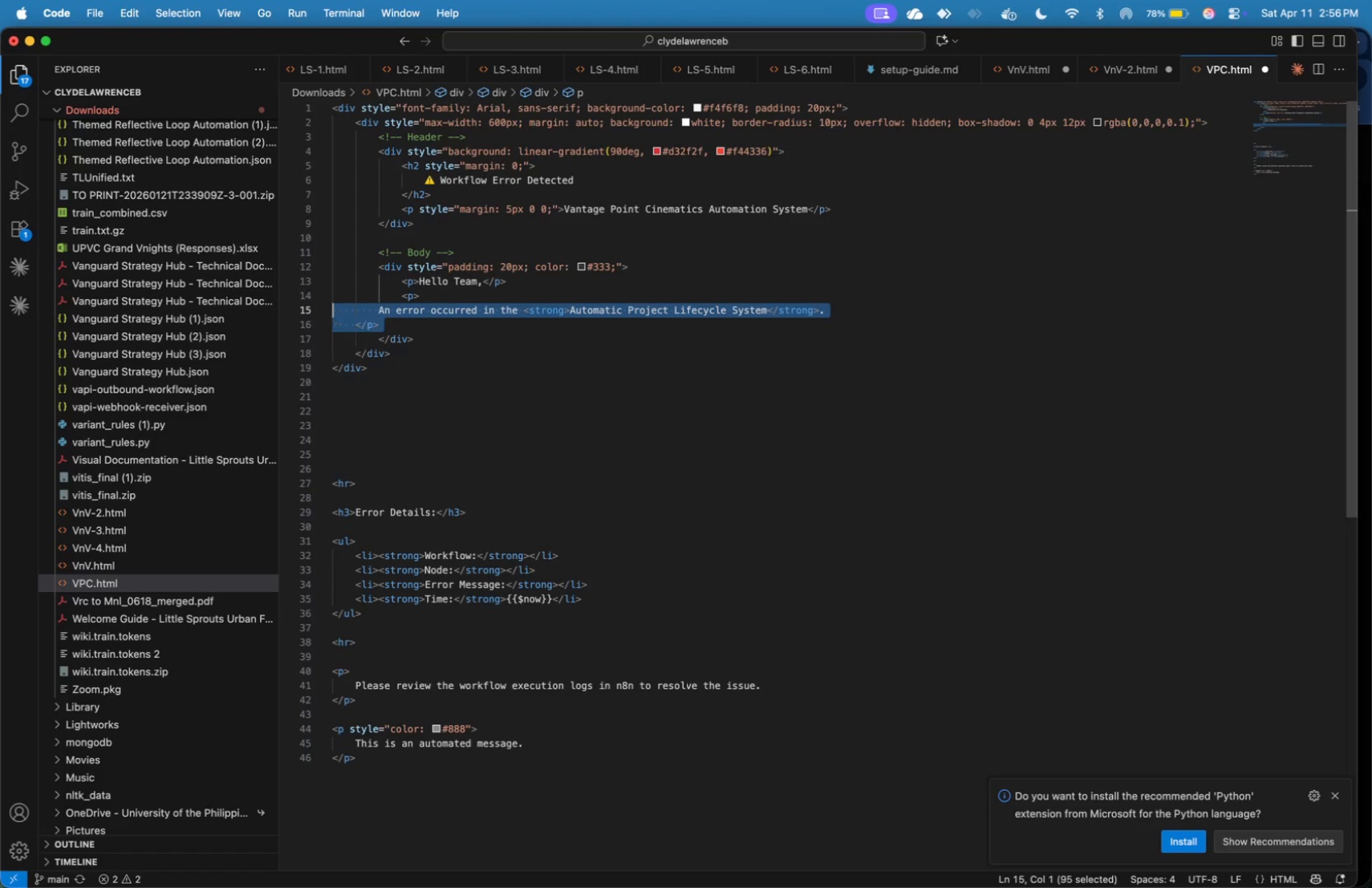 
key(Tab)
 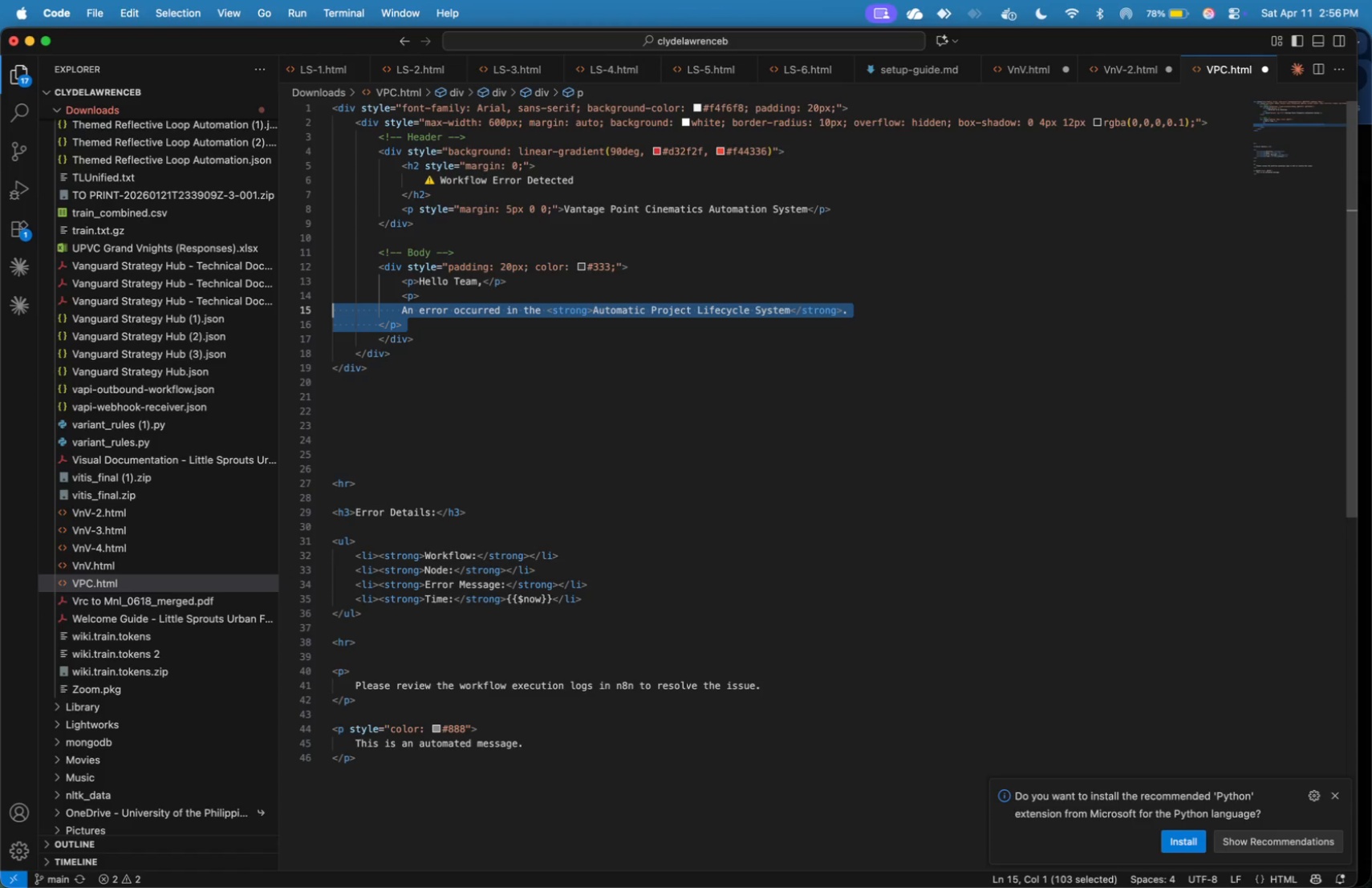 
key(Tab)
 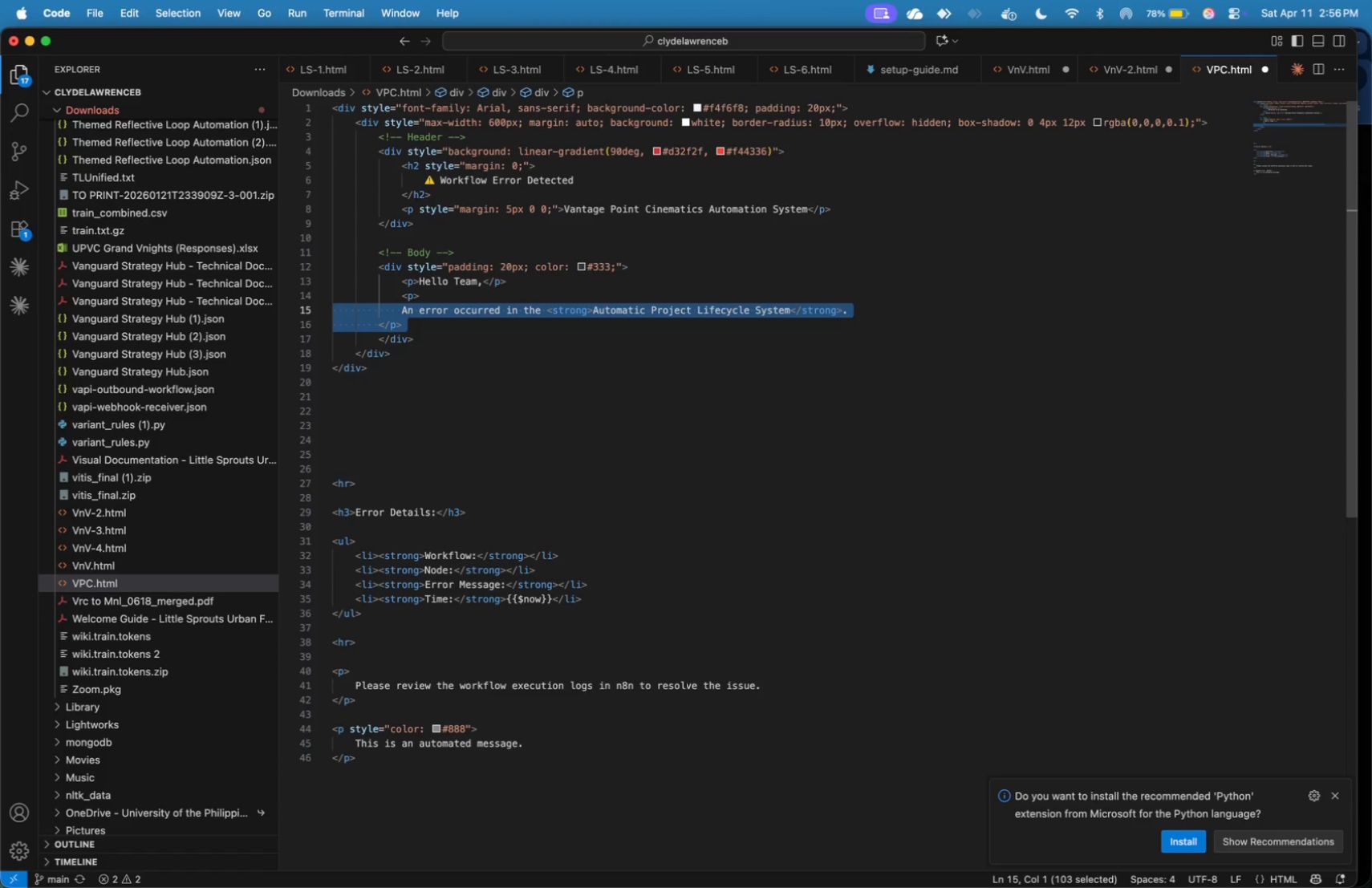 
key(Tab)
 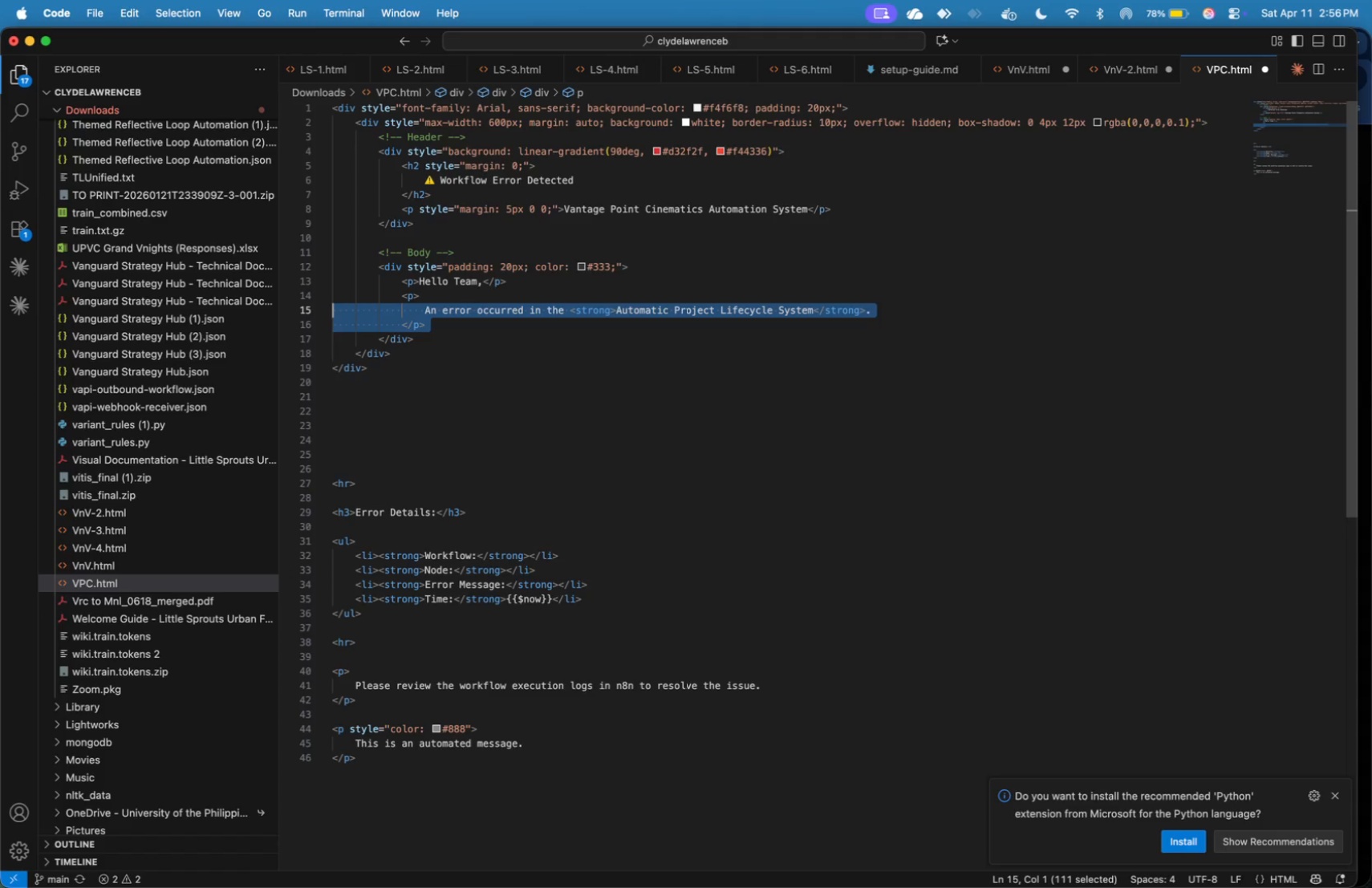 
key(ArrowUp)
 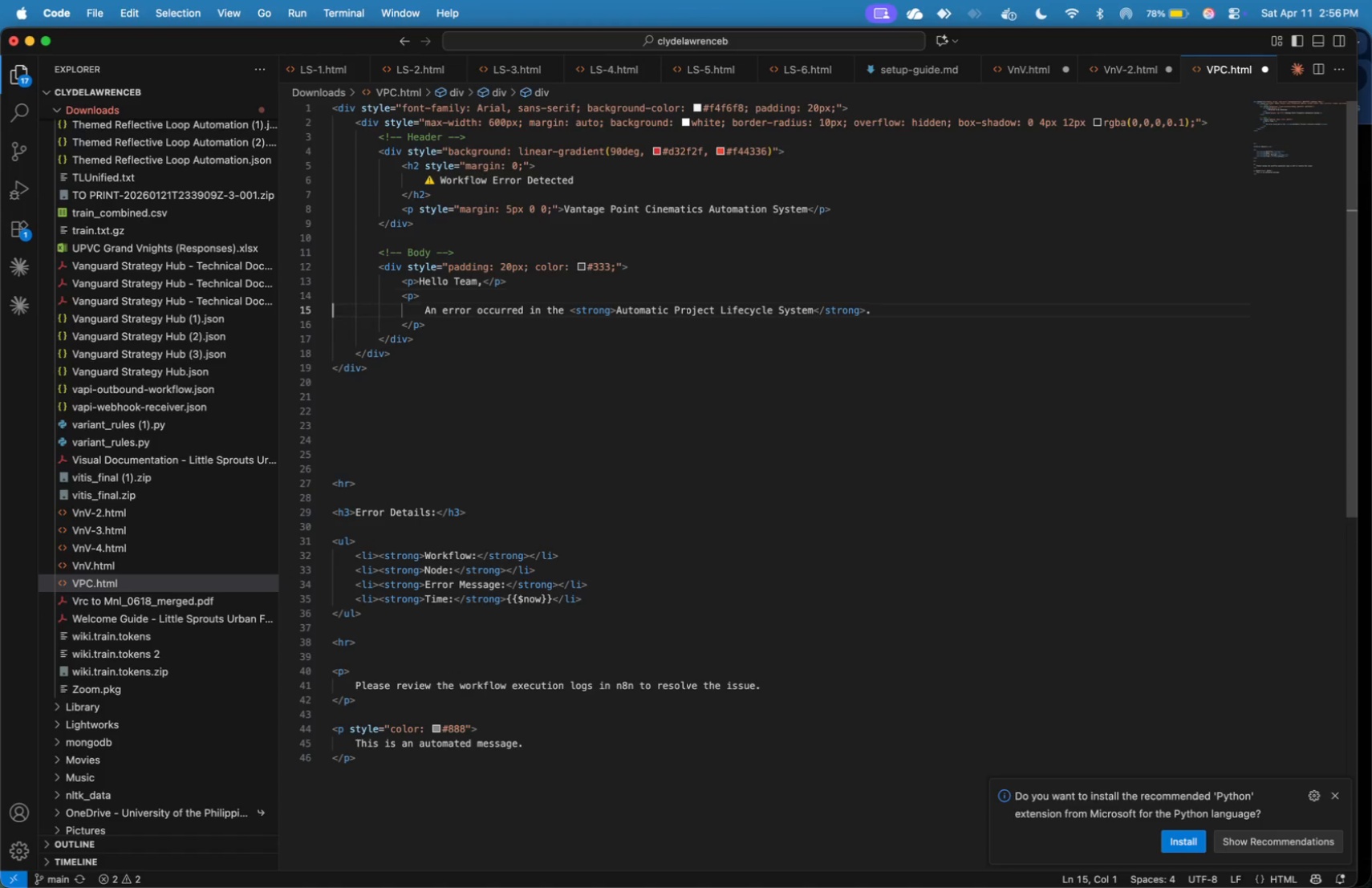 
key(ArrowDown)
 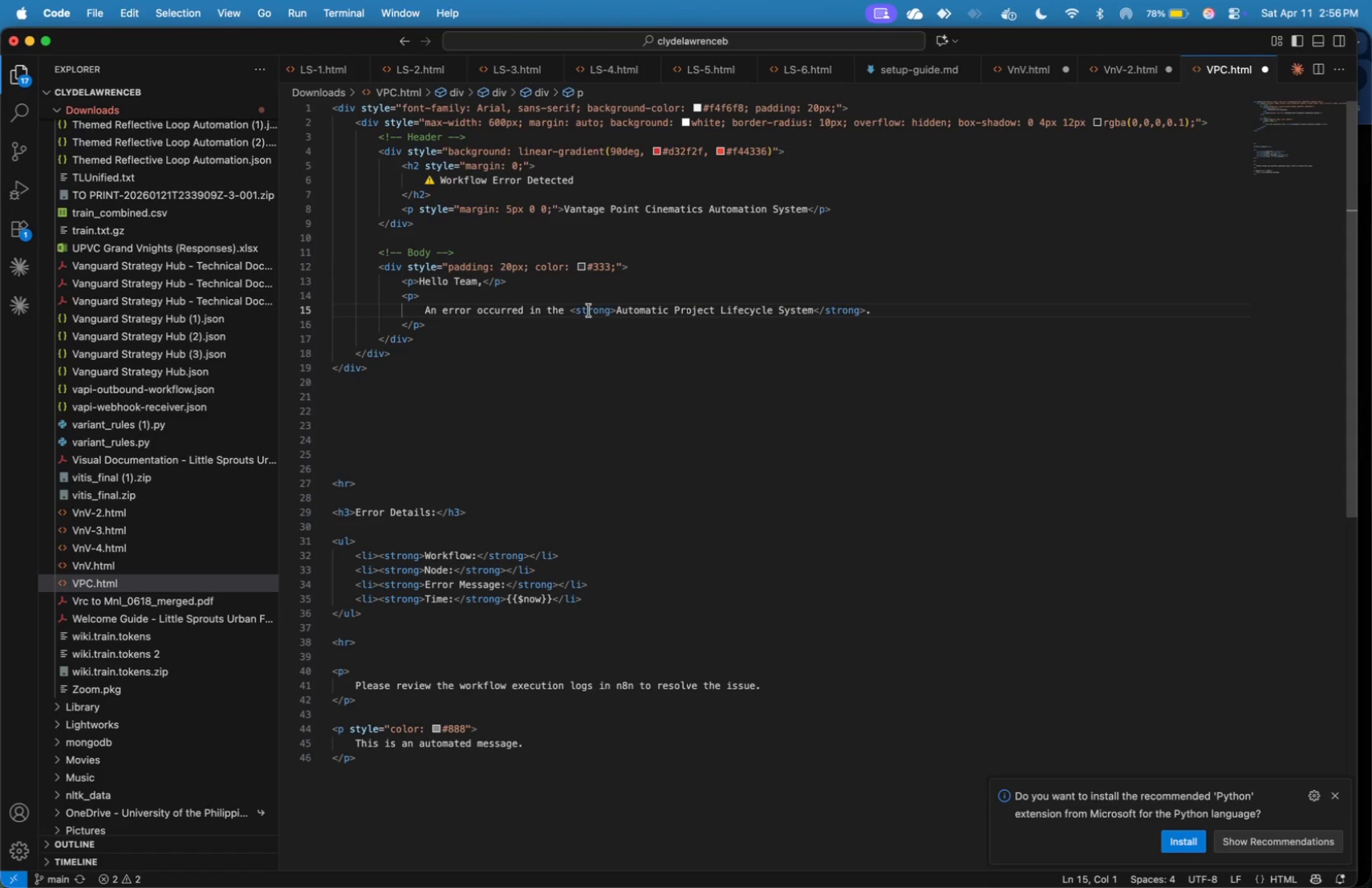 
left_click([572, 306])
 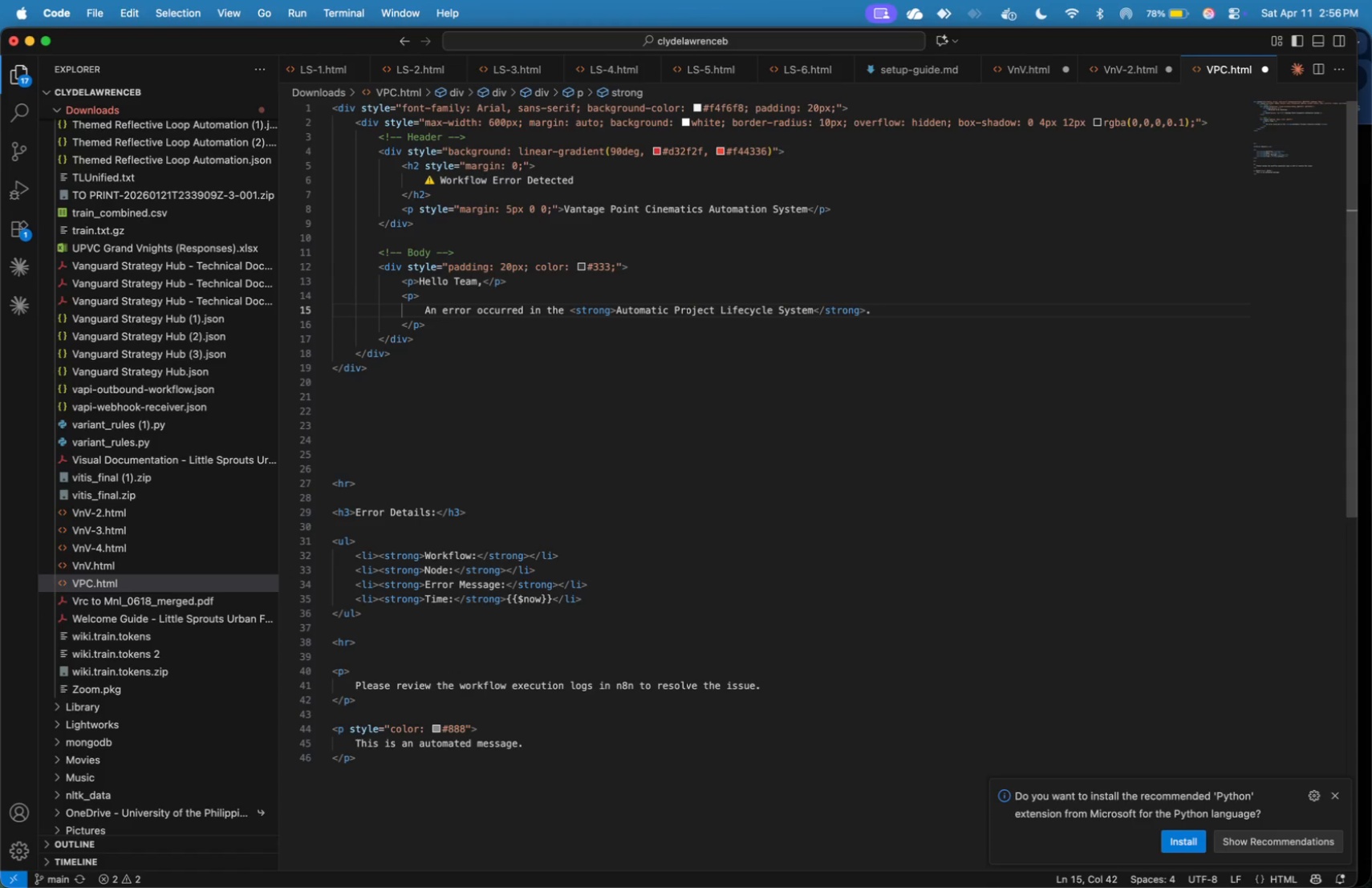 
key(Enter)
 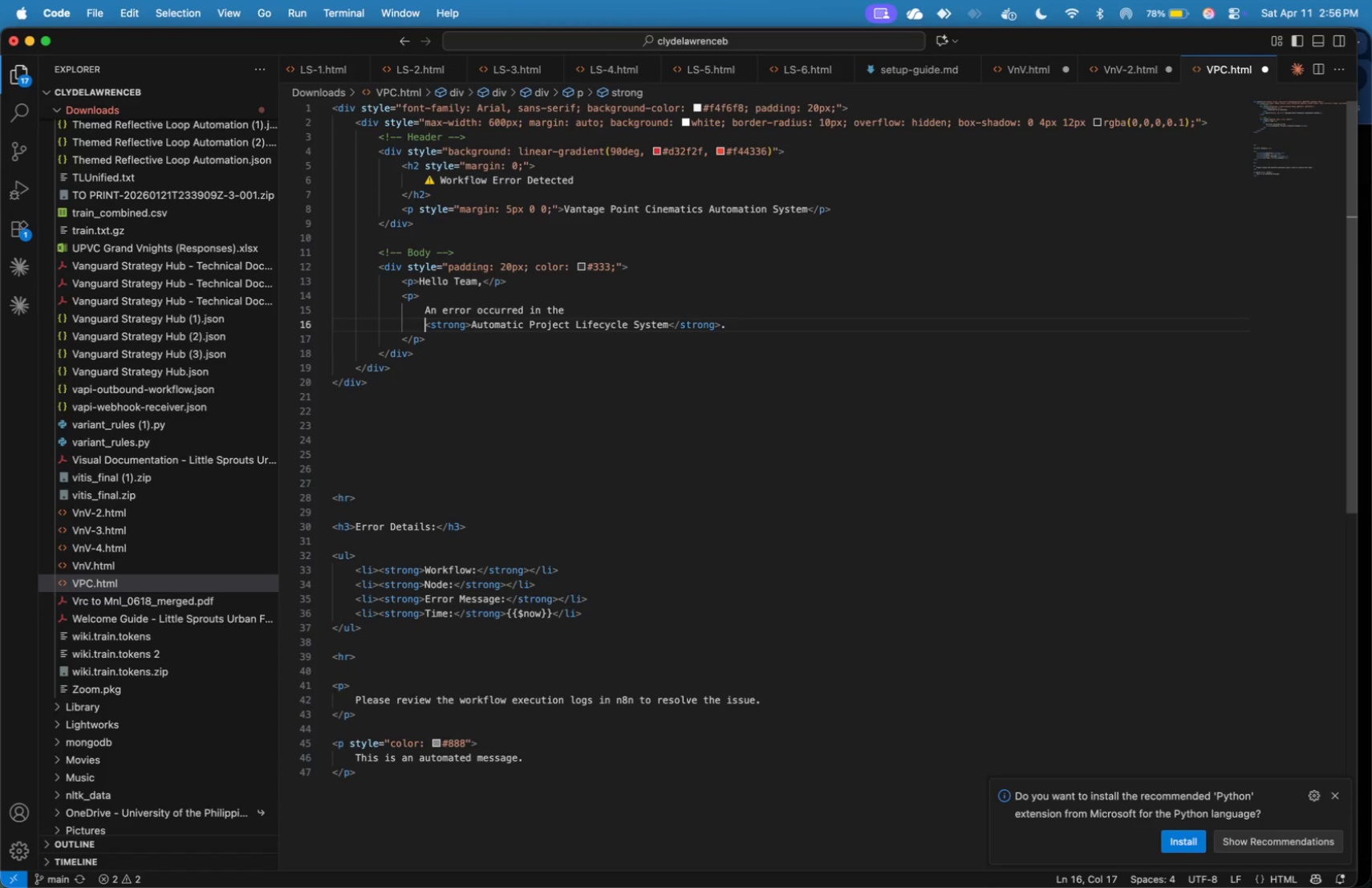 
wait(7.08)
 